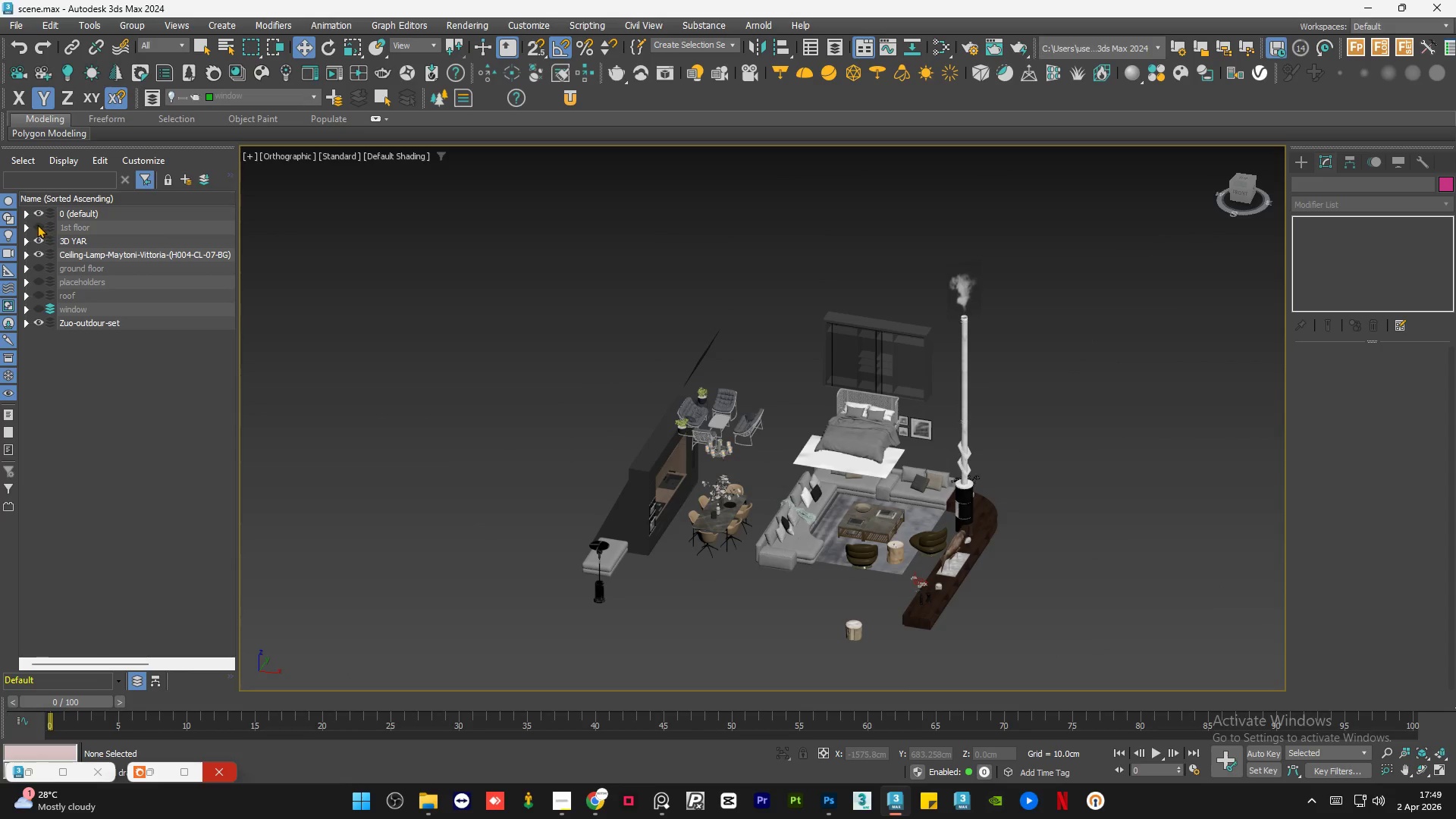 
scroll: coordinate [525, 481], scroll_direction: down, amount: 1.0
 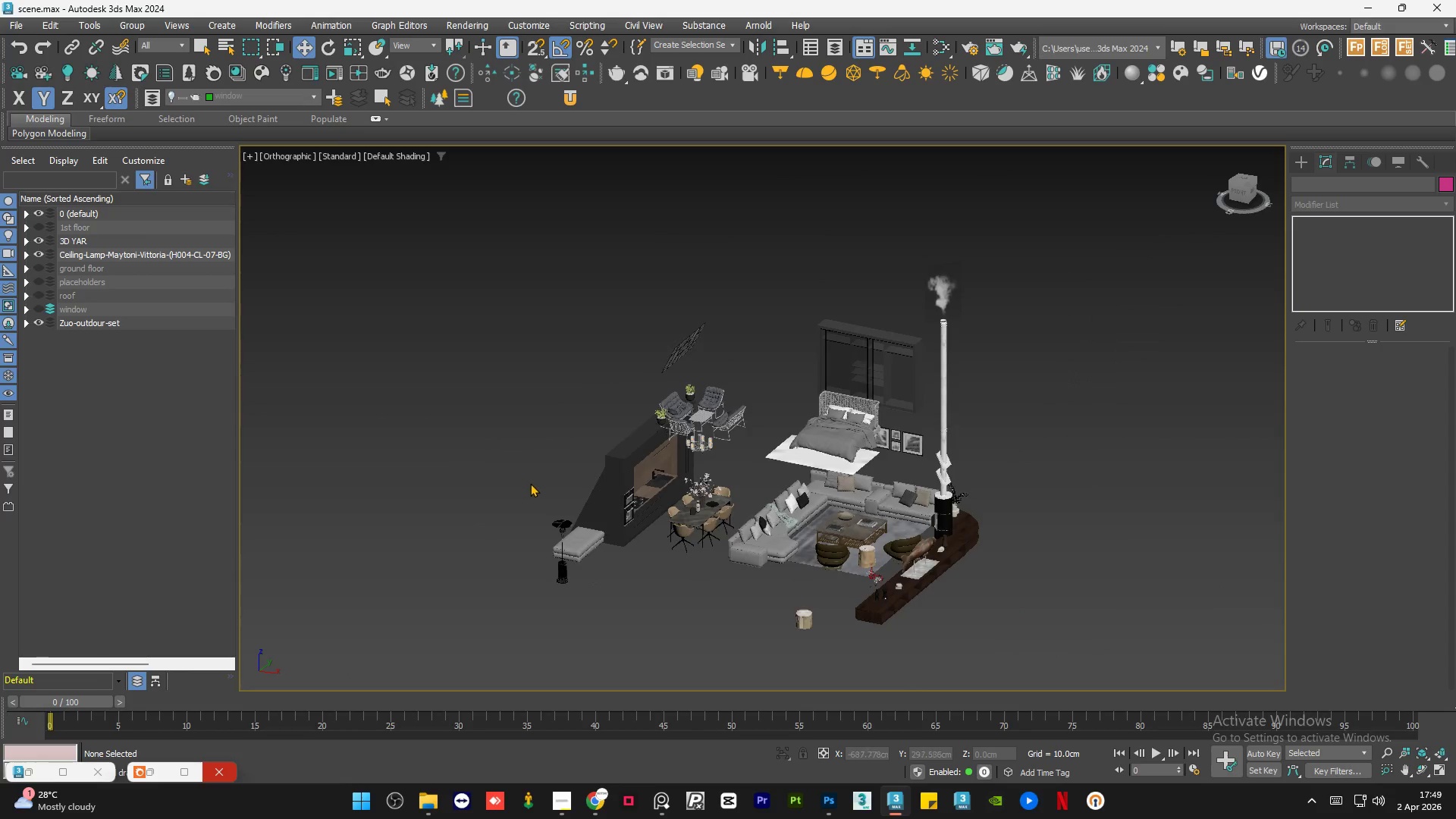 
left_click([37, 224])
 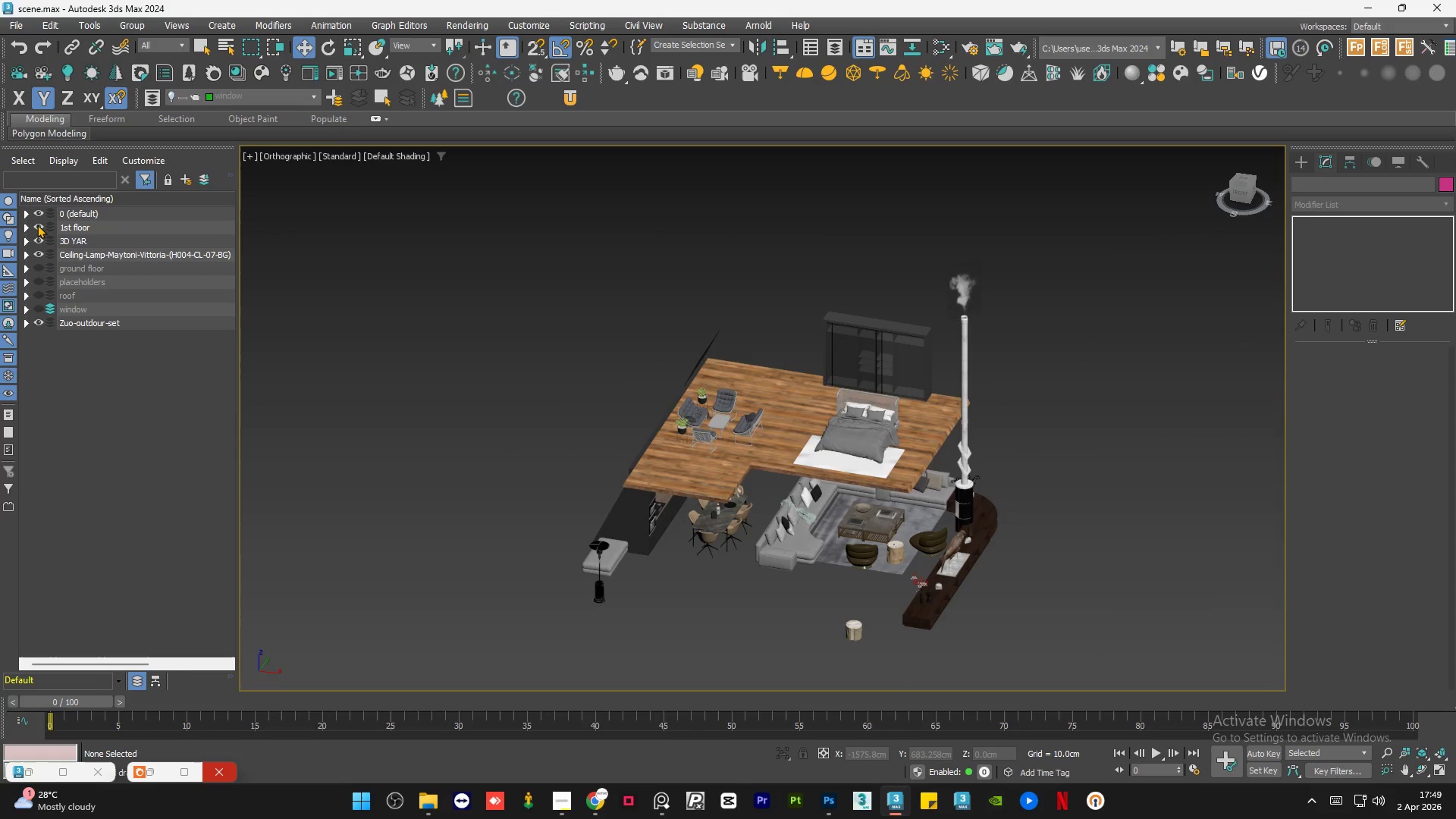 
left_click([37, 224])
 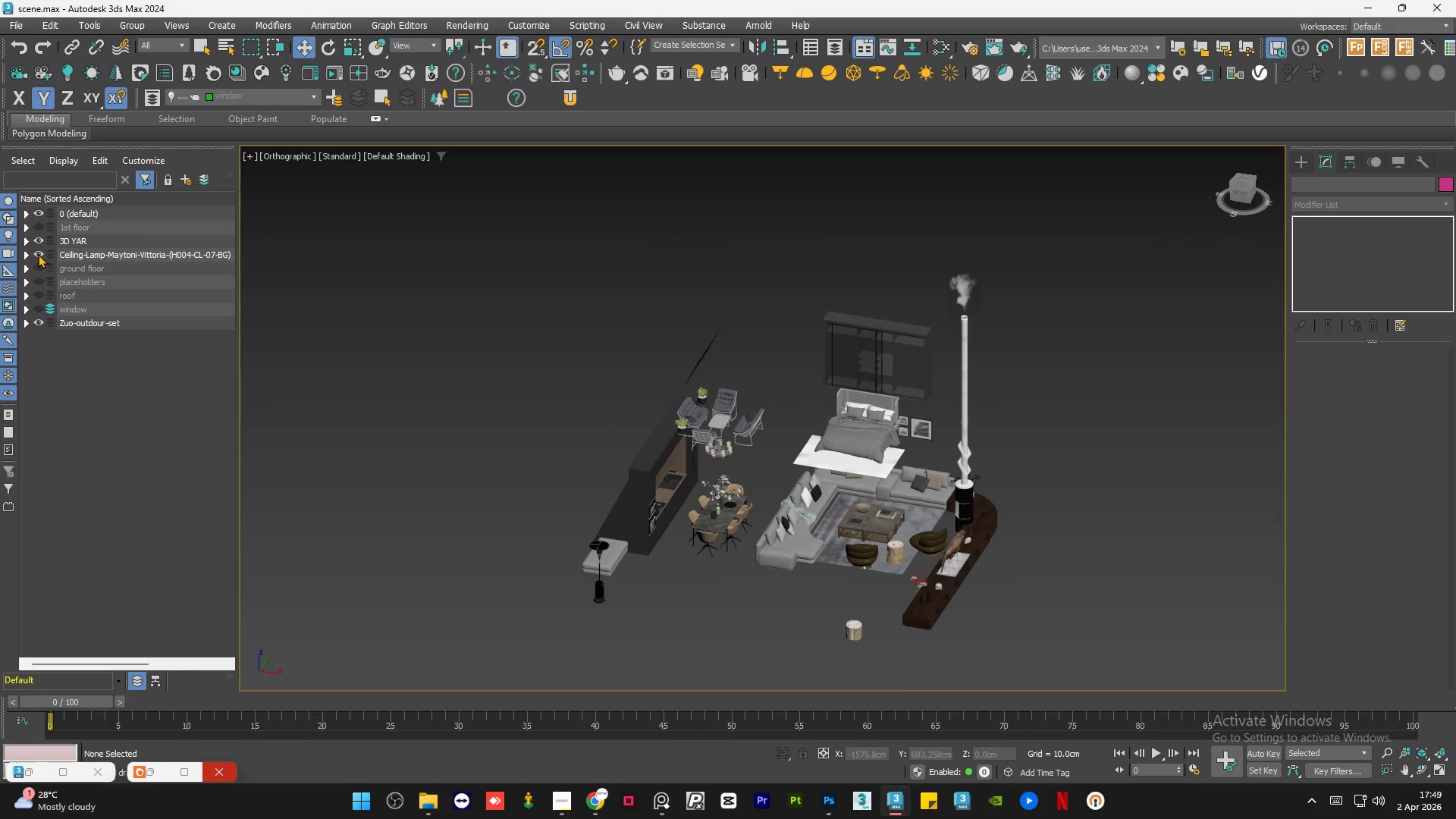 
double_click([38, 253])
 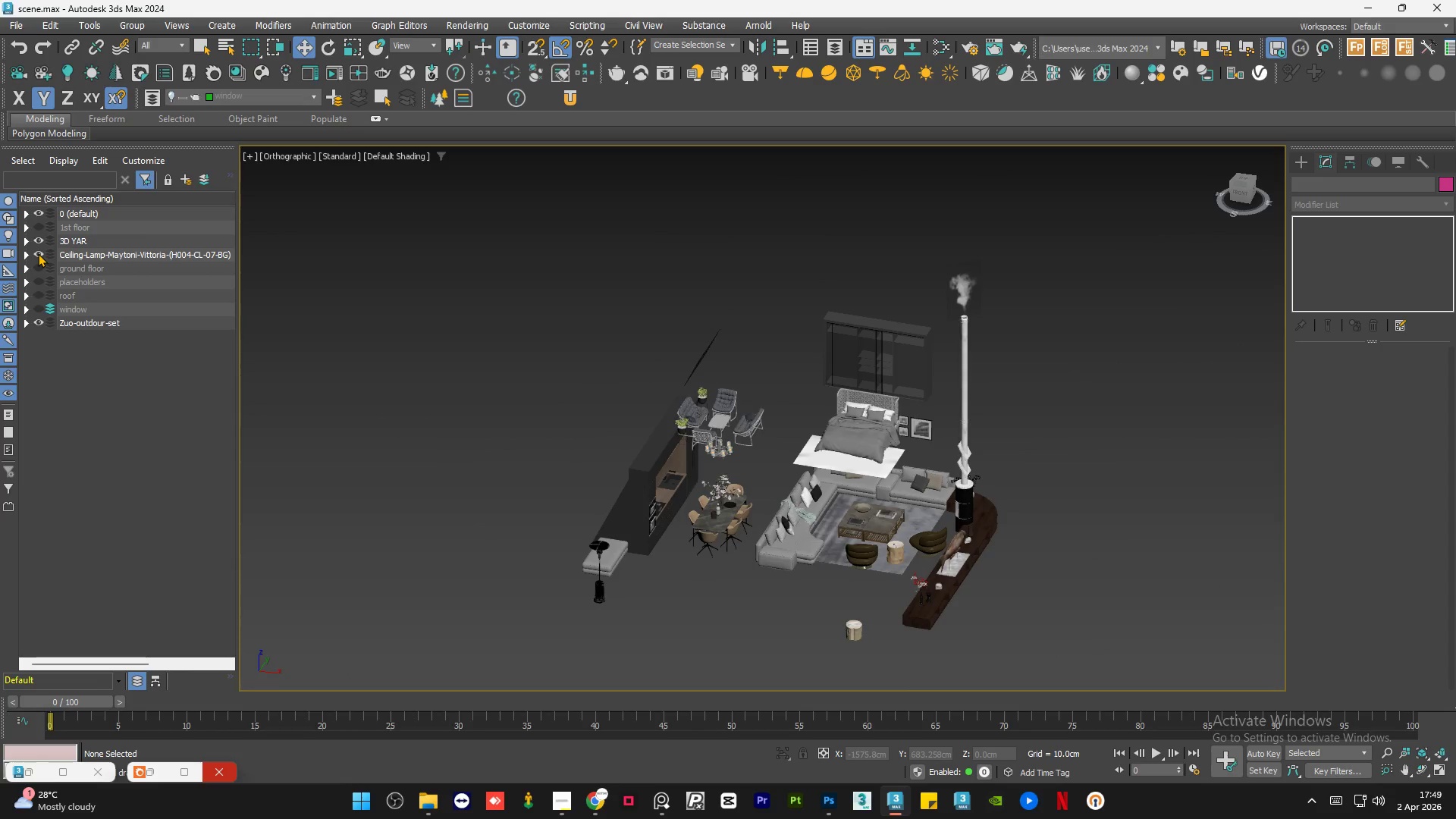 
triple_click([38, 253])
 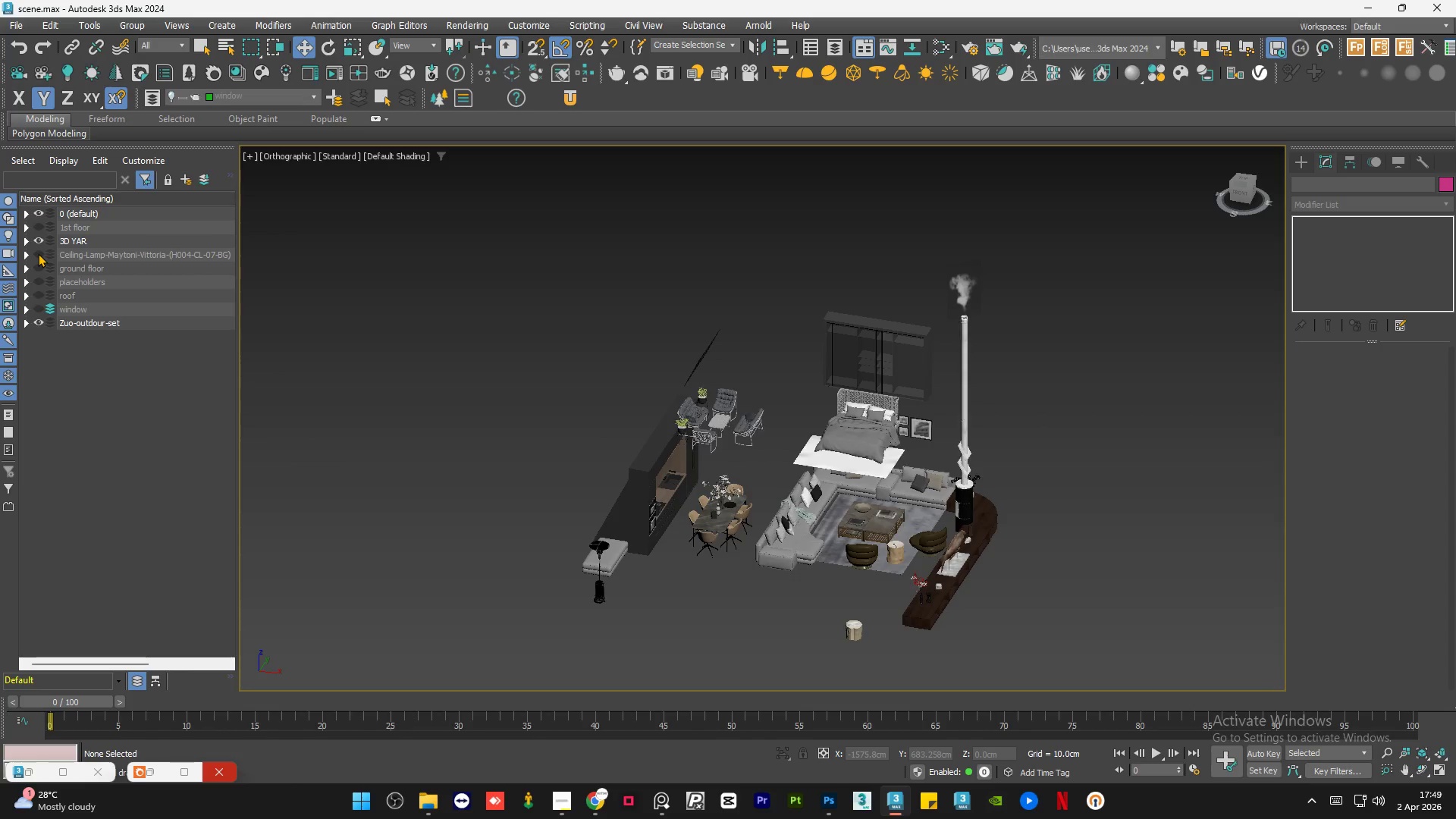 
triple_click([38, 253])
 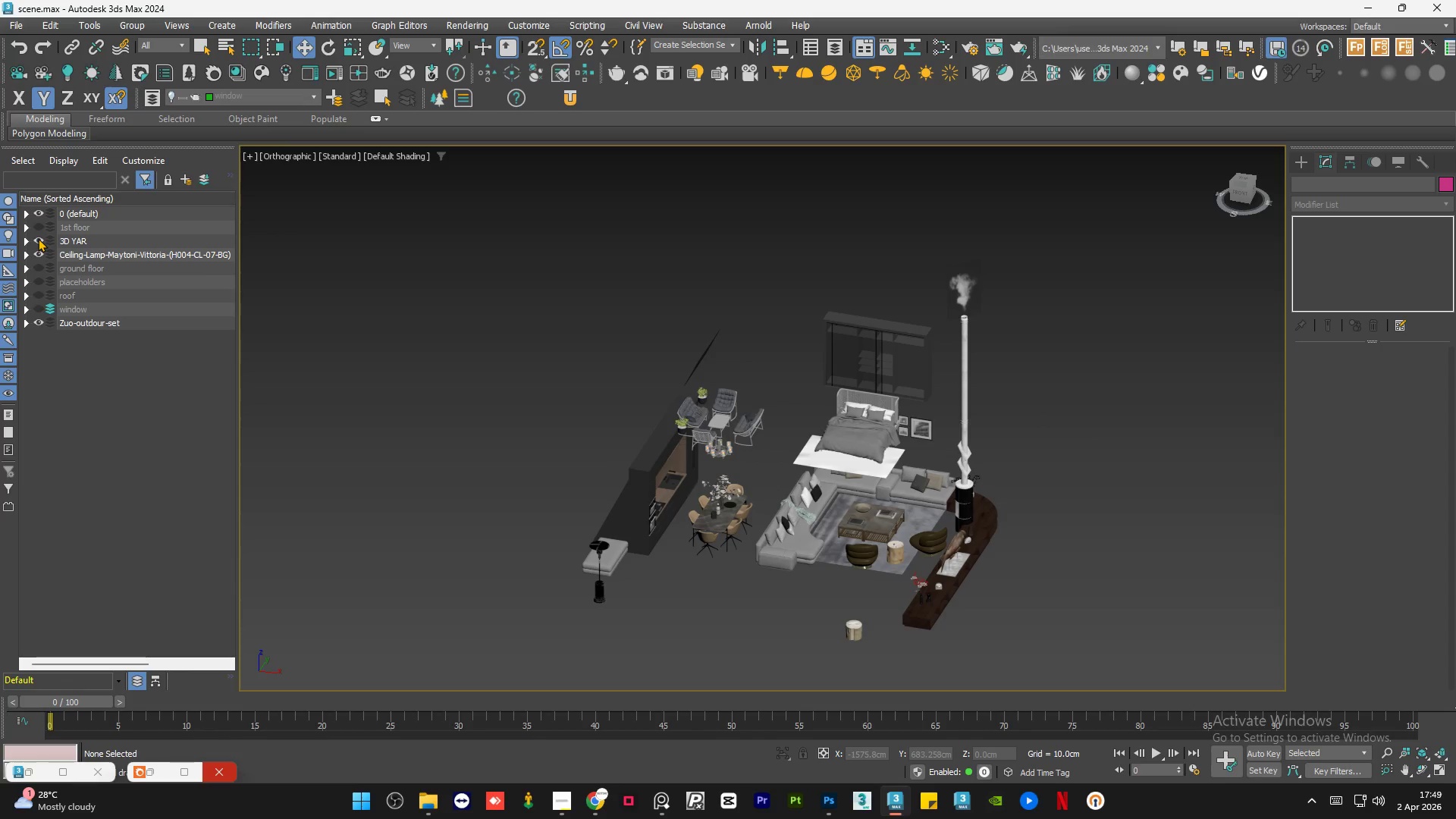 
double_click([38, 238])
 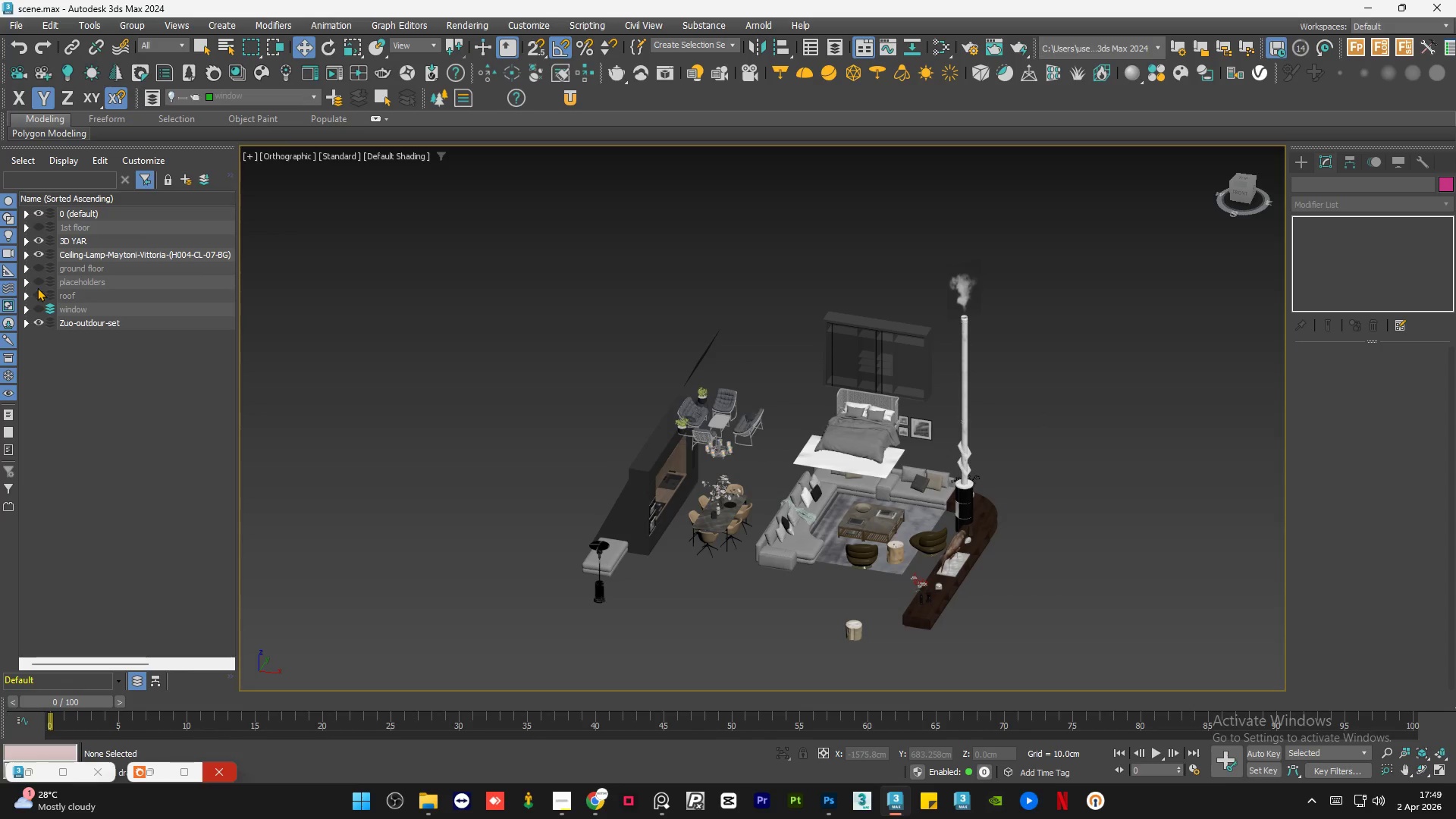 
left_click([37, 292])
 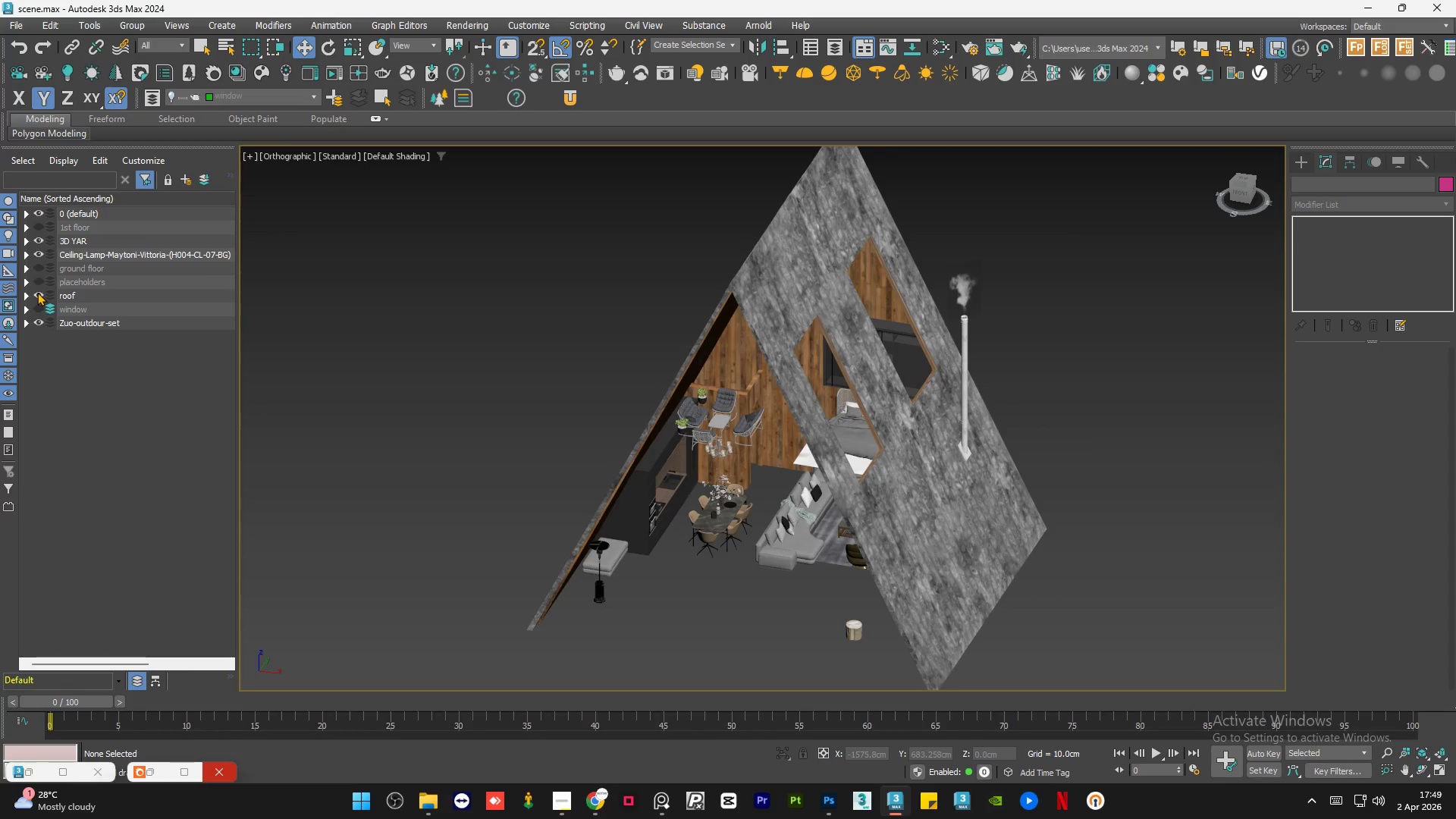 
left_click([37, 292])
 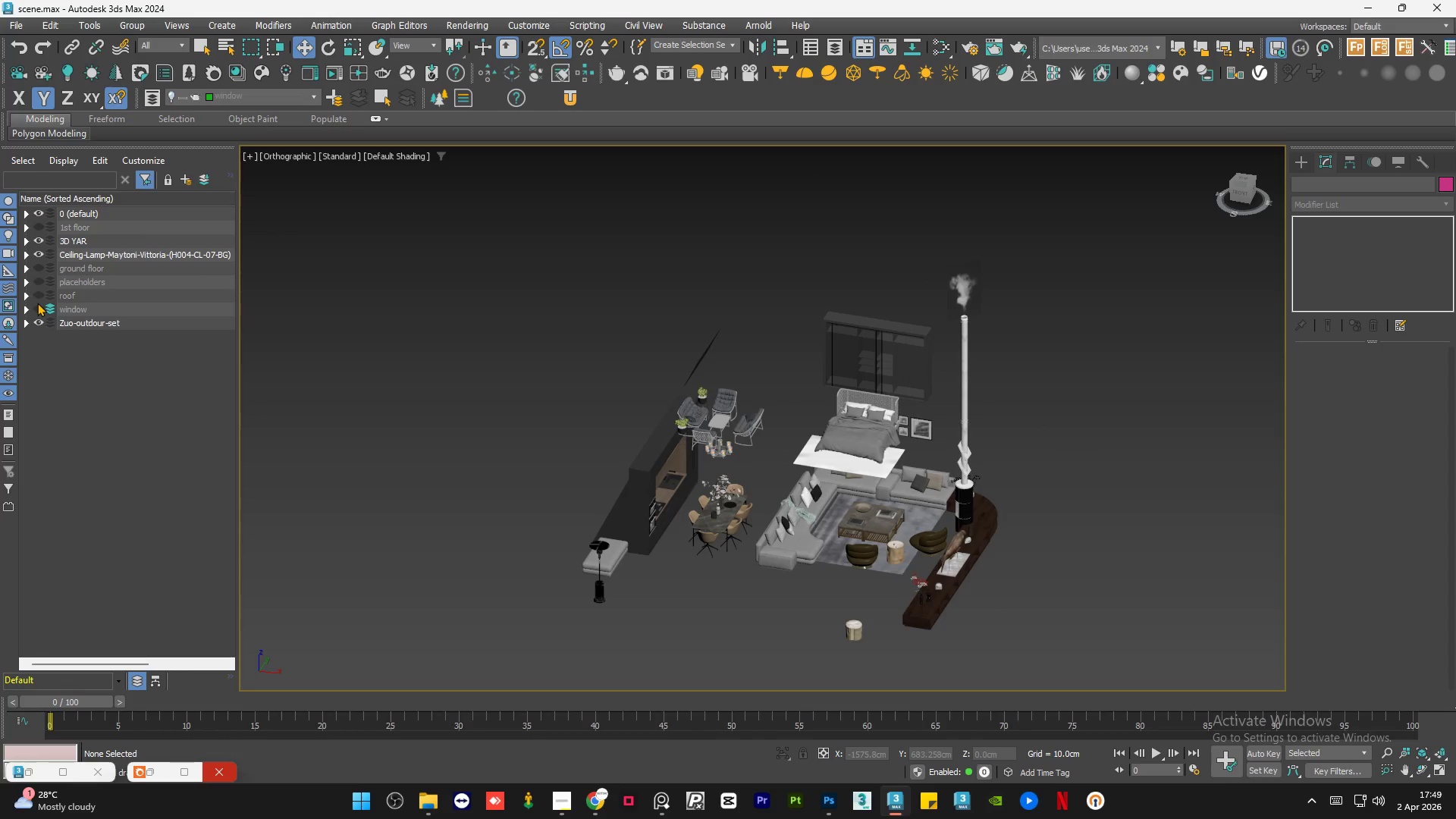 
left_click([37, 303])
 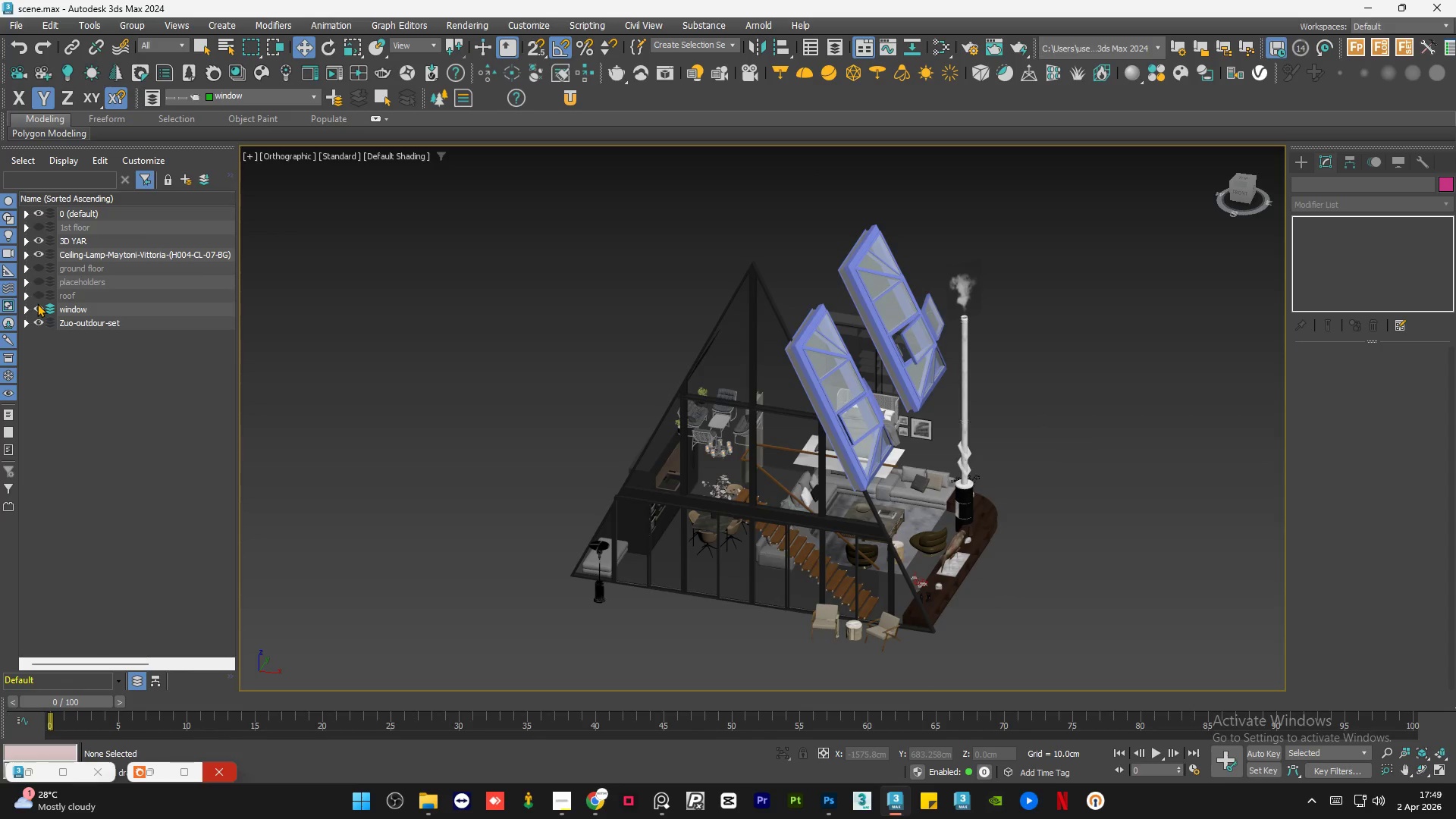 
double_click([37, 303])
 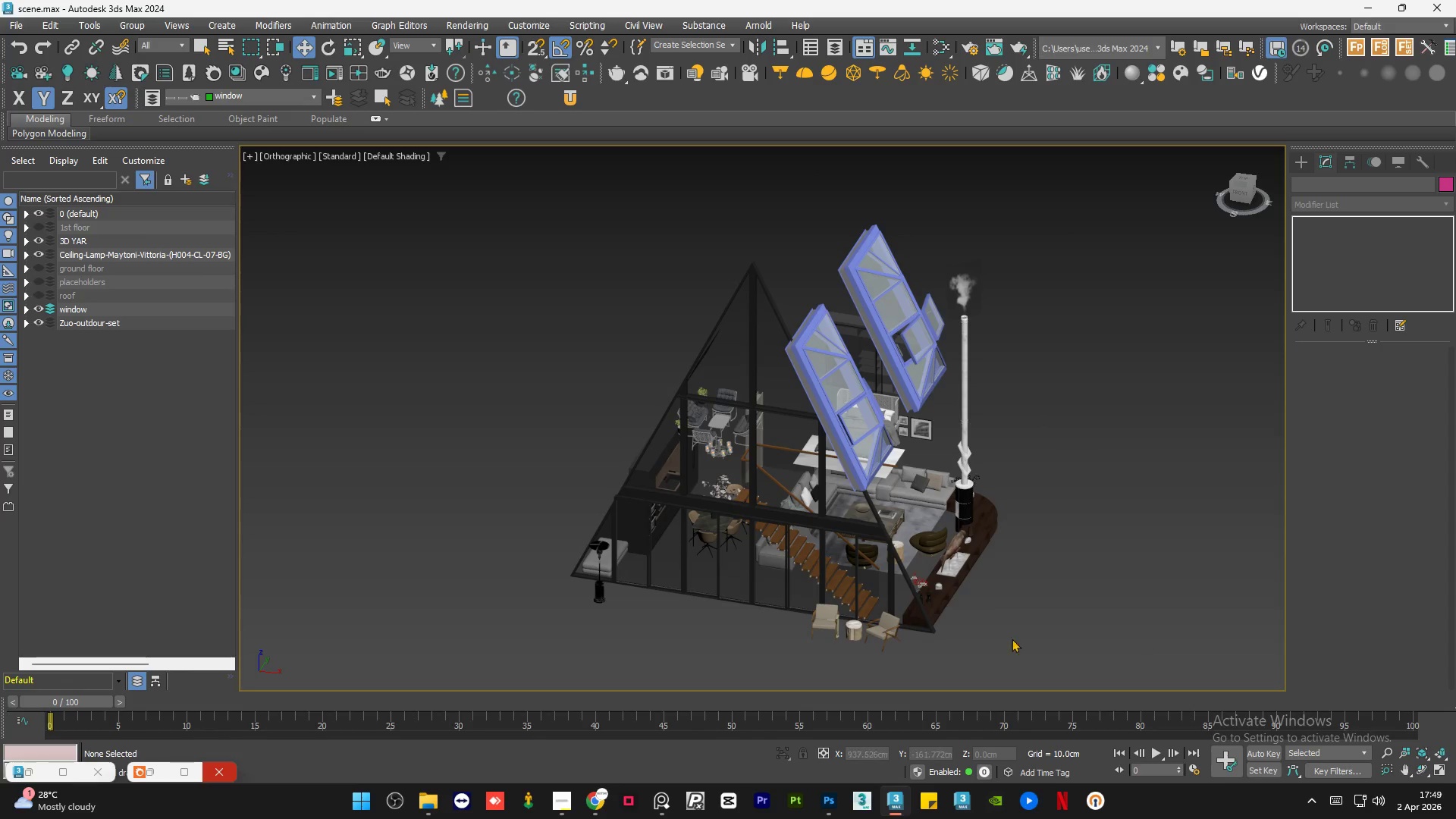 
scroll: coordinate [874, 617], scroll_direction: up, amount: 4.0
 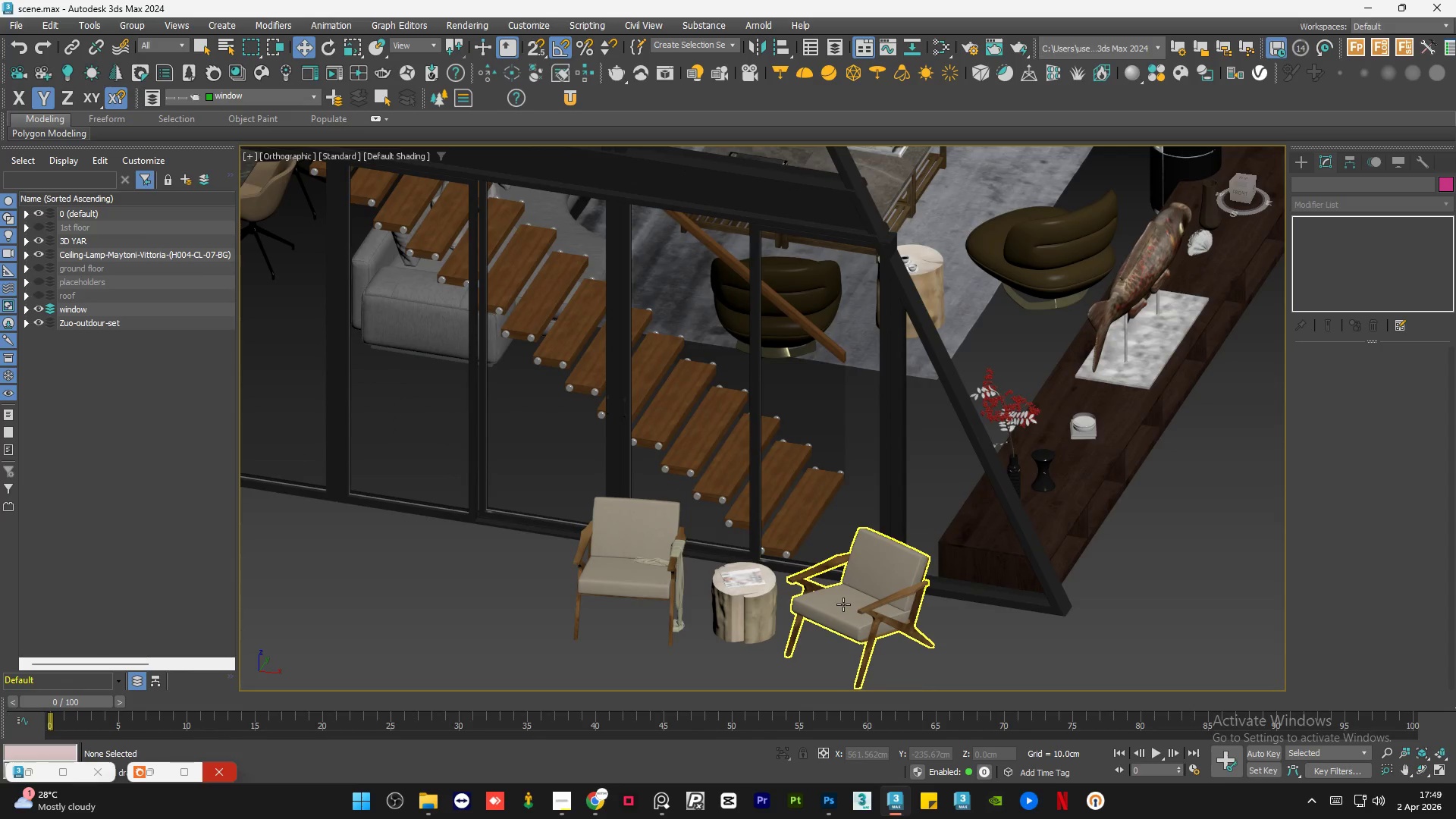 
left_click([843, 604])
 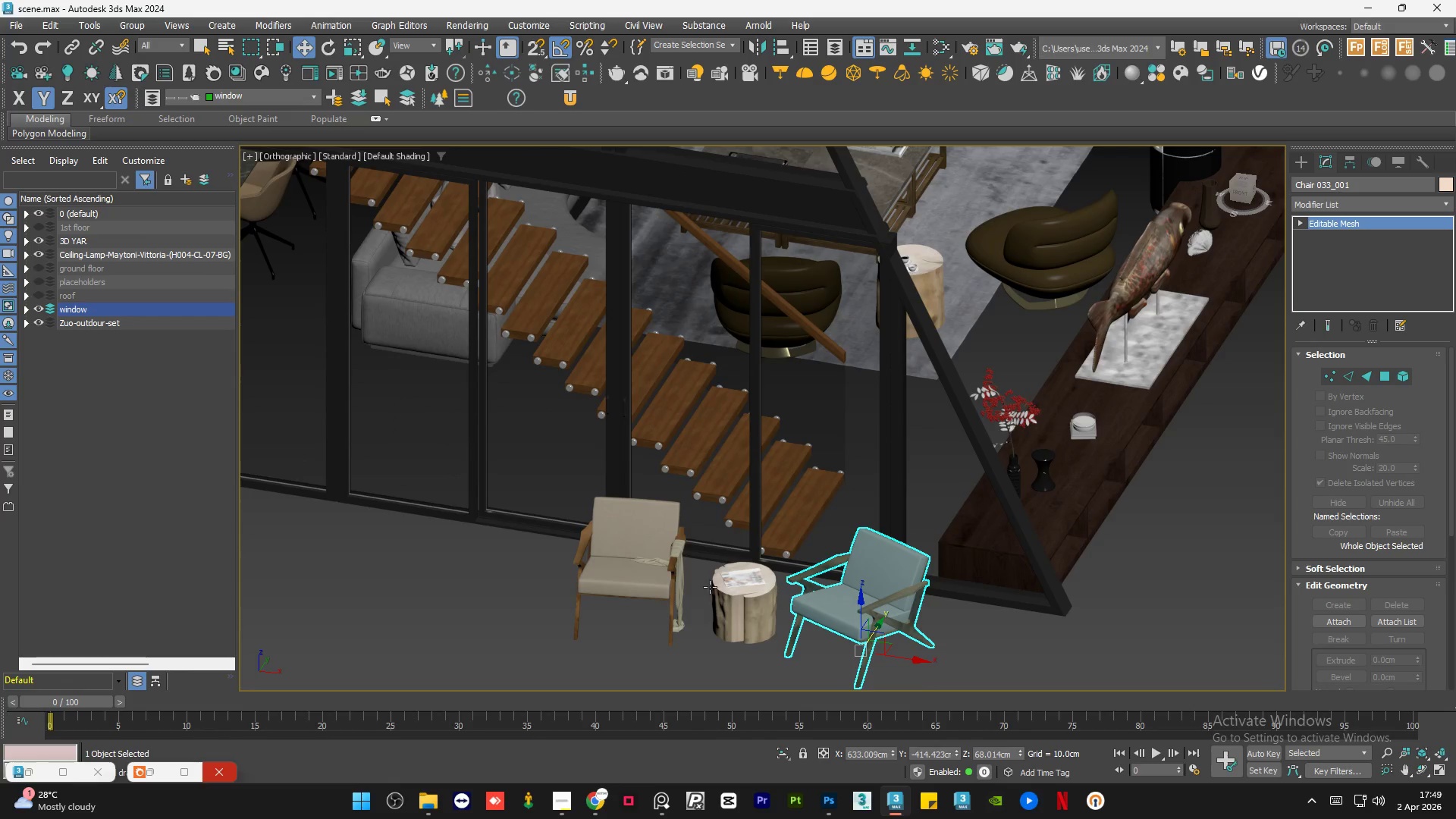 
hold_key(key=ControlLeft, duration=0.77)
left_click([621, 570])
 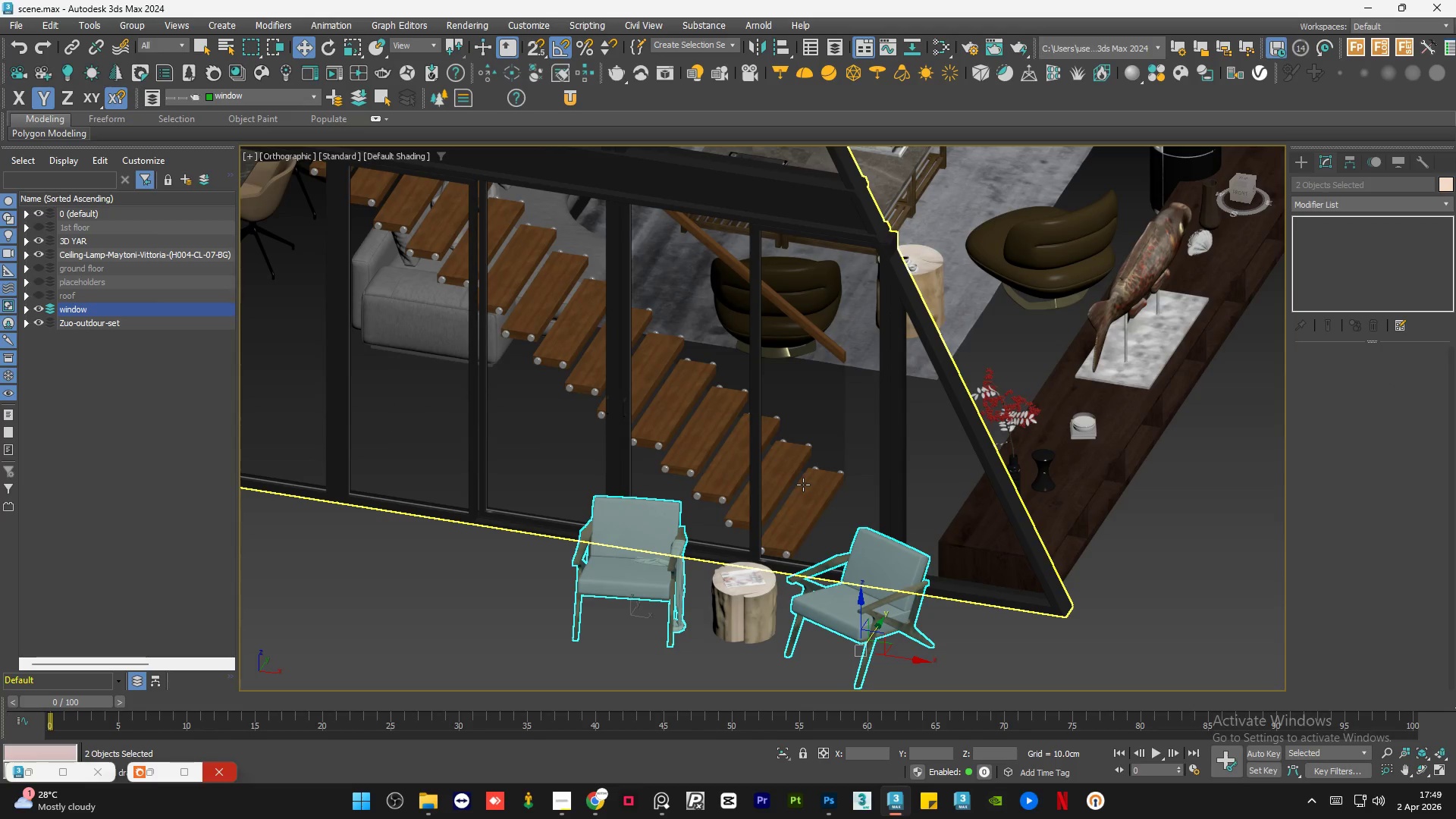 
left_click([1047, 573])
 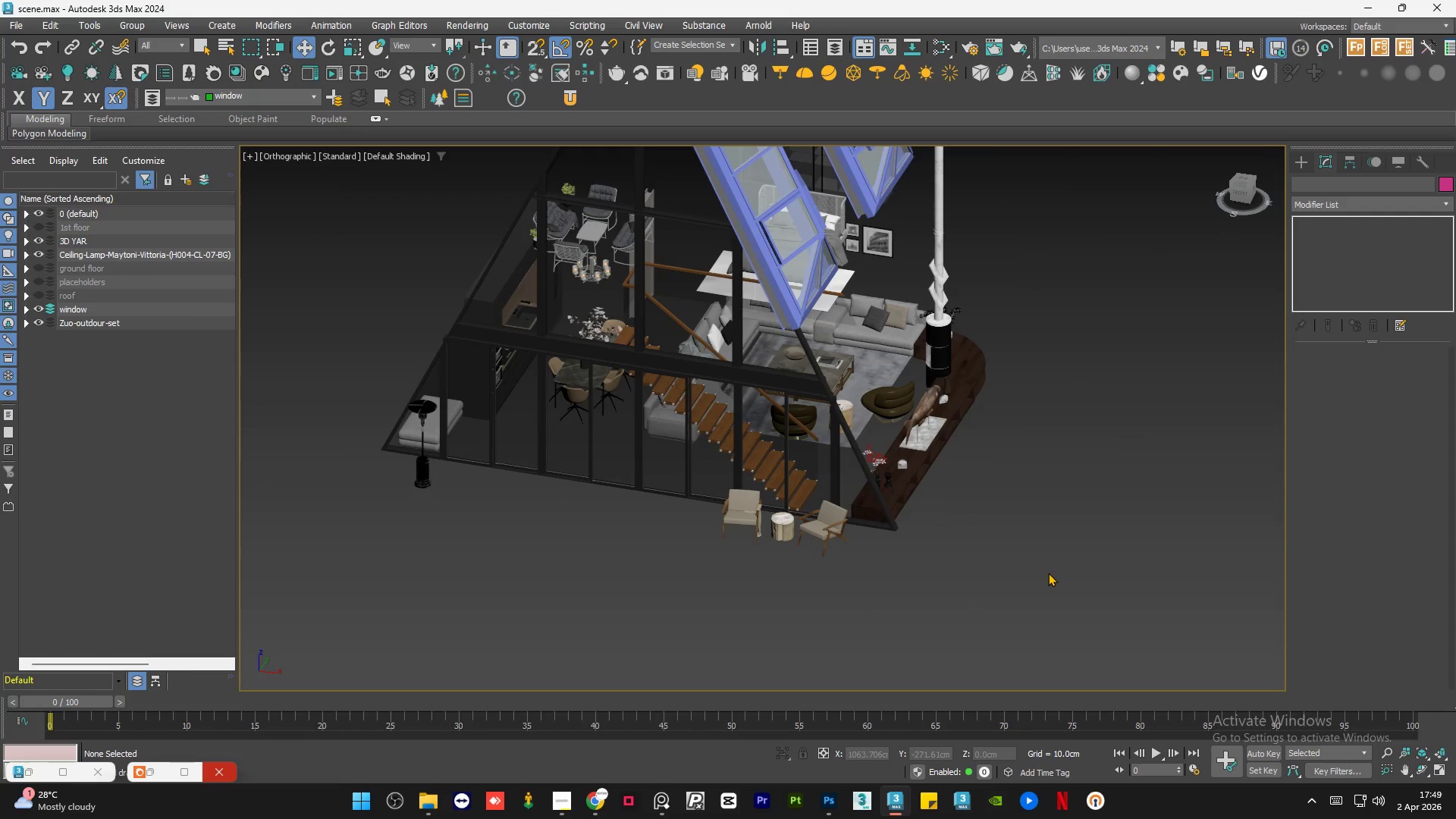 
scroll: coordinate [1048, 573], scroll_direction: down, amount: 4.0
 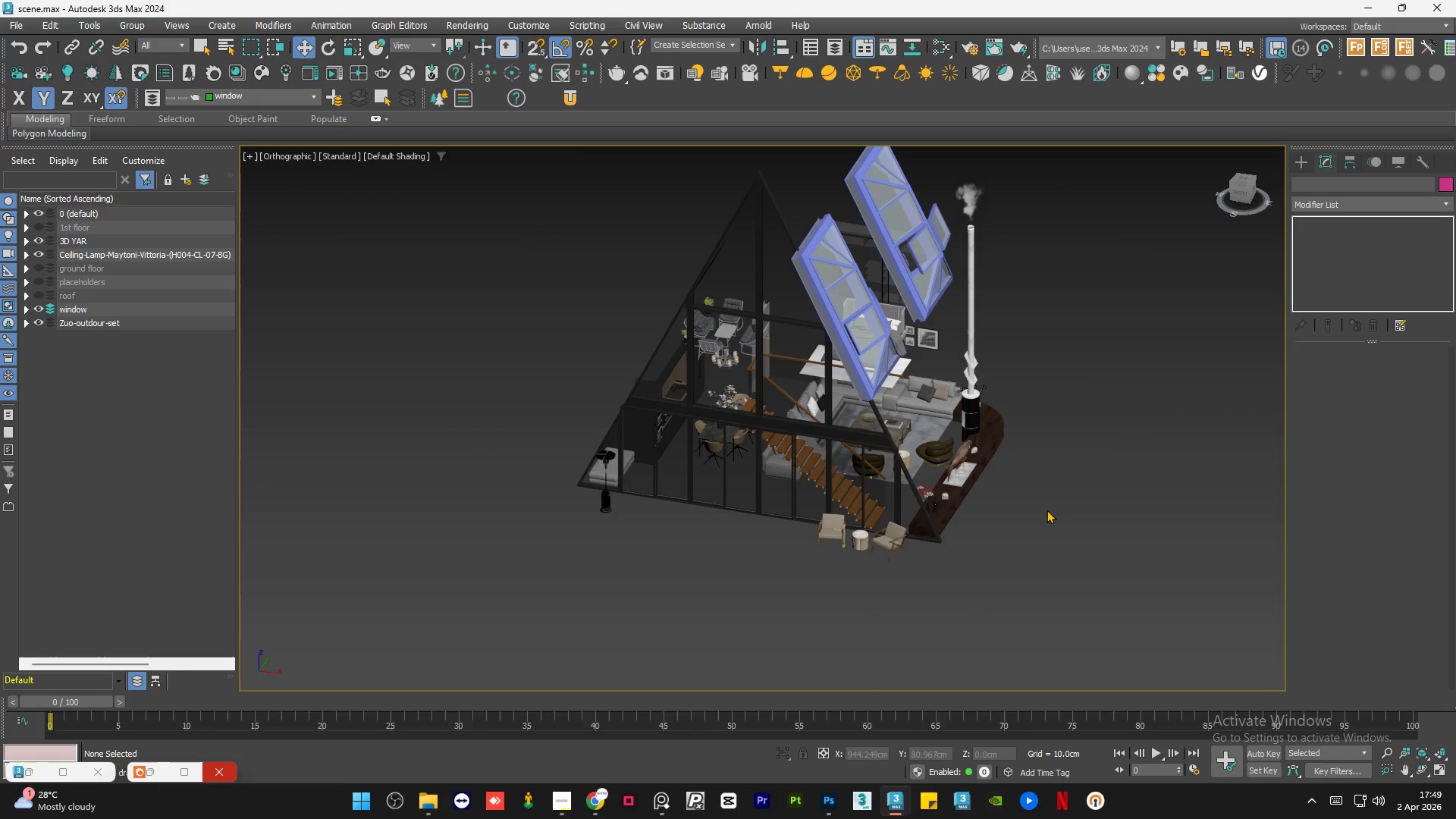 
left_click([957, 505])
 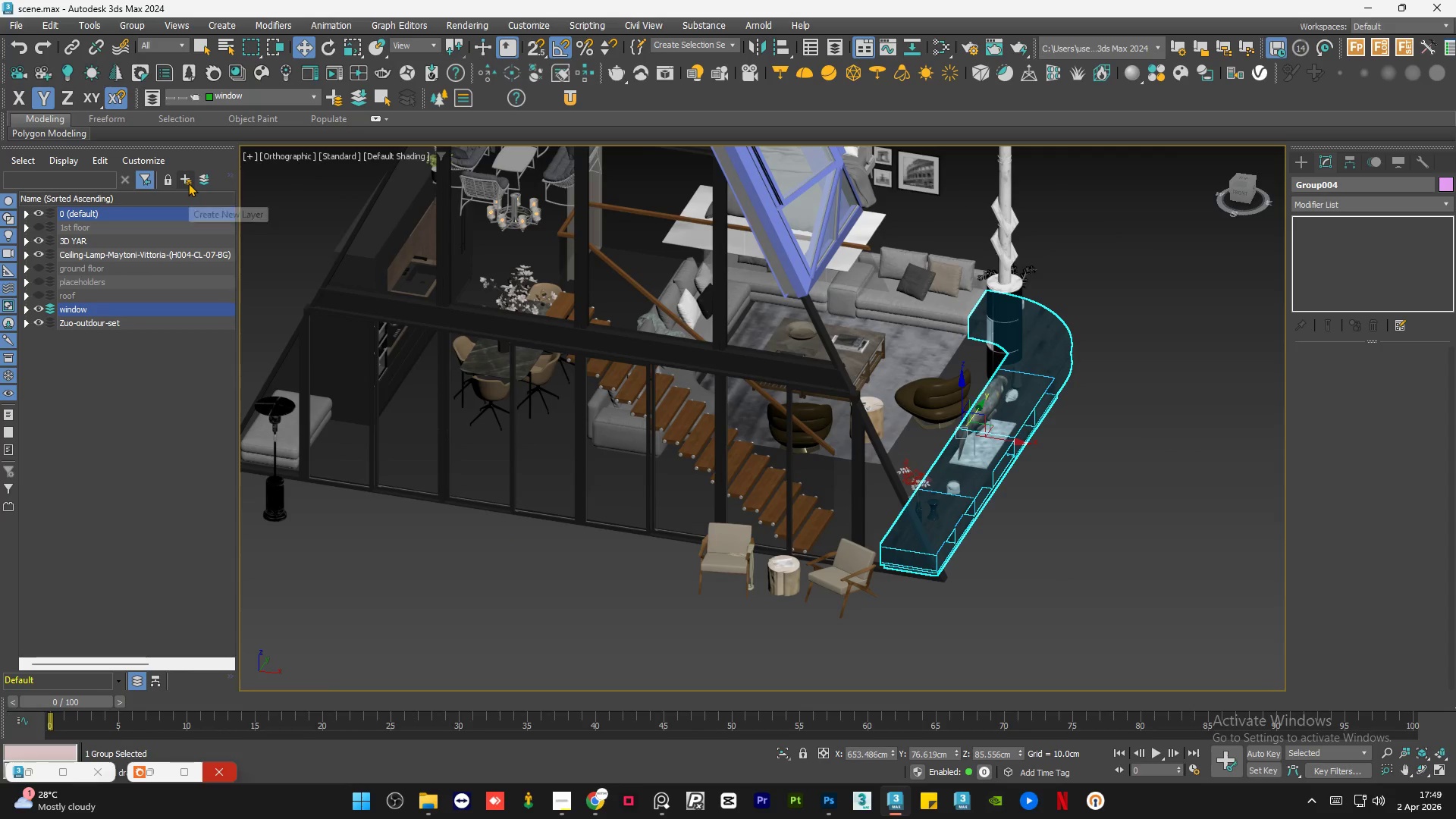 
scroll: coordinate [937, 504], scroll_direction: up, amount: 3.0
 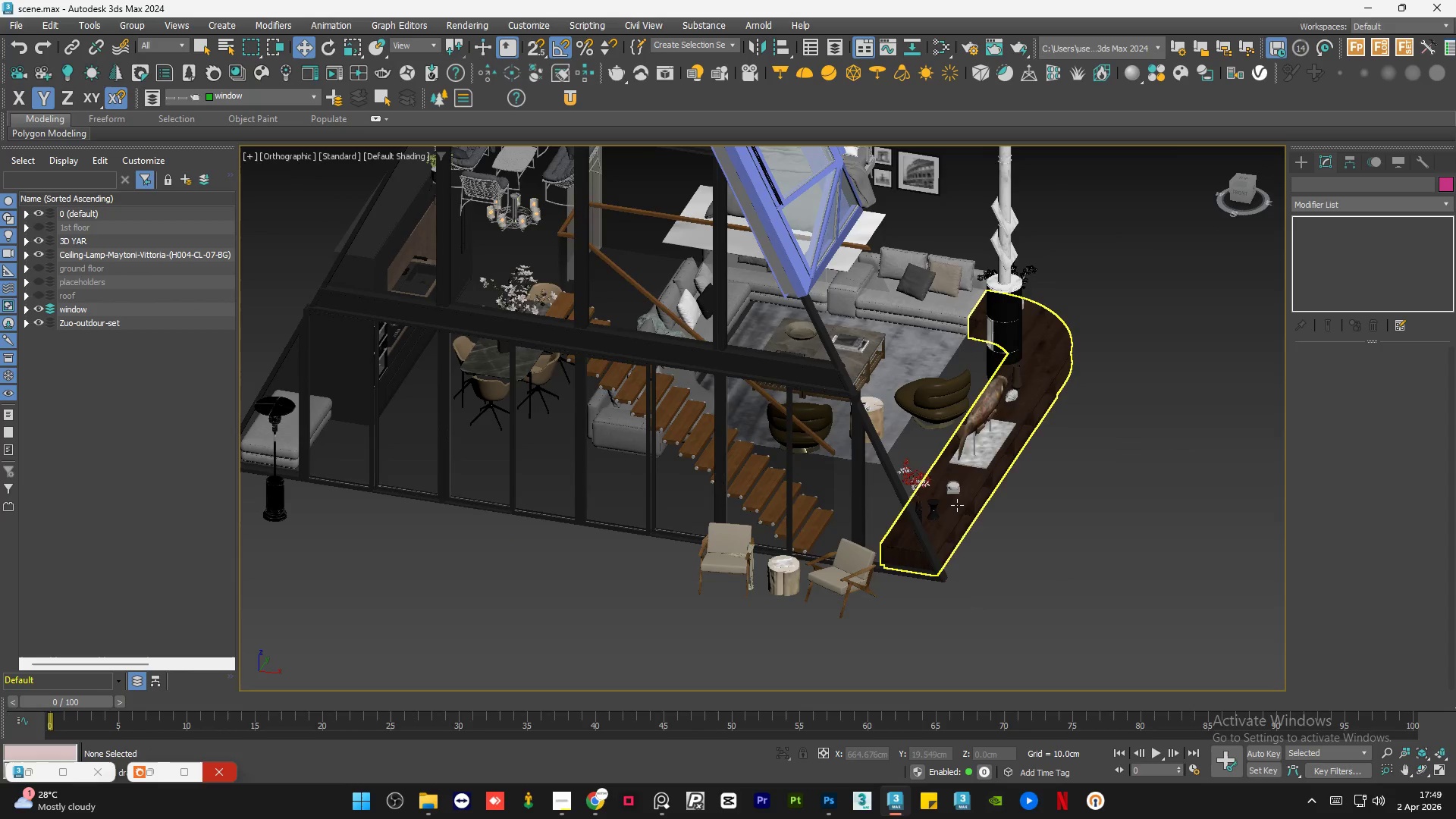 
left_click([188, 182])
 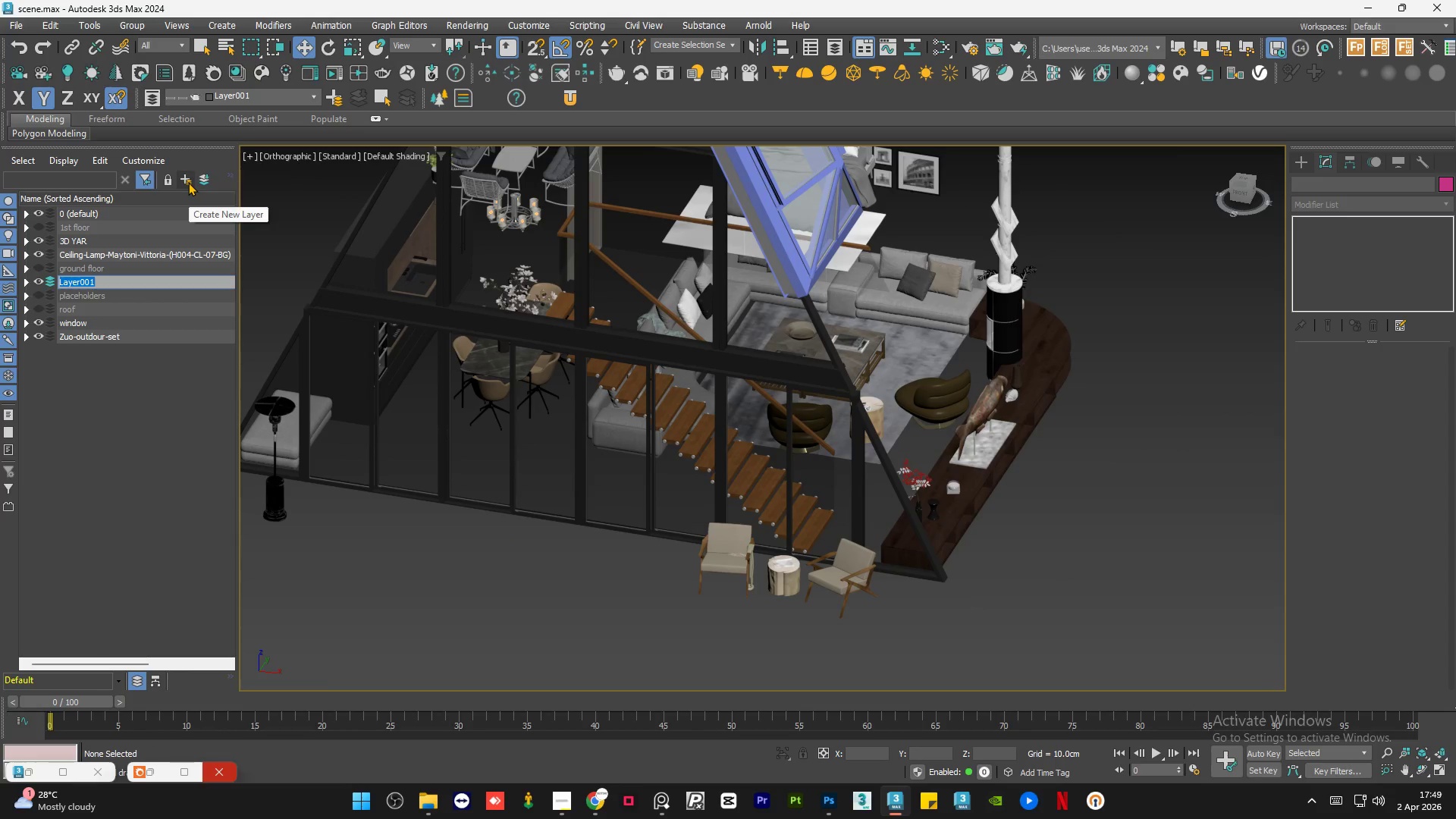 
type(furniture)
 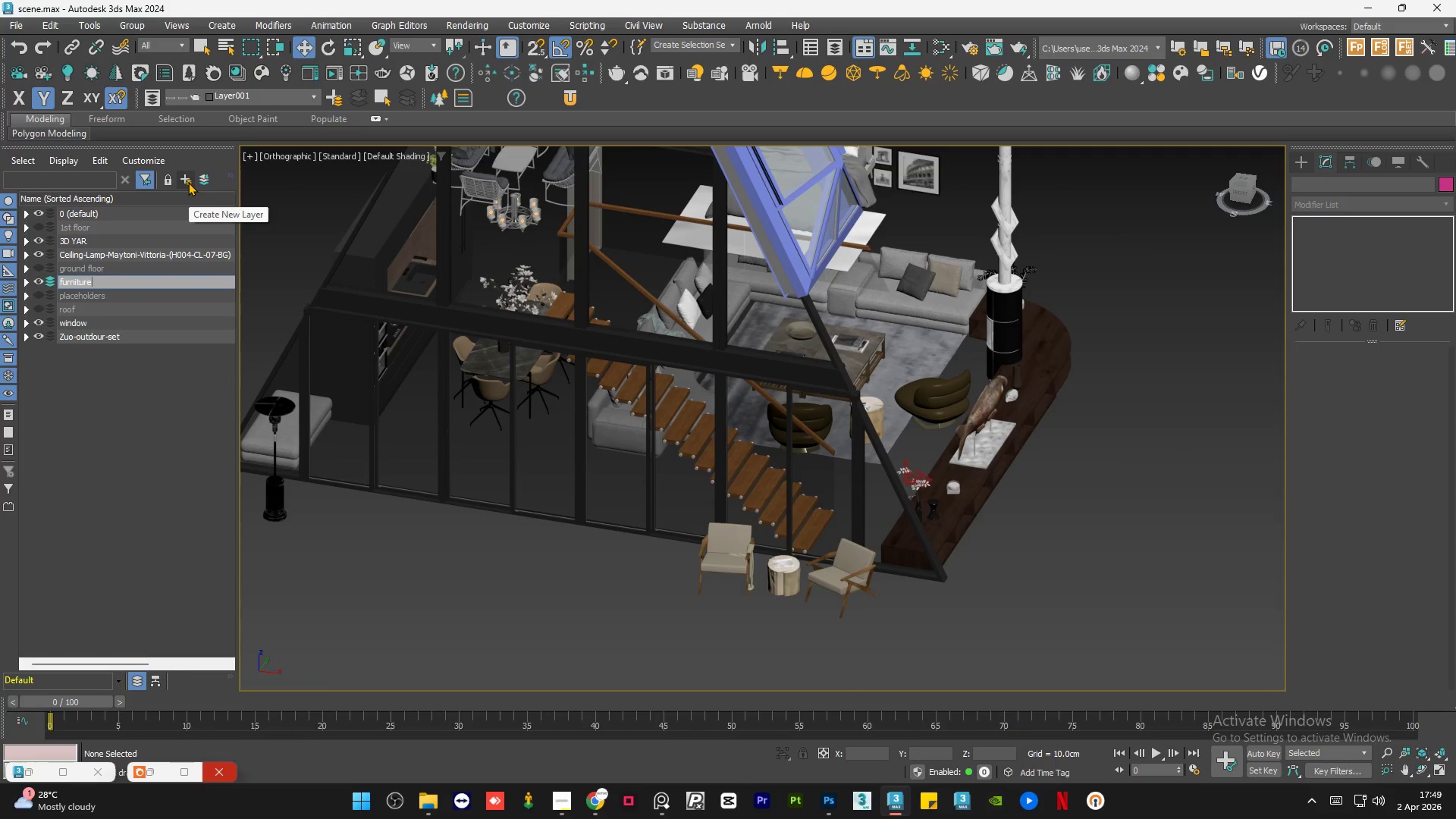 
key(Enter)
 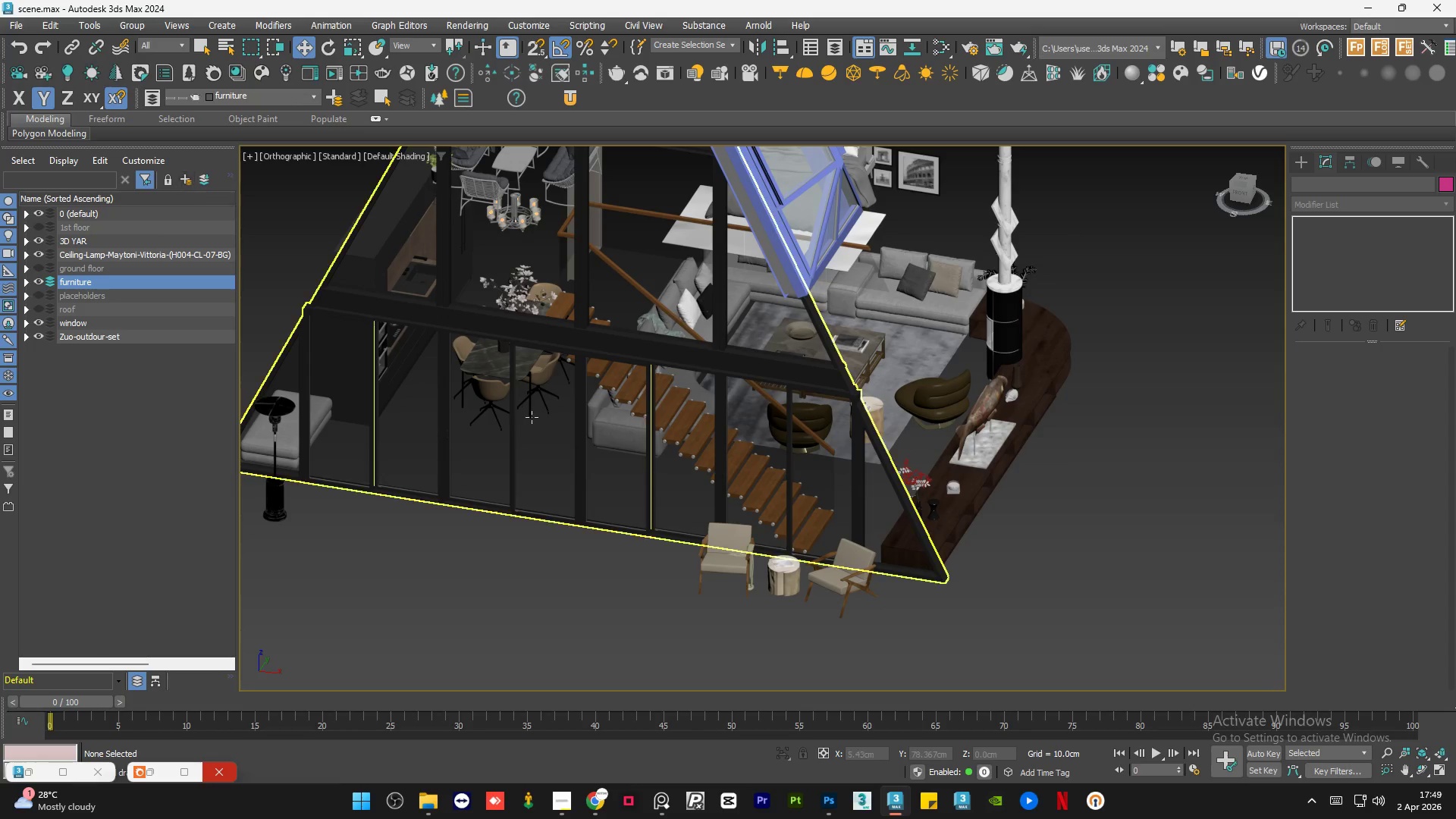 
left_click([532, 417])
 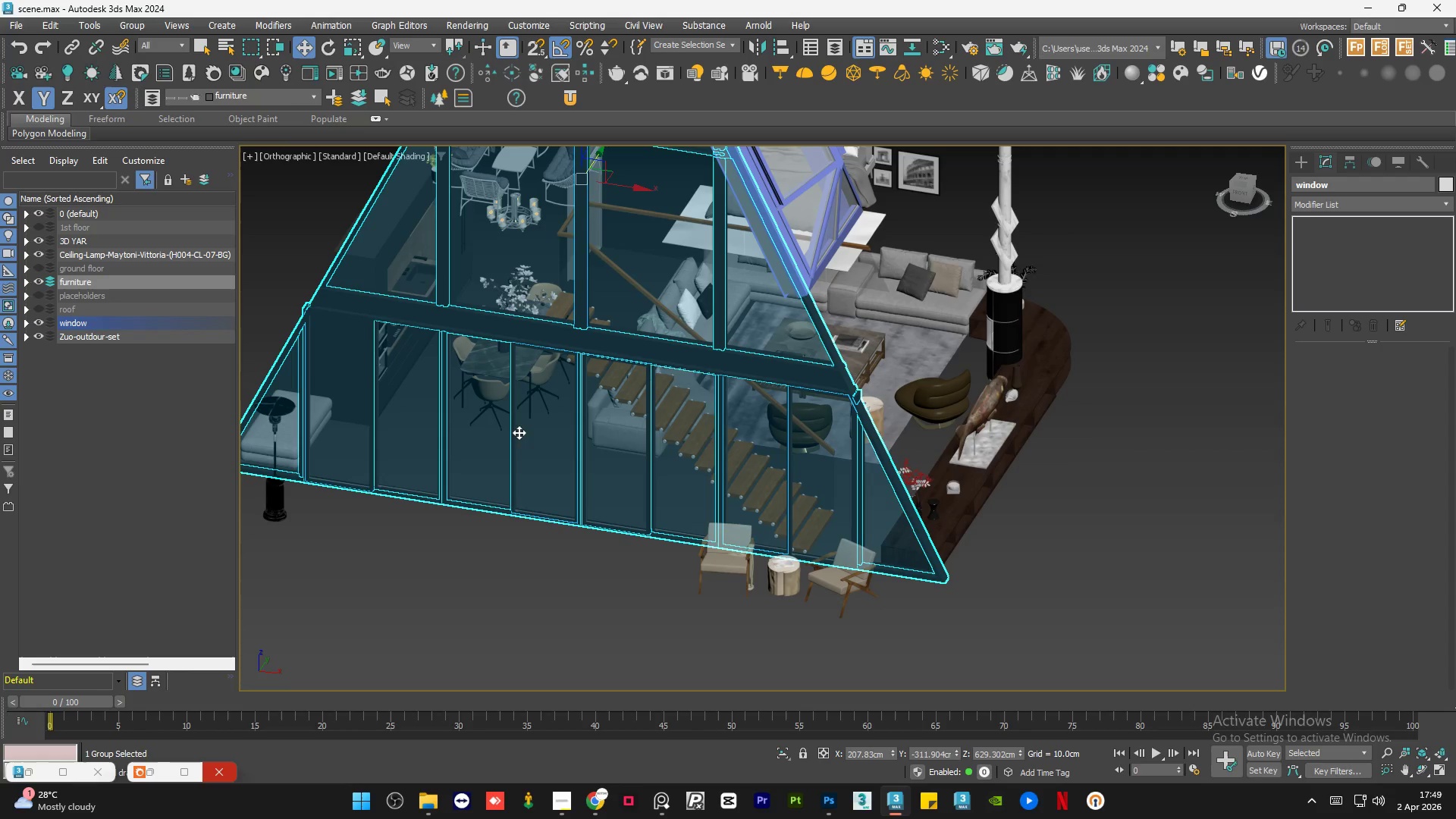 
scroll: coordinate [515, 463], scroll_direction: down, amount: 1.0
 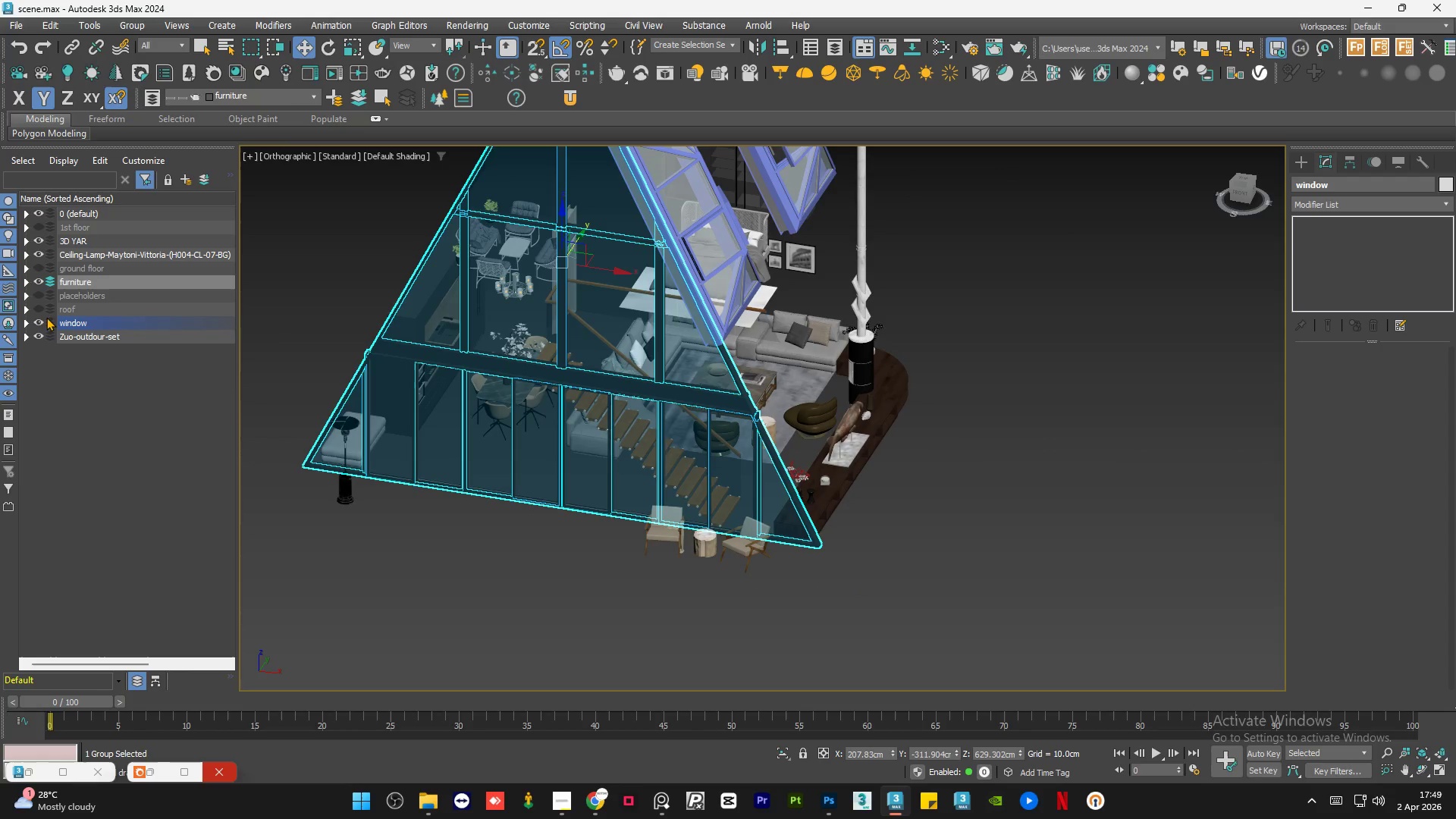 
left_click([49, 320])
 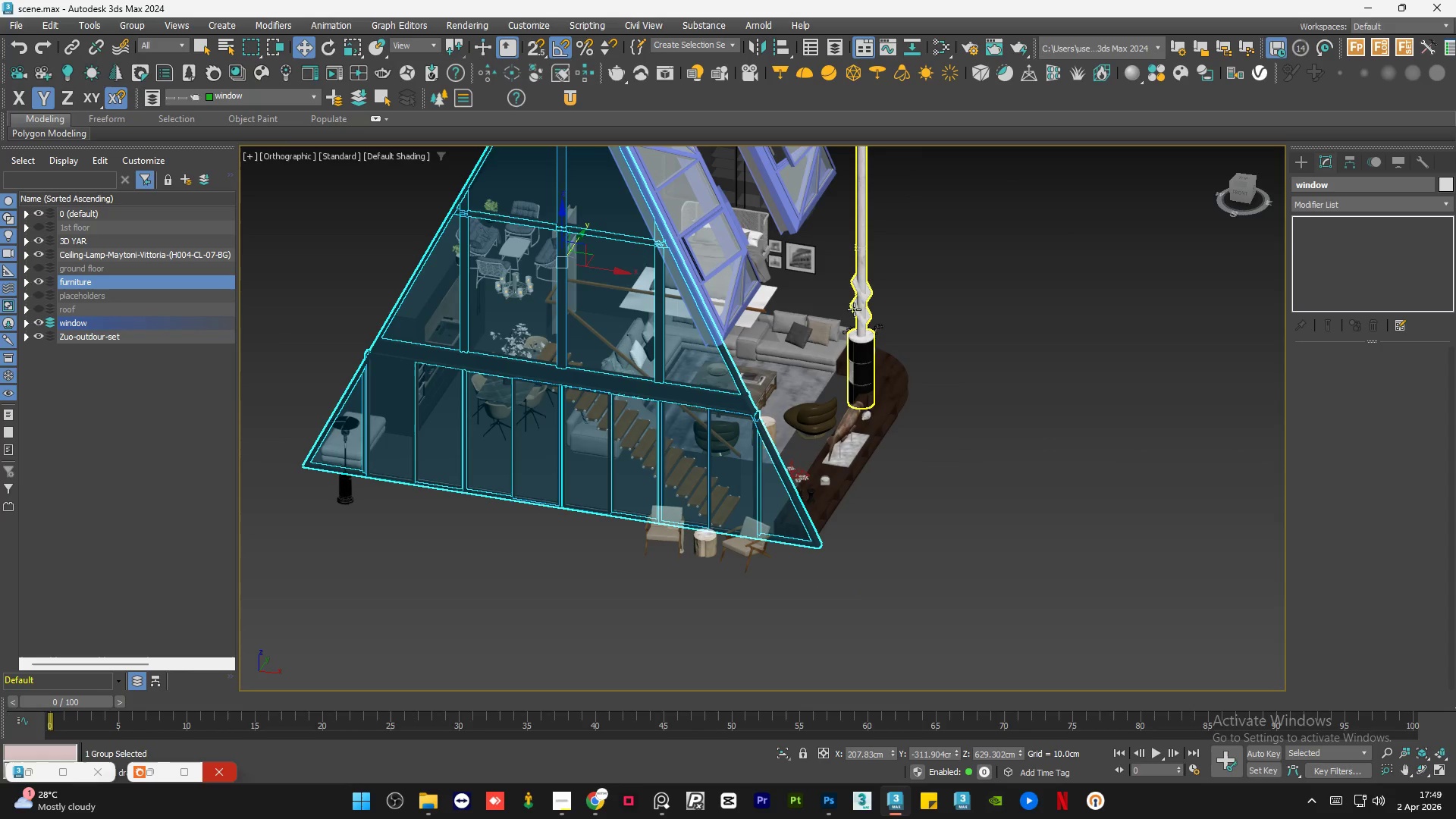 
left_click([855, 307])
 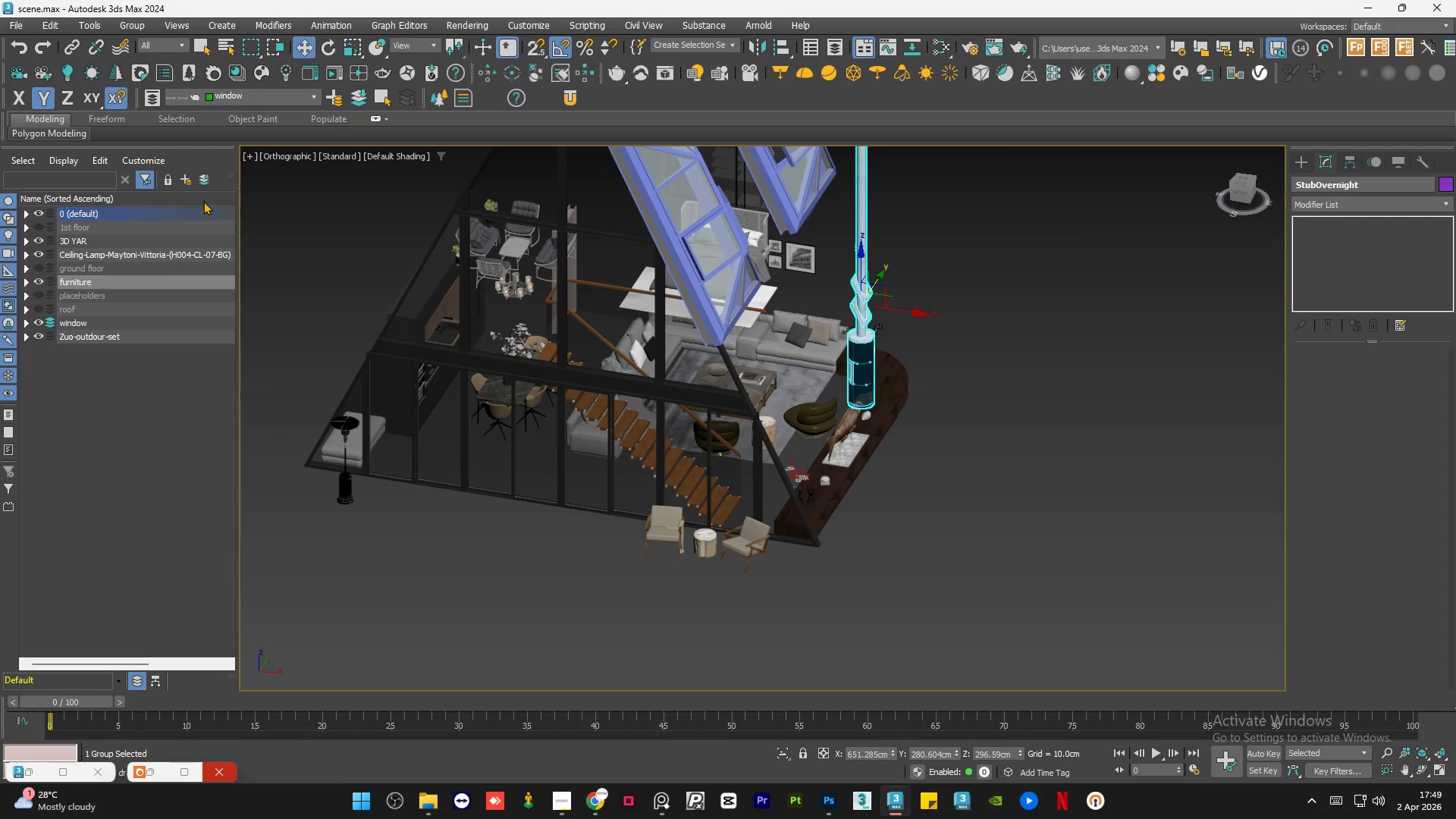 
left_click([203, 181])
 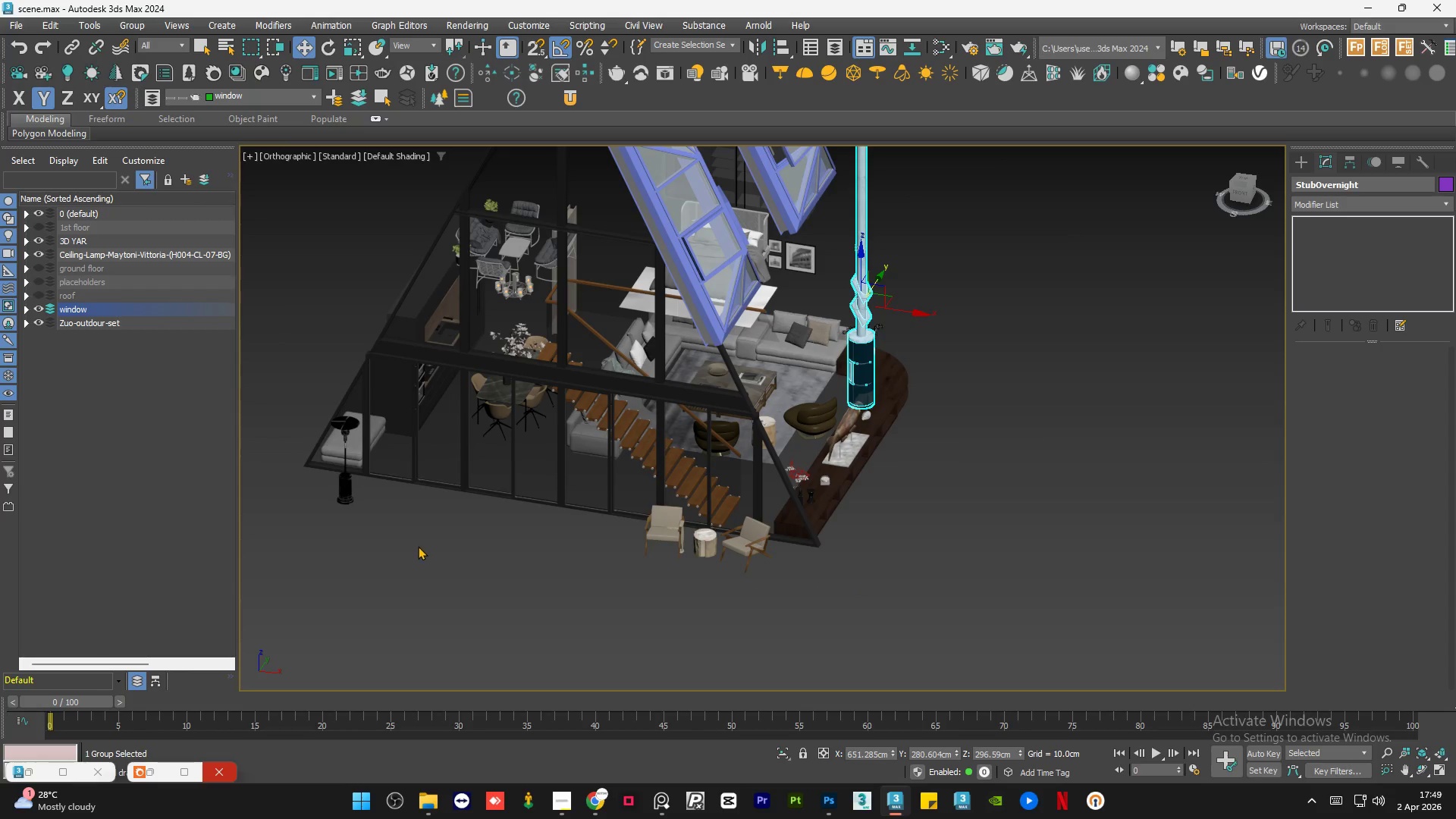 
scroll: coordinate [485, 543], scroll_direction: down, amount: 1.0
 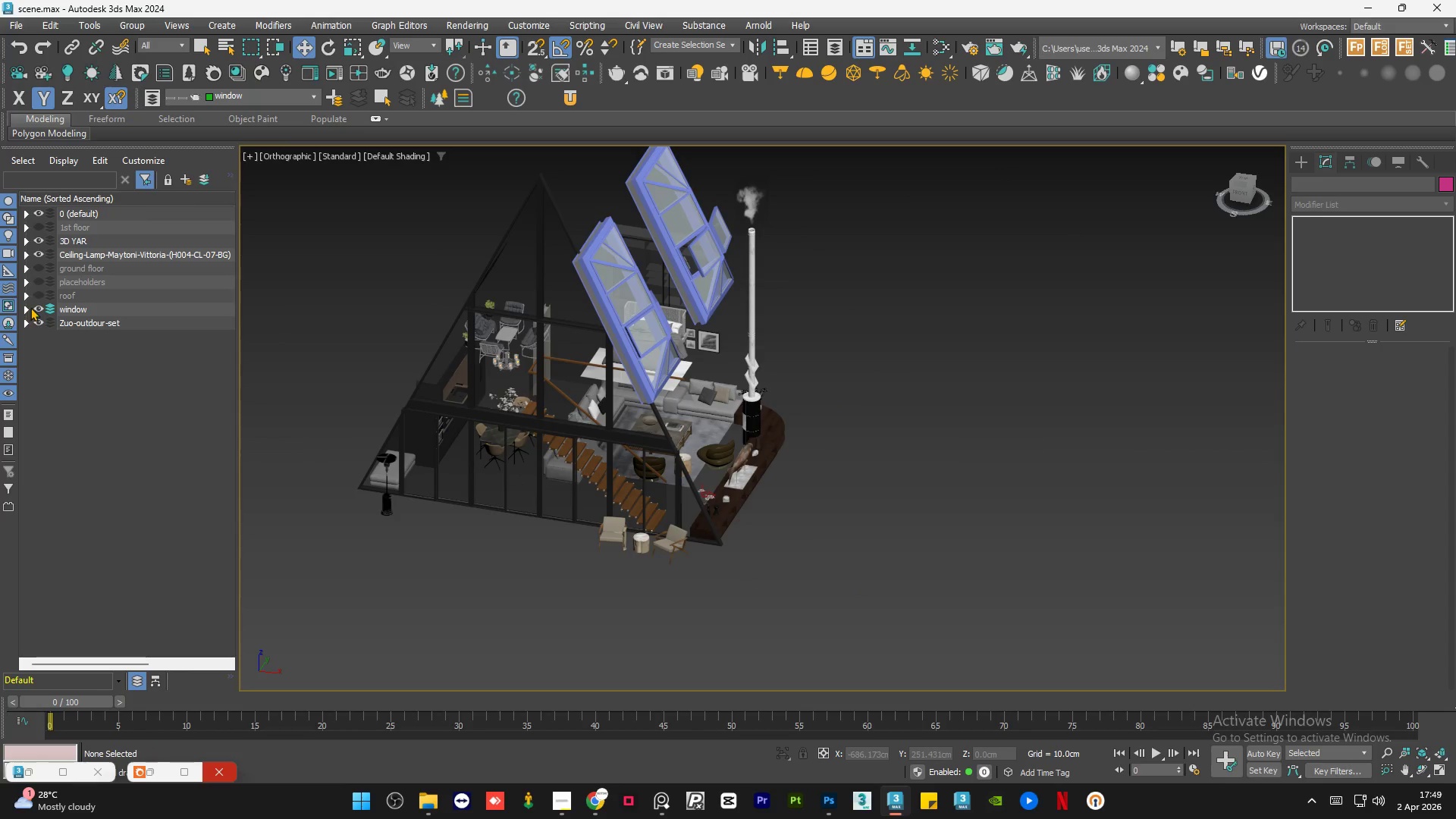 
left_click([36, 306])
 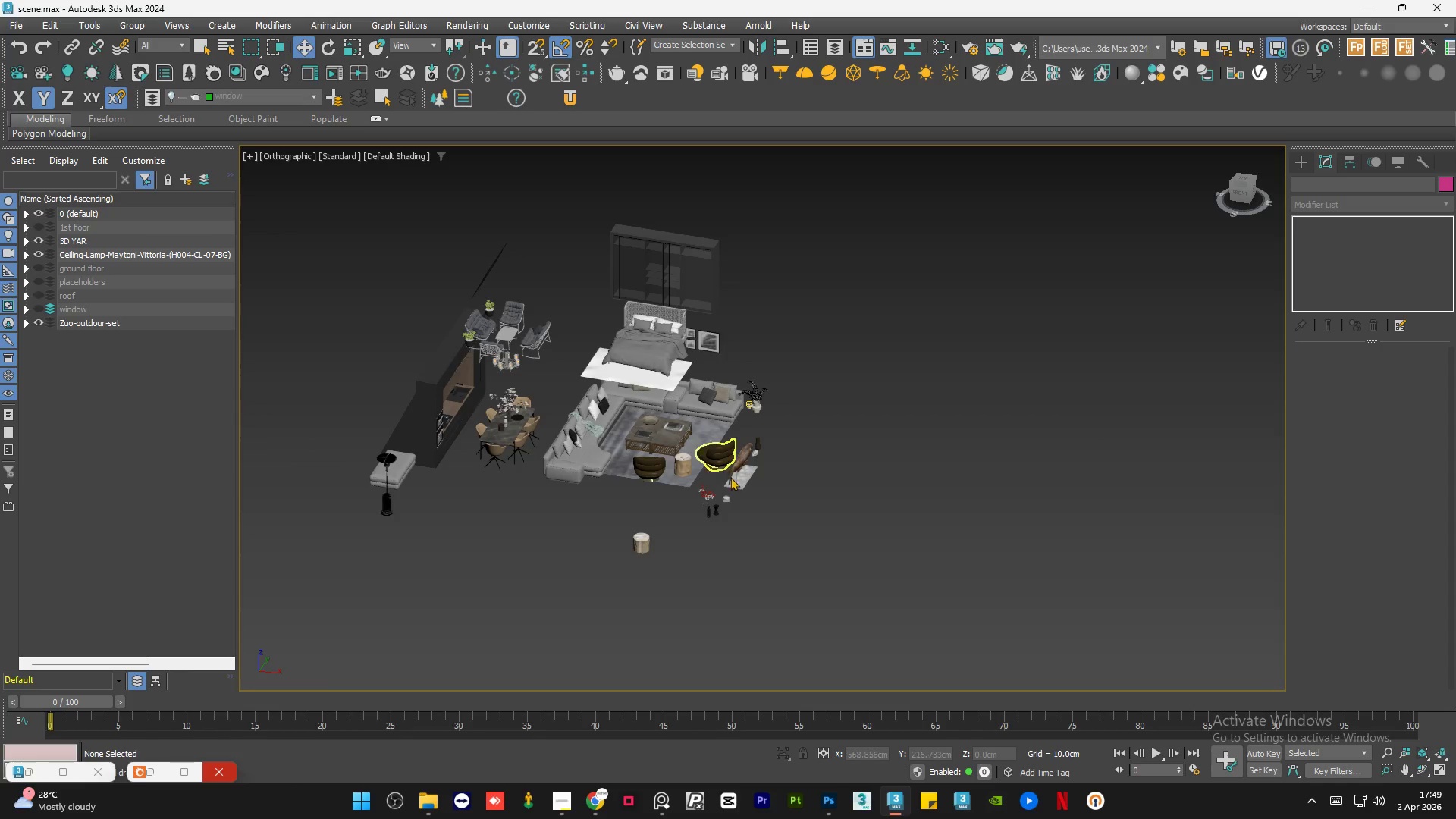 
left_click([873, 526])
 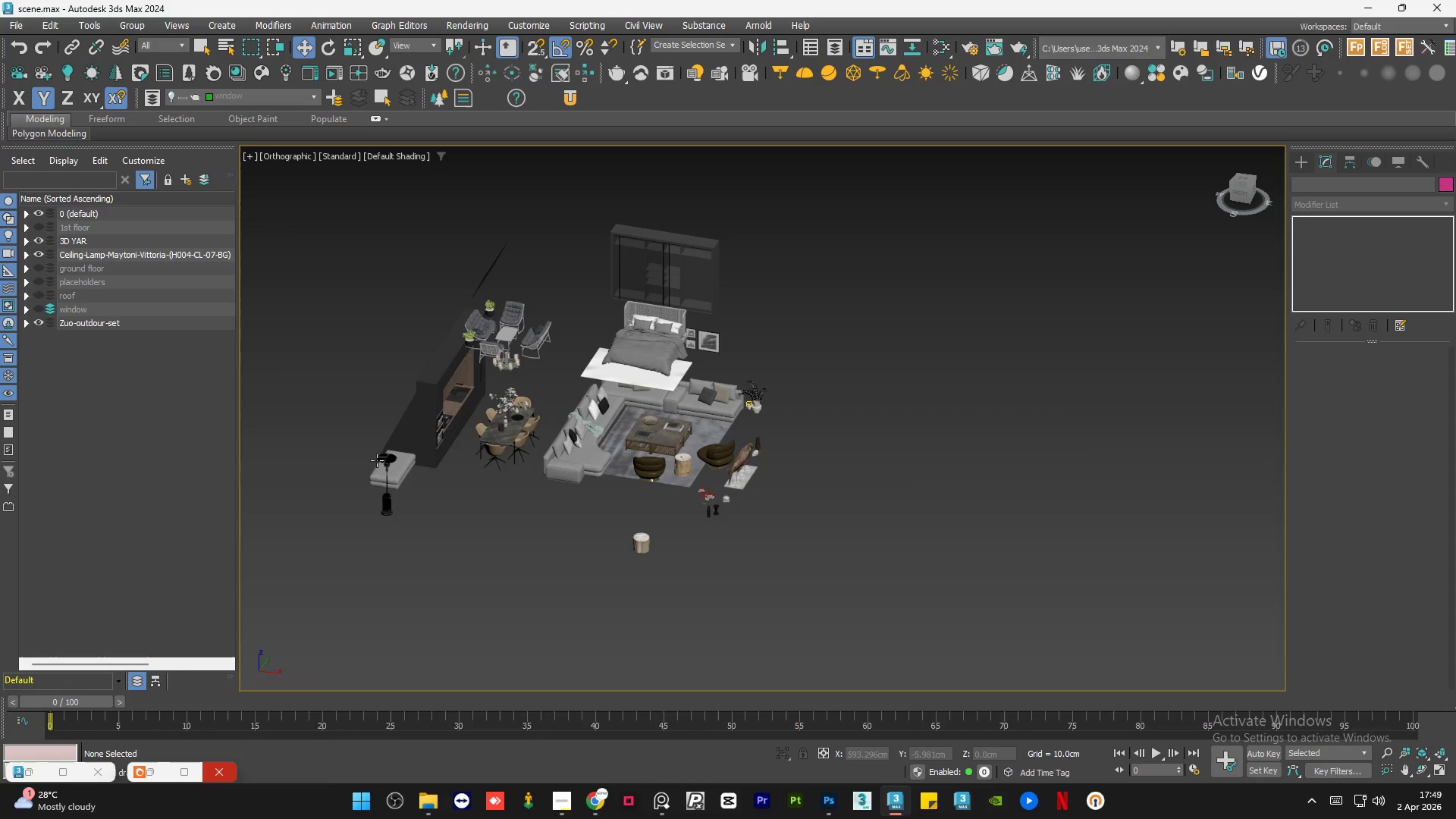 
key(Control+Z)
 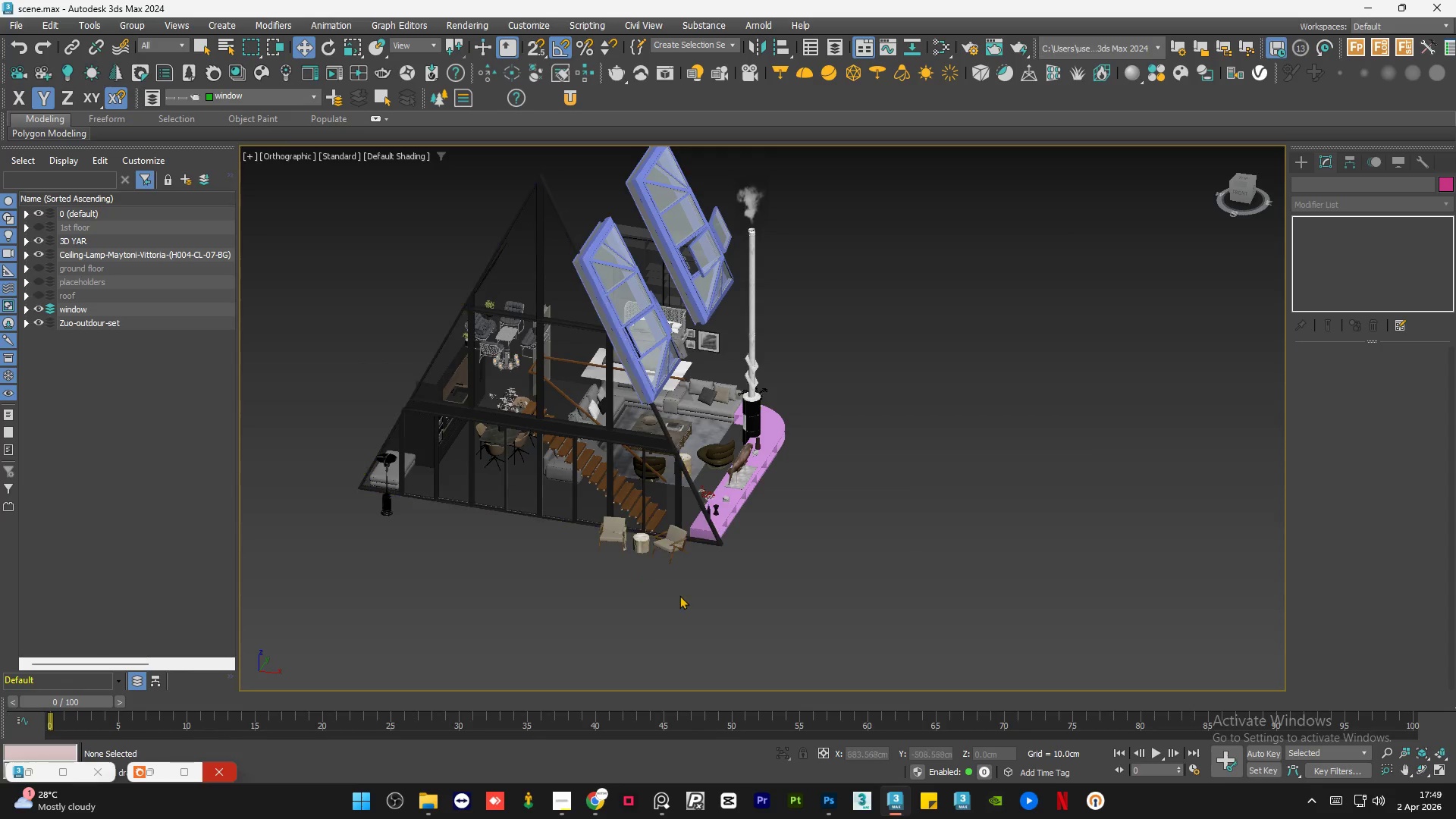 
left_click([679, 595])
 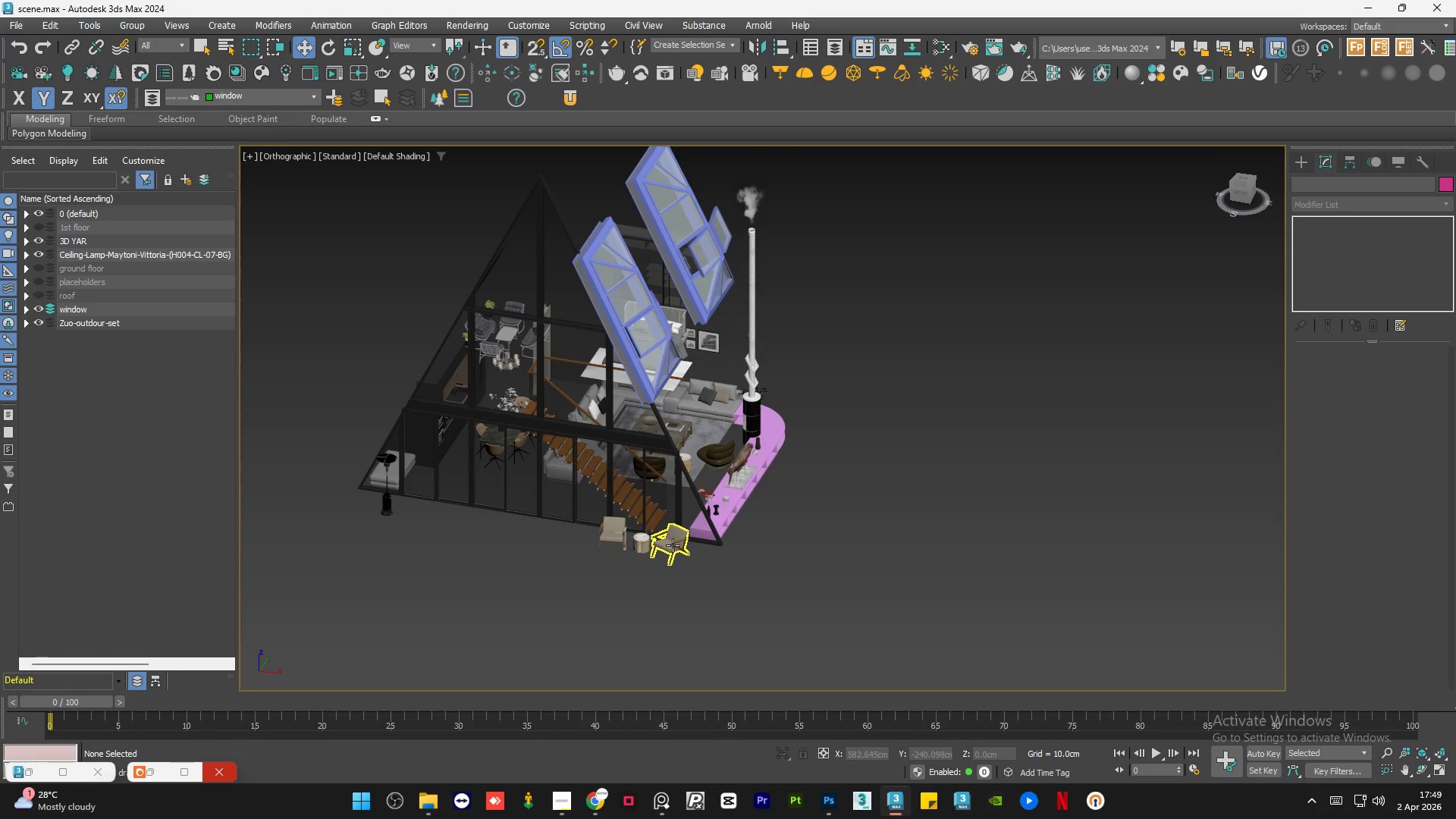 
scroll: coordinate [673, 545], scroll_direction: up, amount: 3.0
 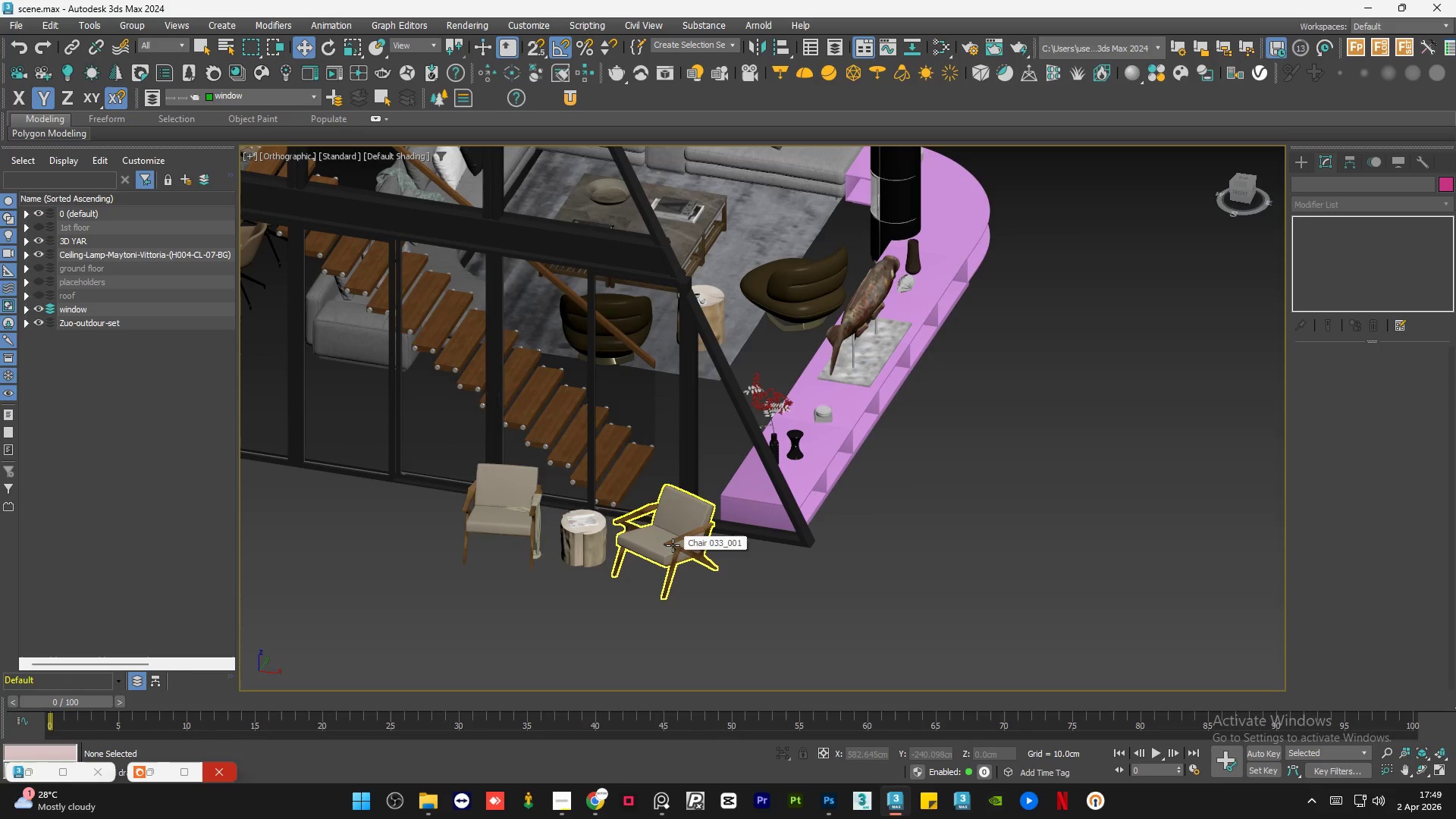 
left_click([673, 545])
 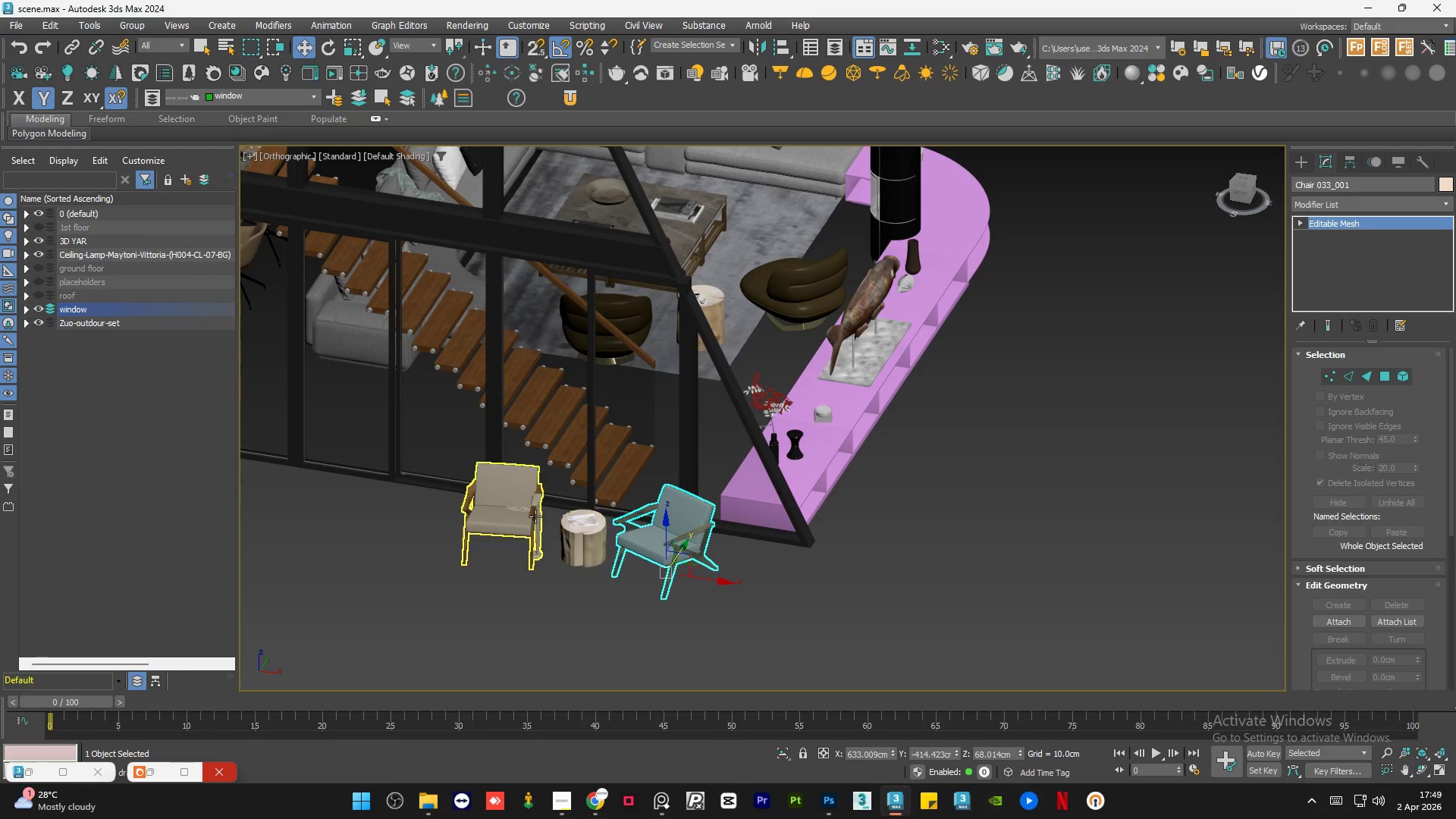 
left_click([515, 620])
 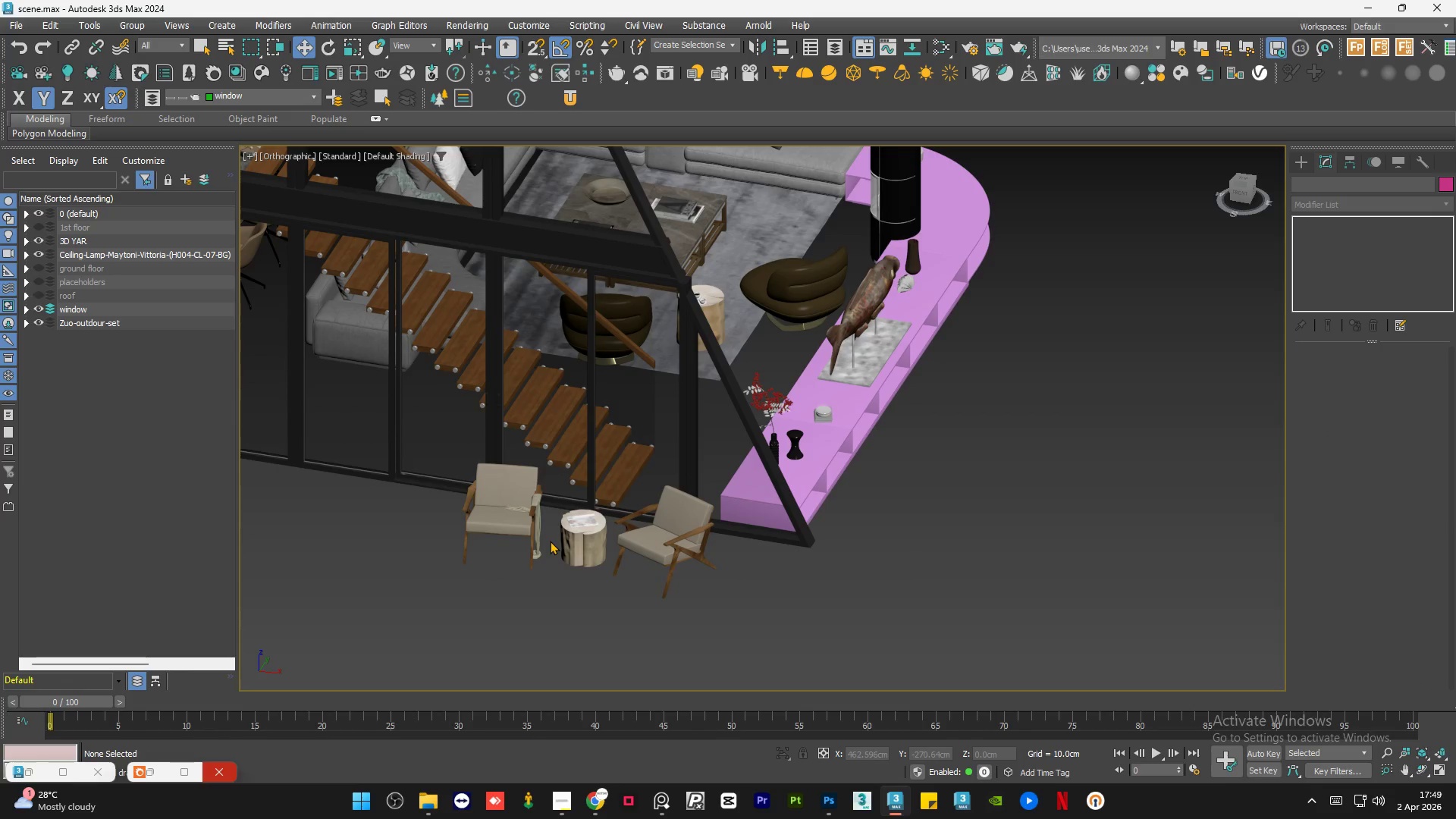 
left_click([510, 507])
 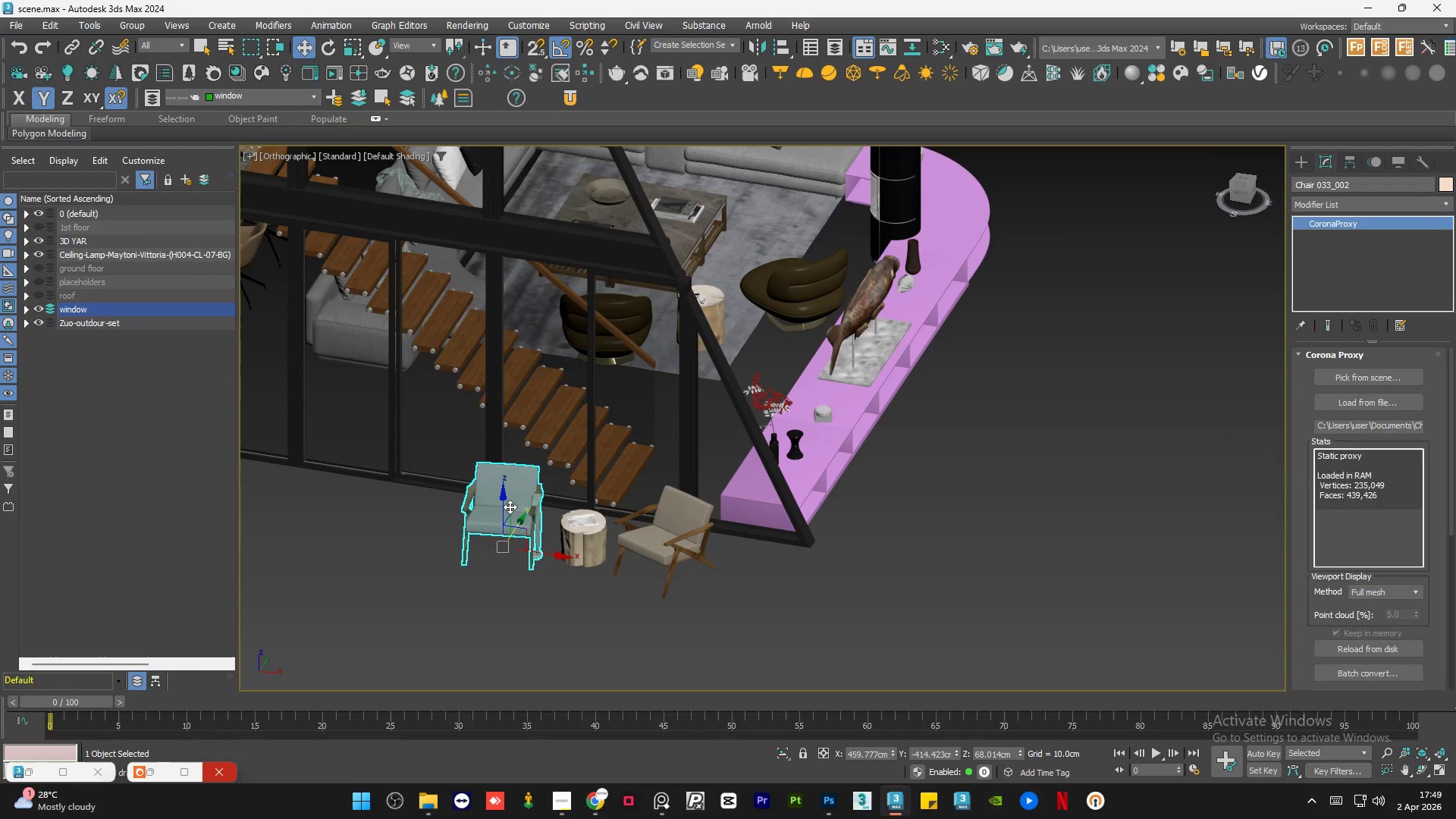 
hold_key(key=ControlLeft, duration=0.64)
left_click([674, 557])
 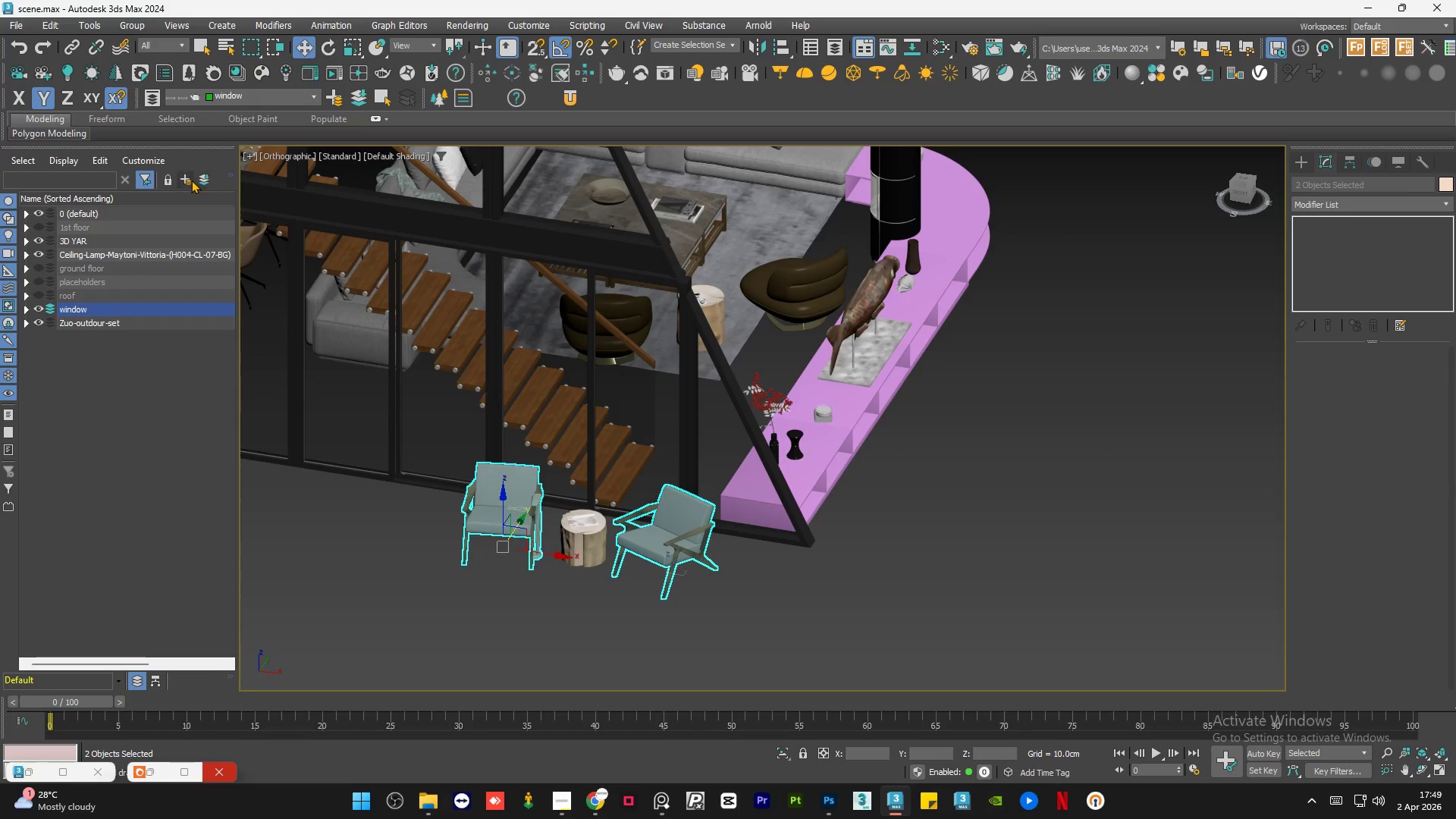 
left_click([187, 174])
 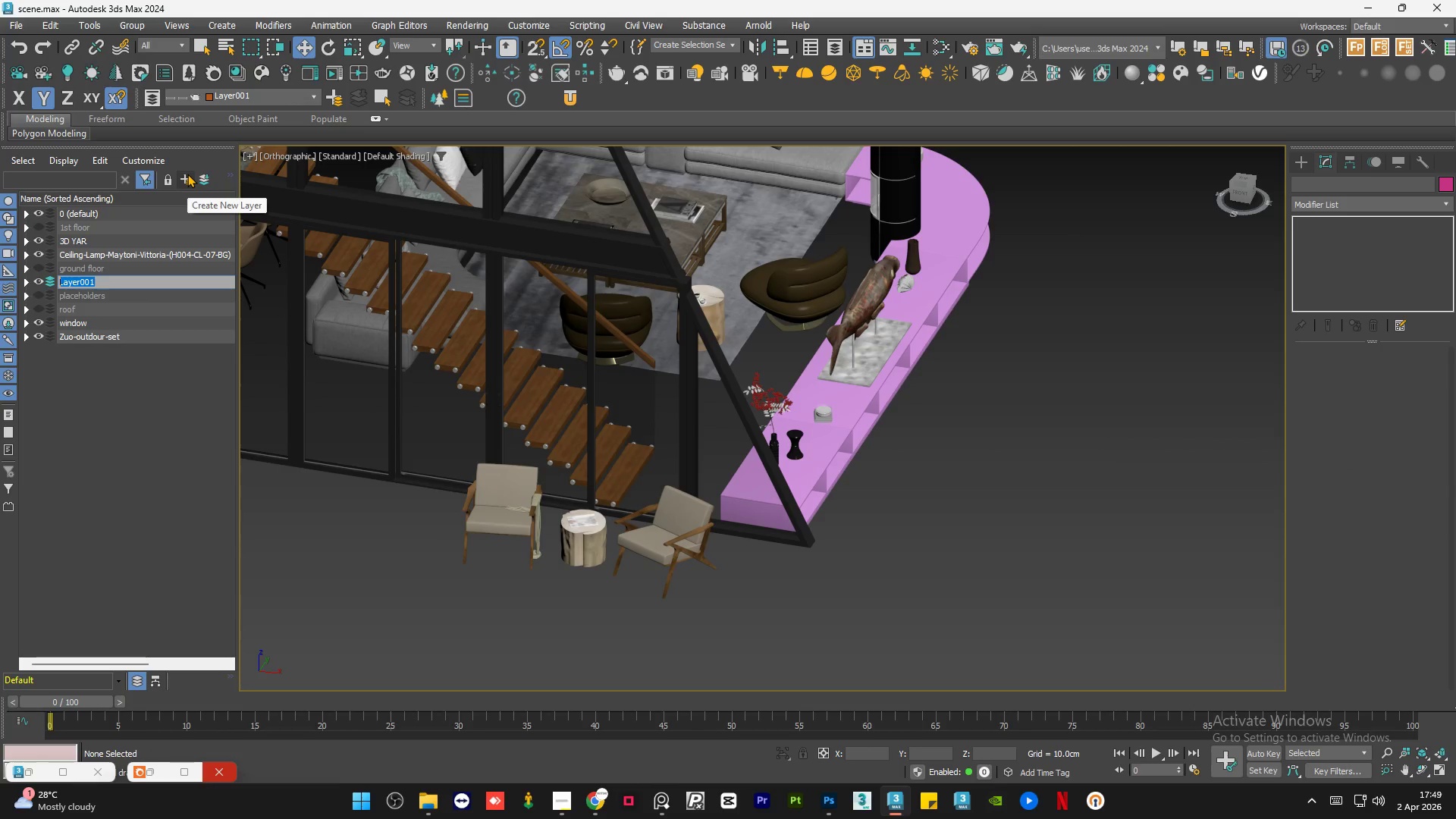 
type(furniture)
 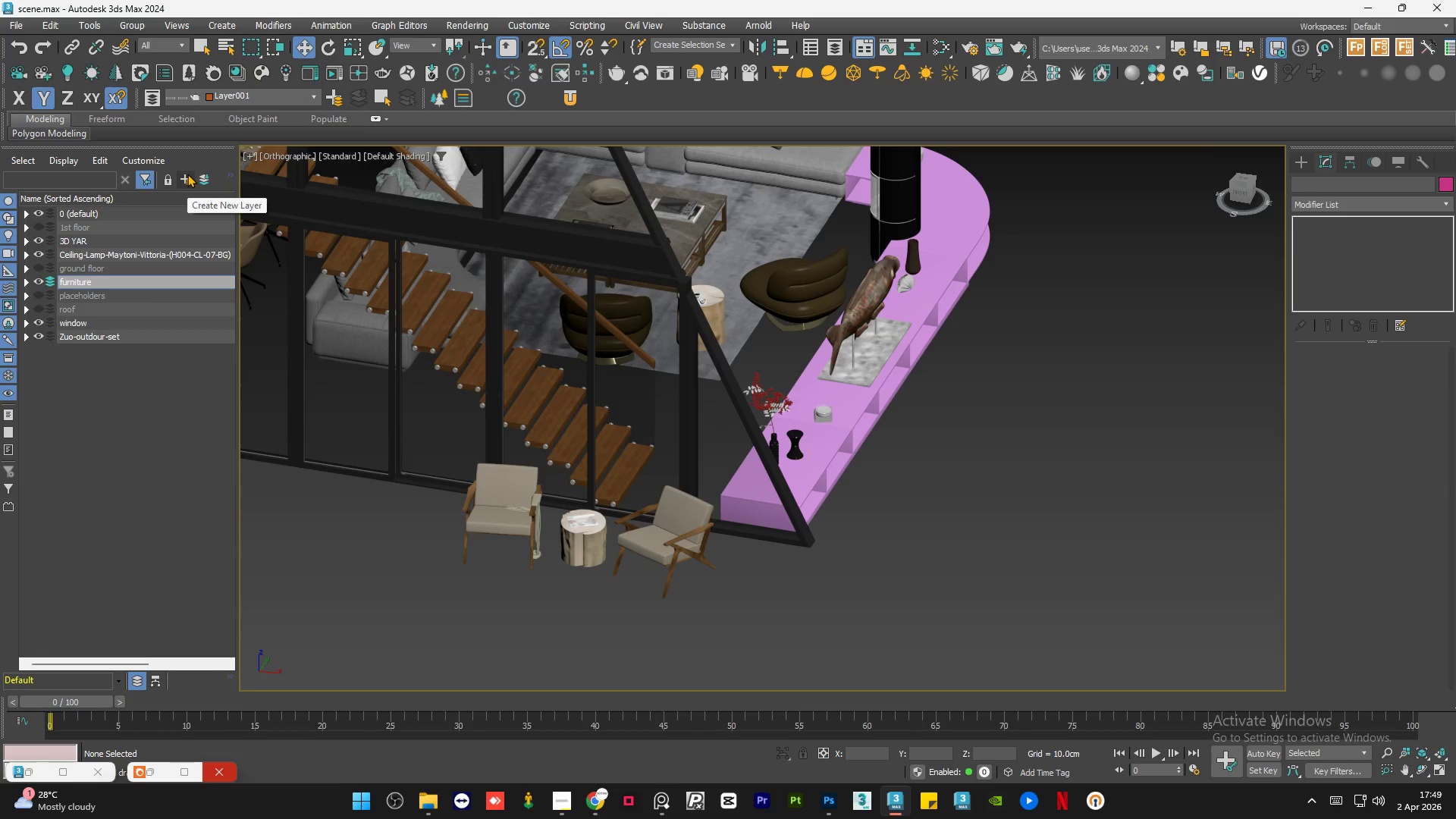 
key(Enter)
 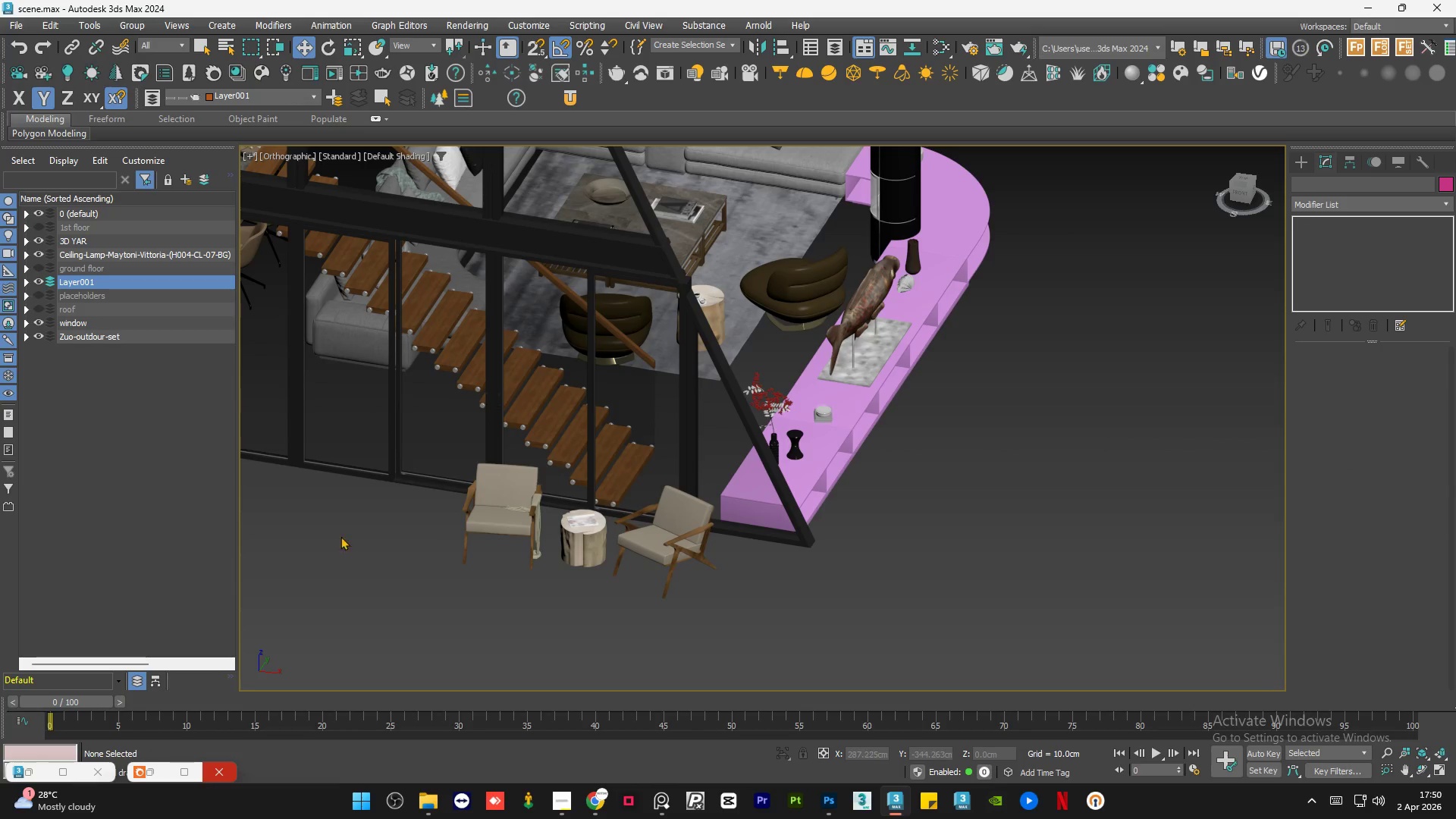 
left_click([305, 516])
 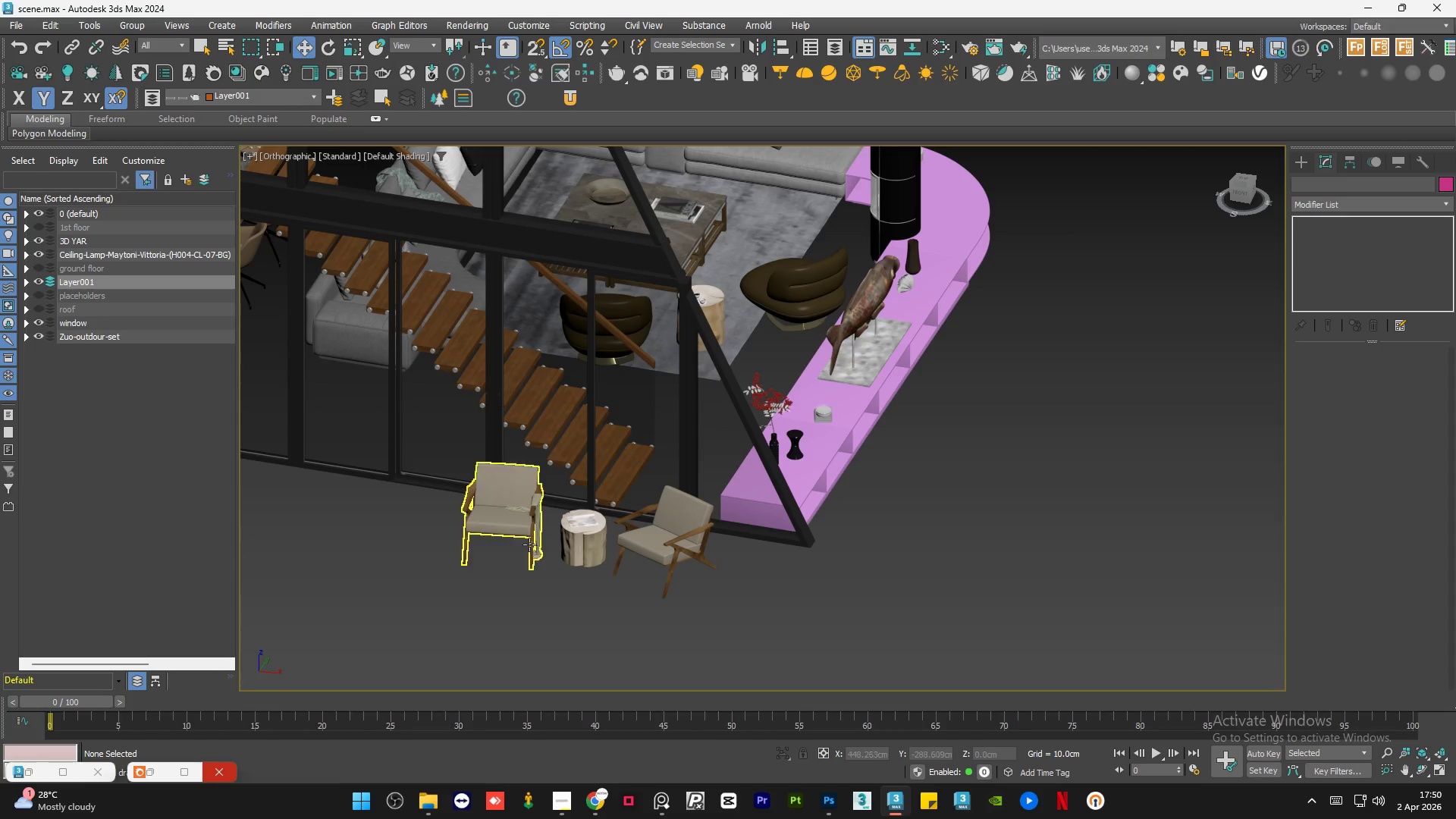 
left_click([497, 515])
 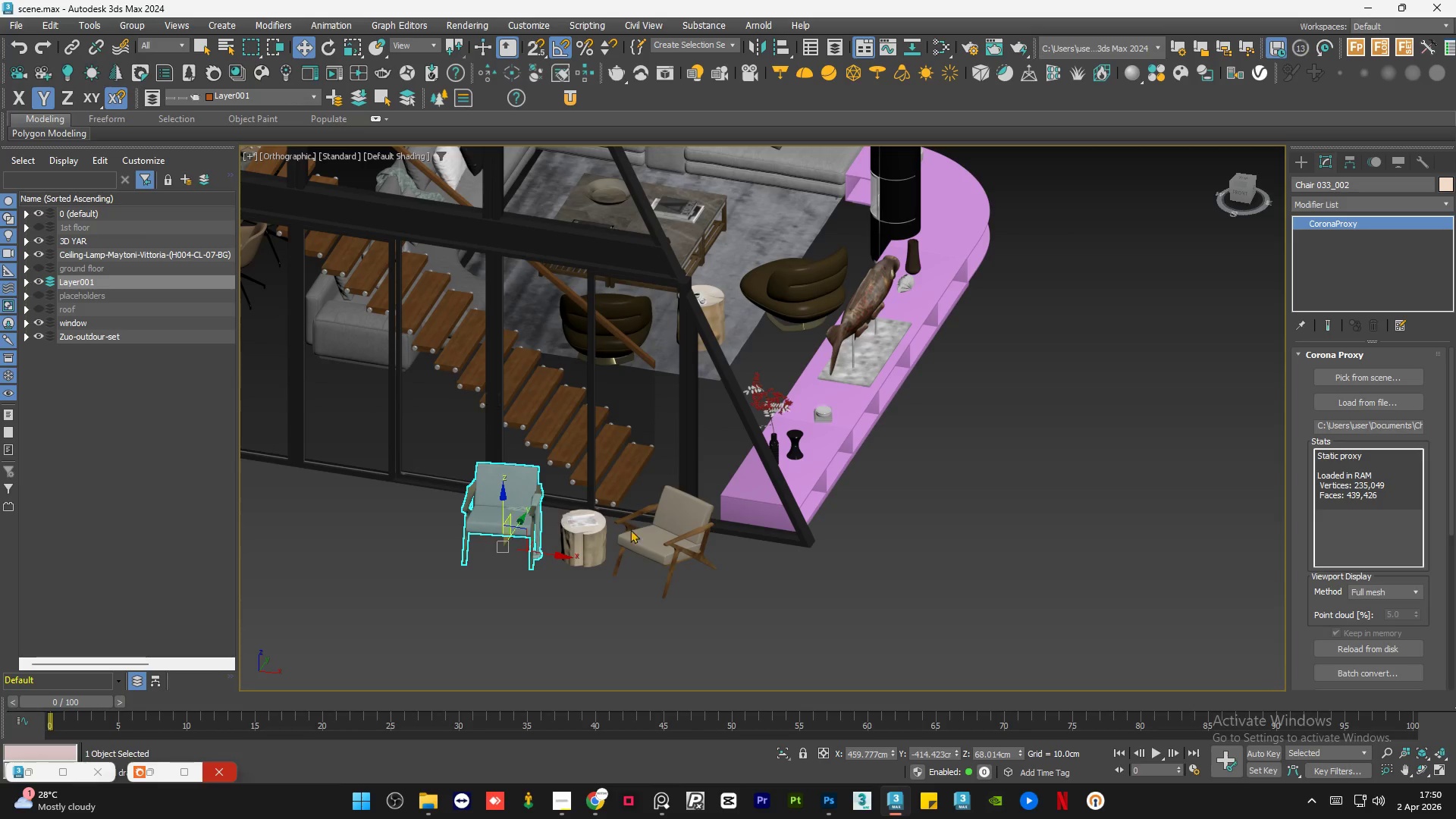 
hold_key(key=ControlLeft, duration=0.67)
left_click([684, 526])
 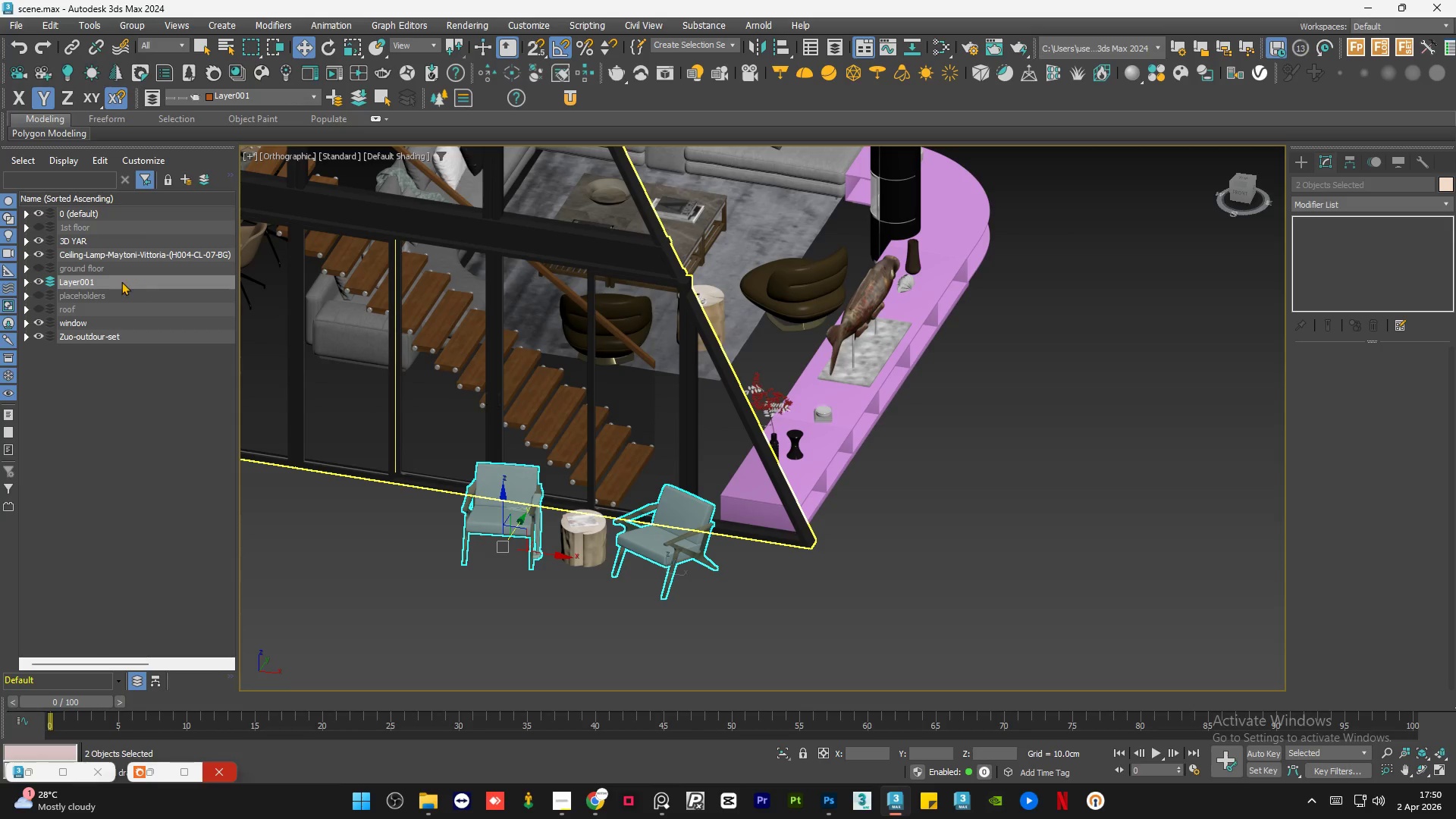 
right_click([120, 282])
 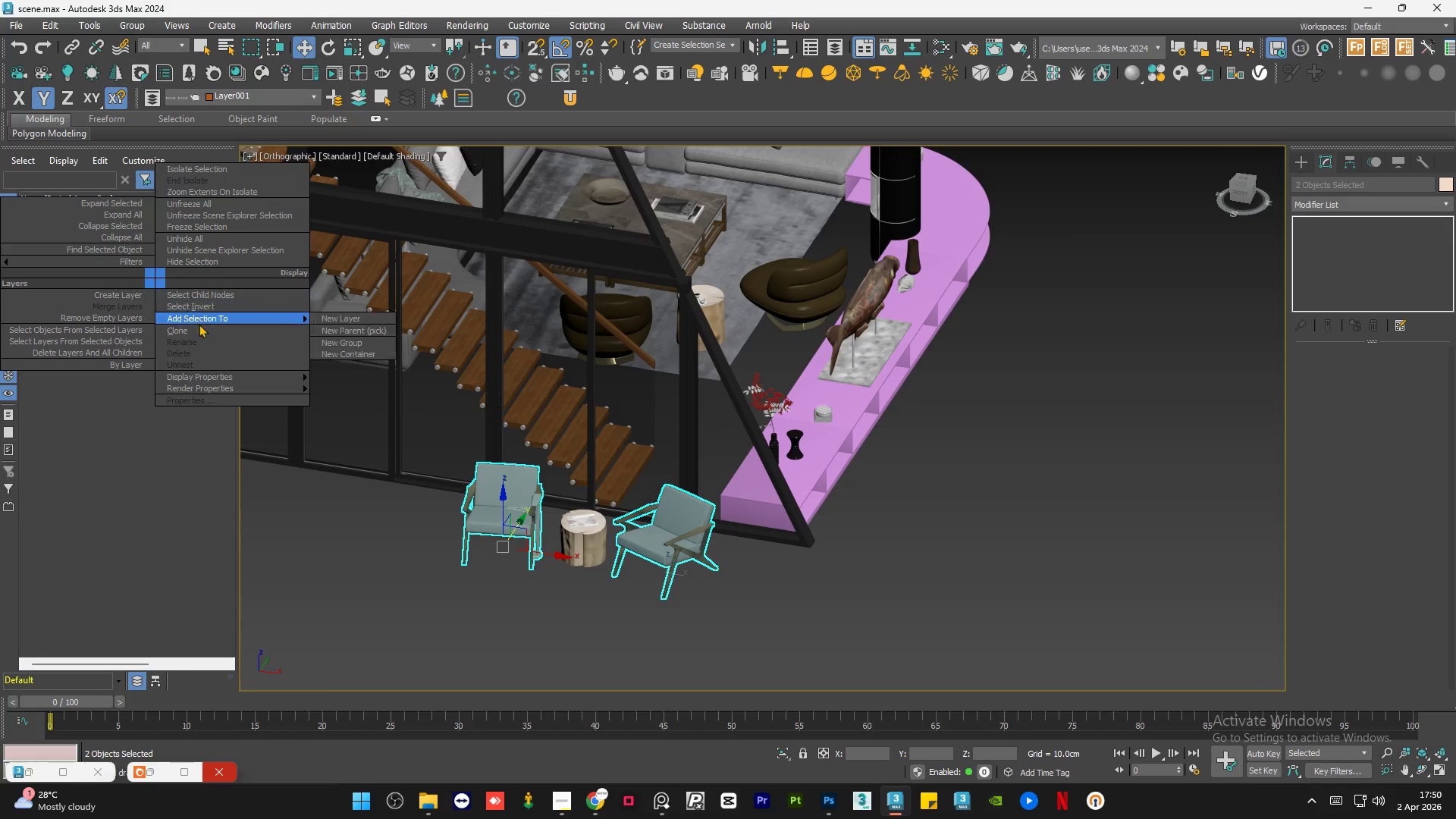 
left_click_drag(start_coordinate=[184, 451], to_coordinate=[145, 451])
 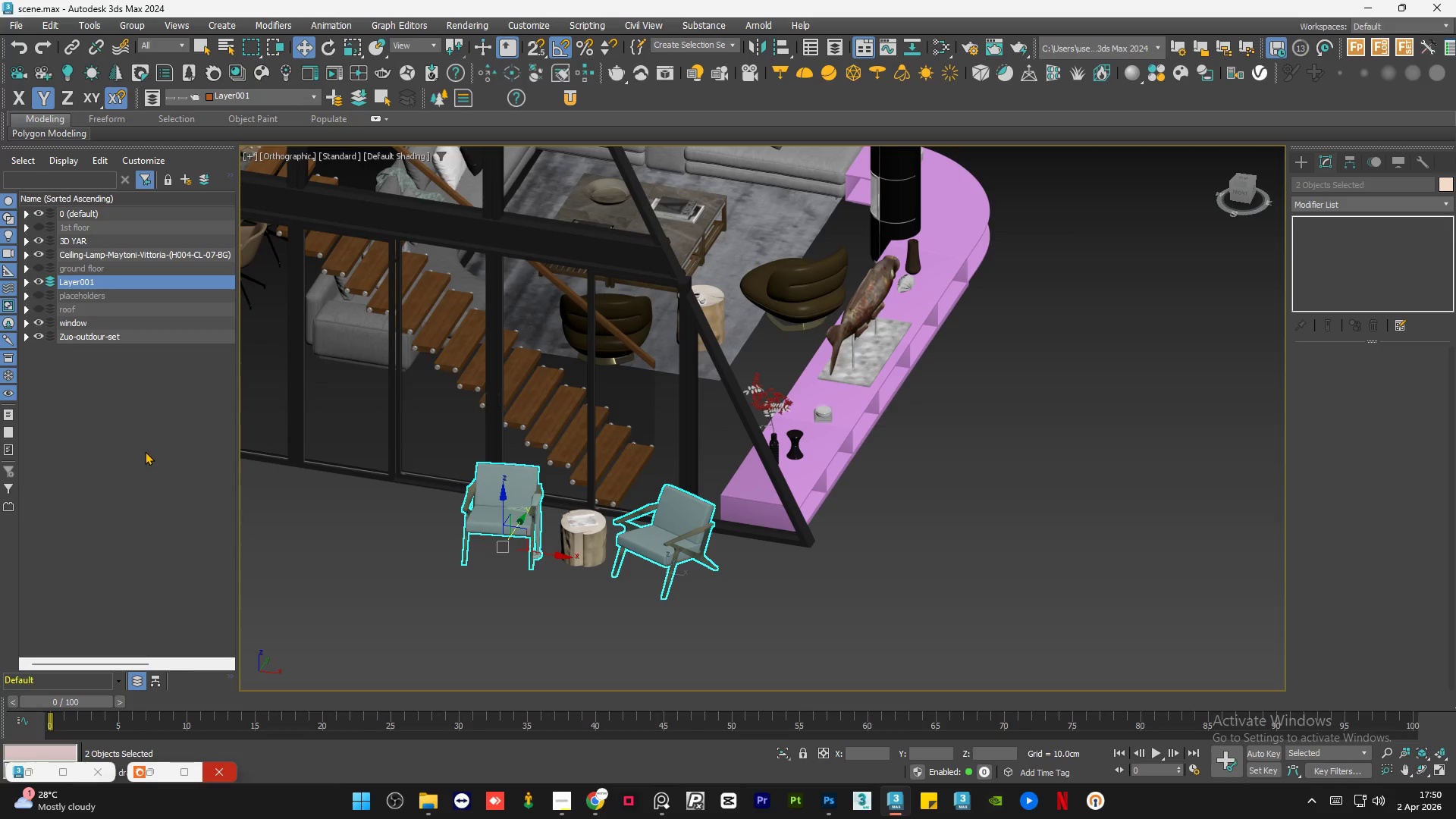 
key(Control+Z)
 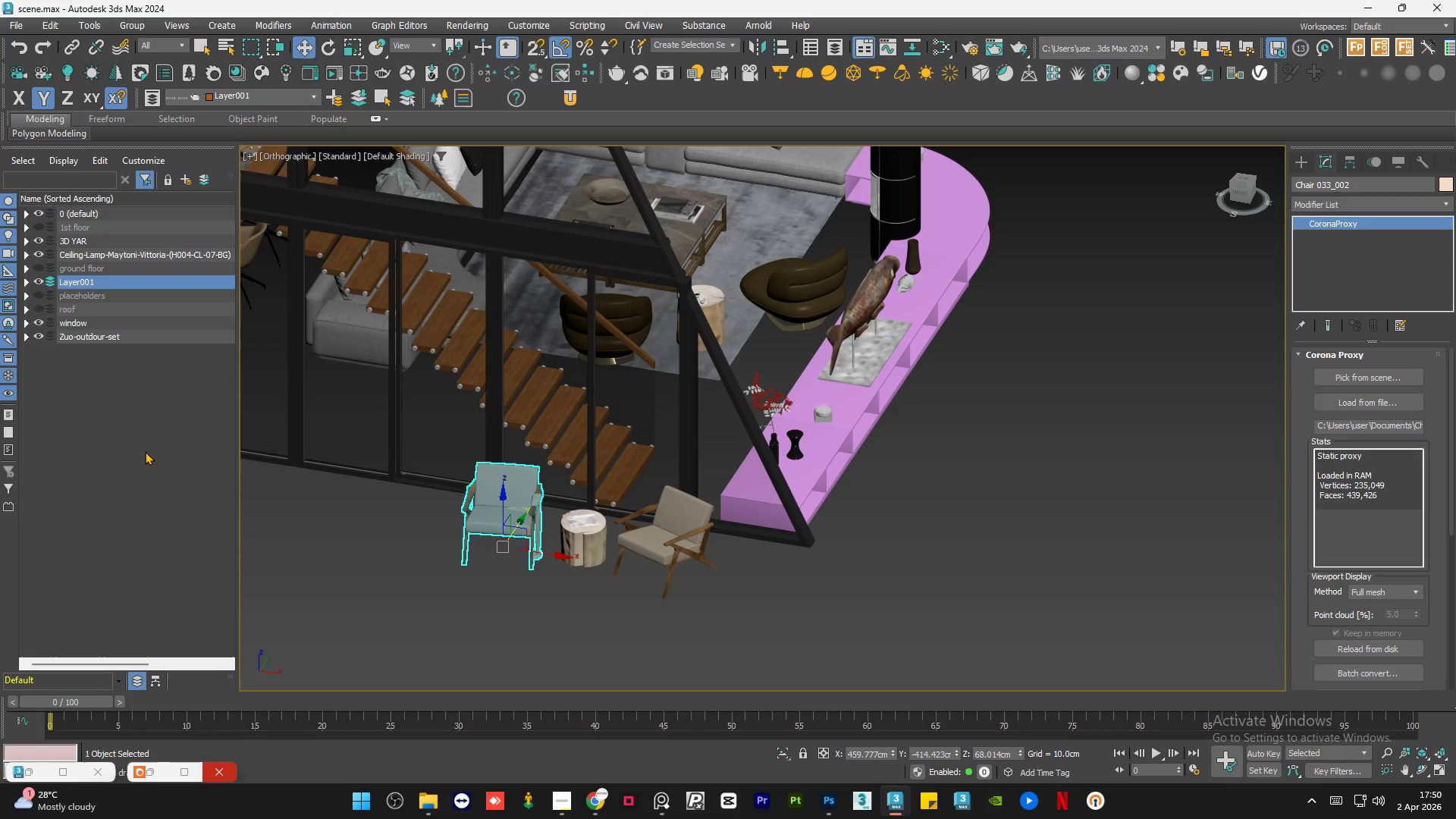 
key(Control+Z)
 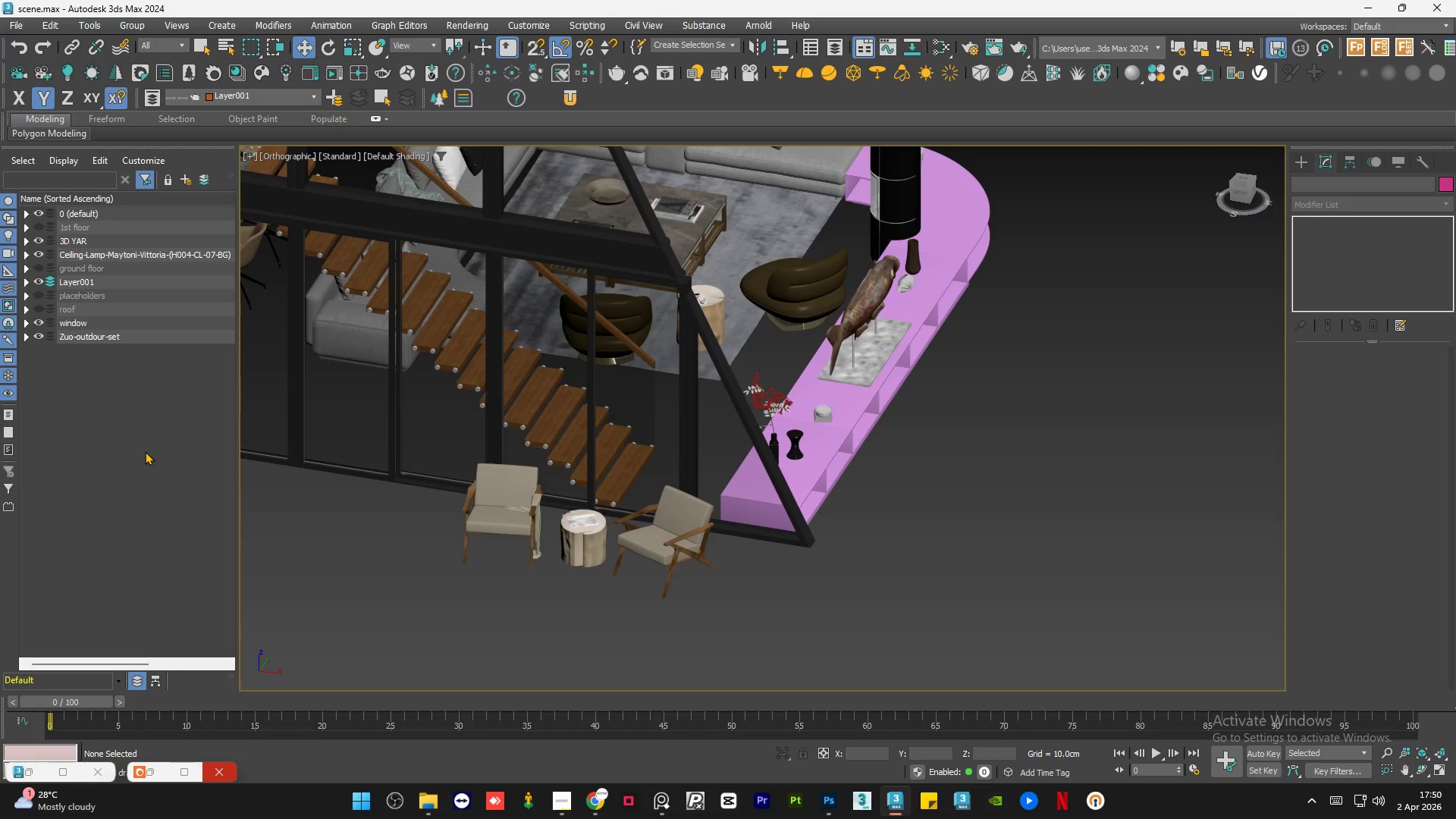 
key(Control+Z)
 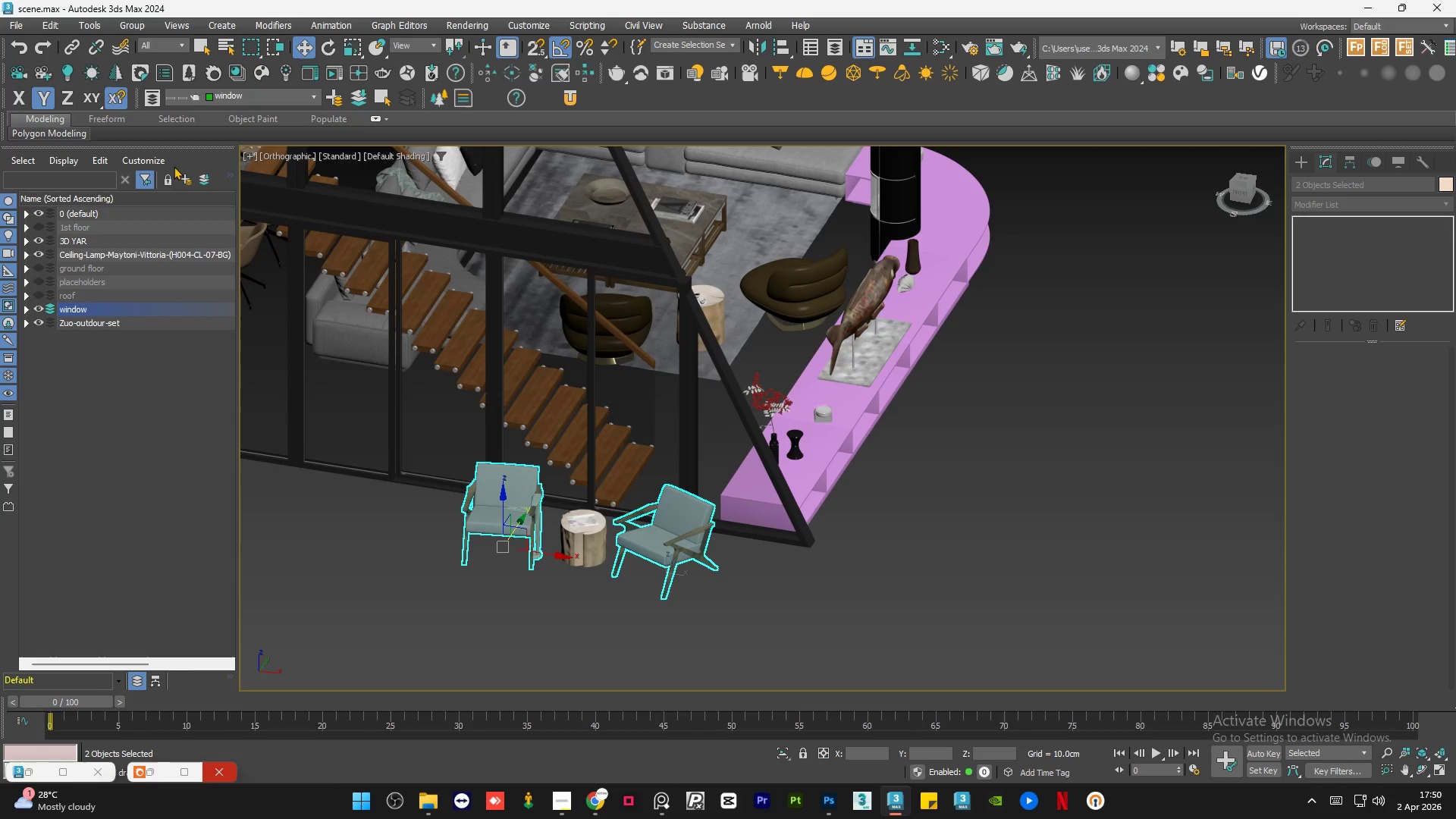 
left_click([187, 183])
 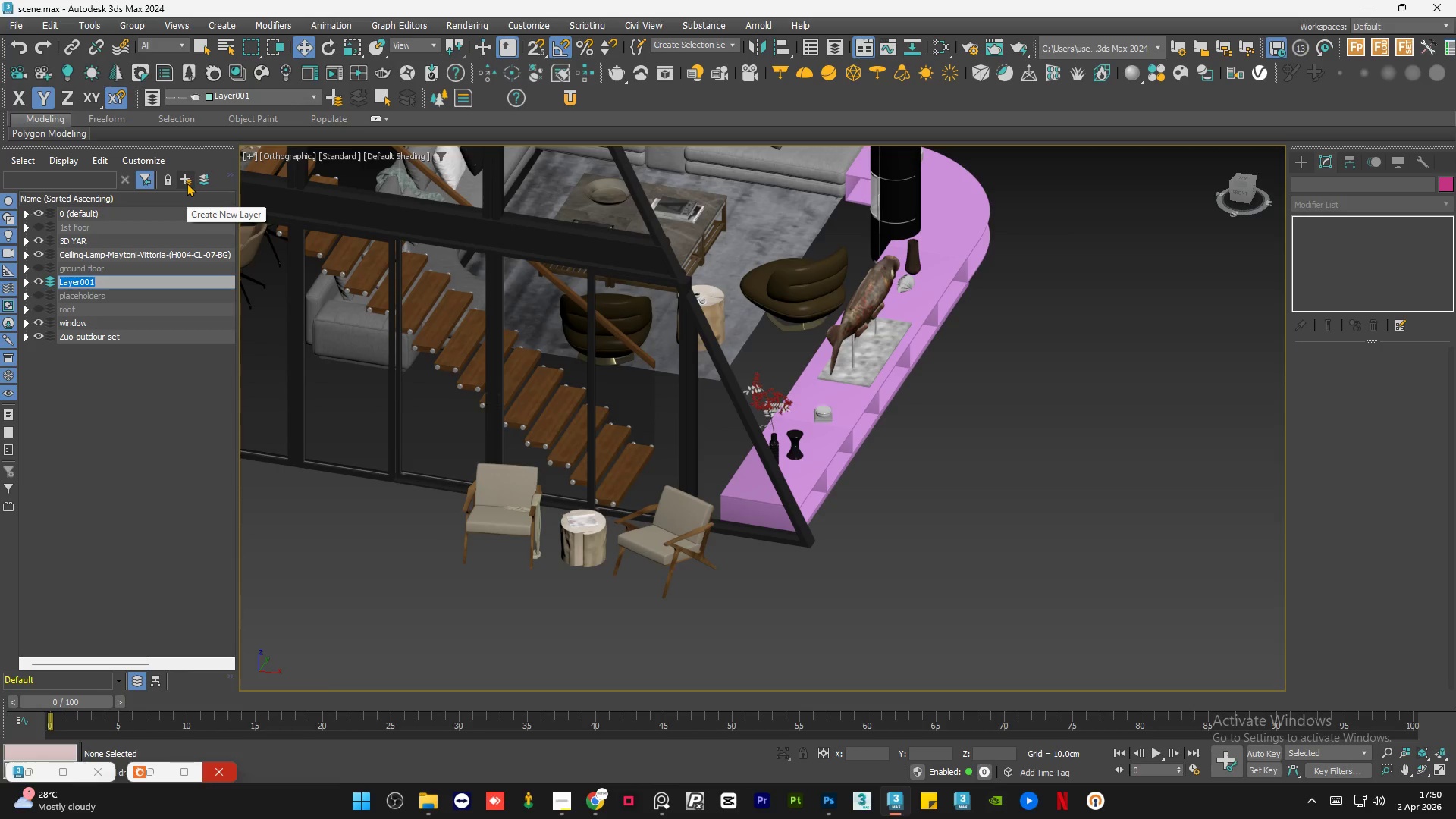 
type(furn)
 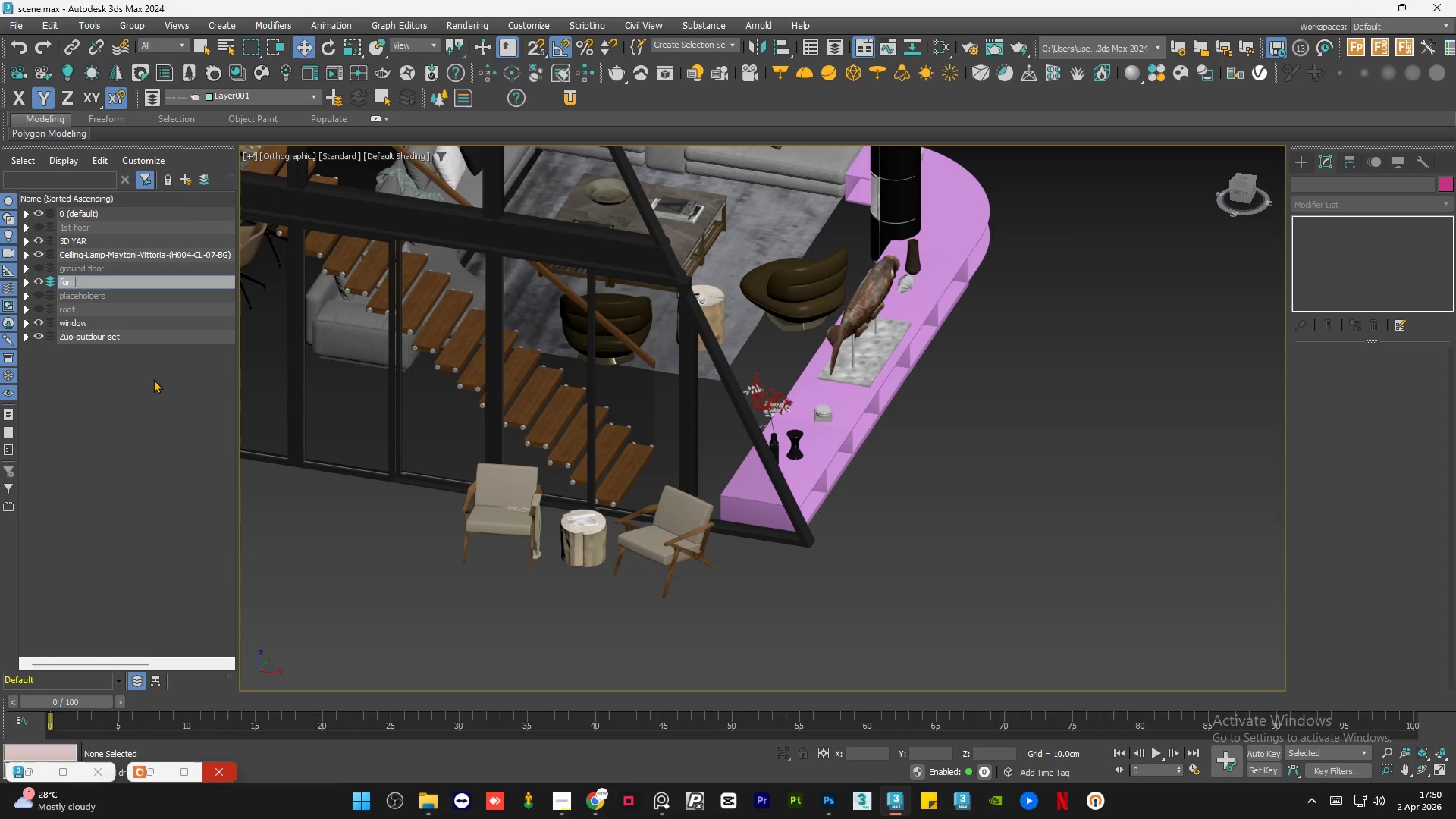 
left_click([137, 401])
 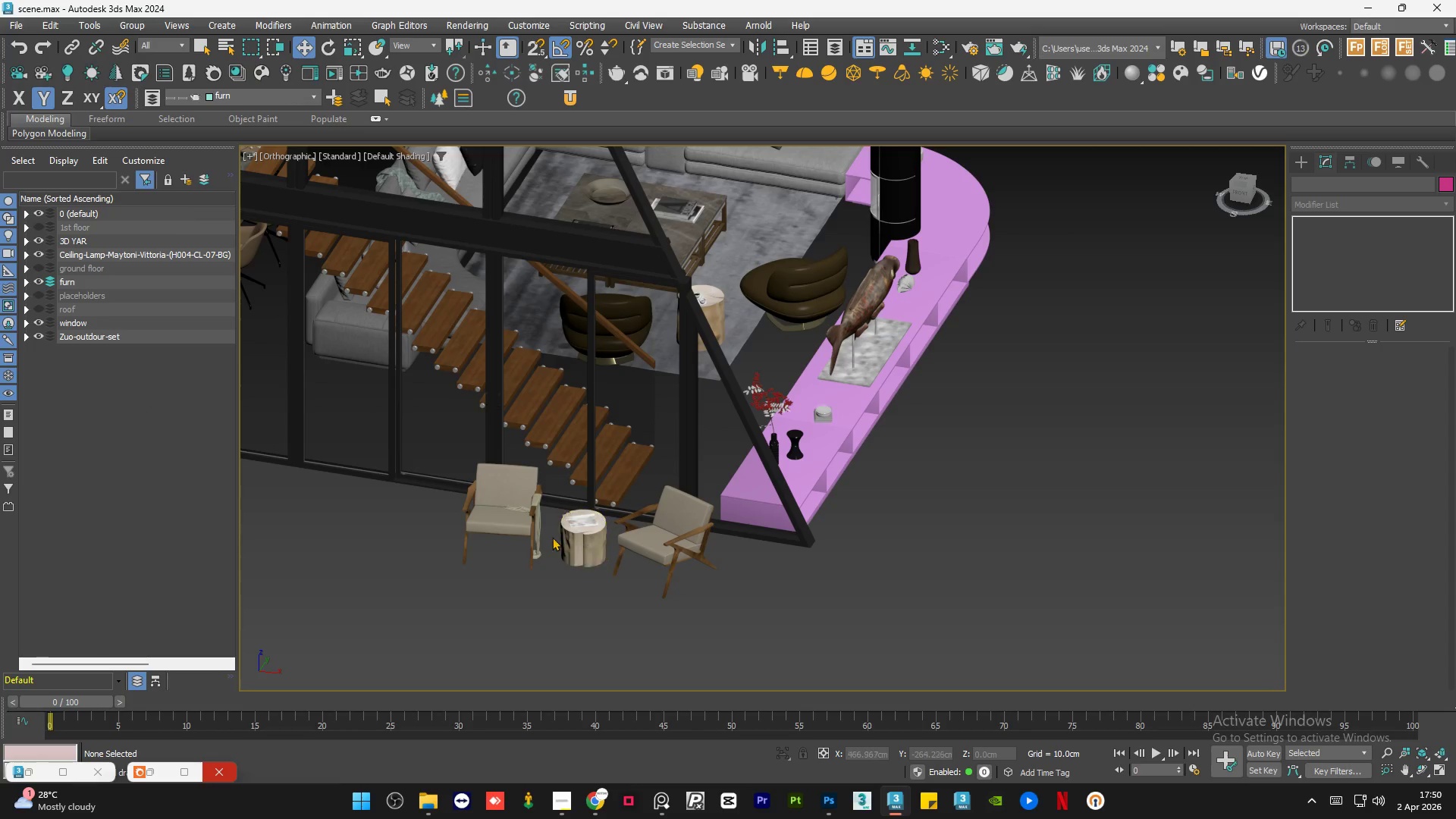 
left_click([478, 502])
 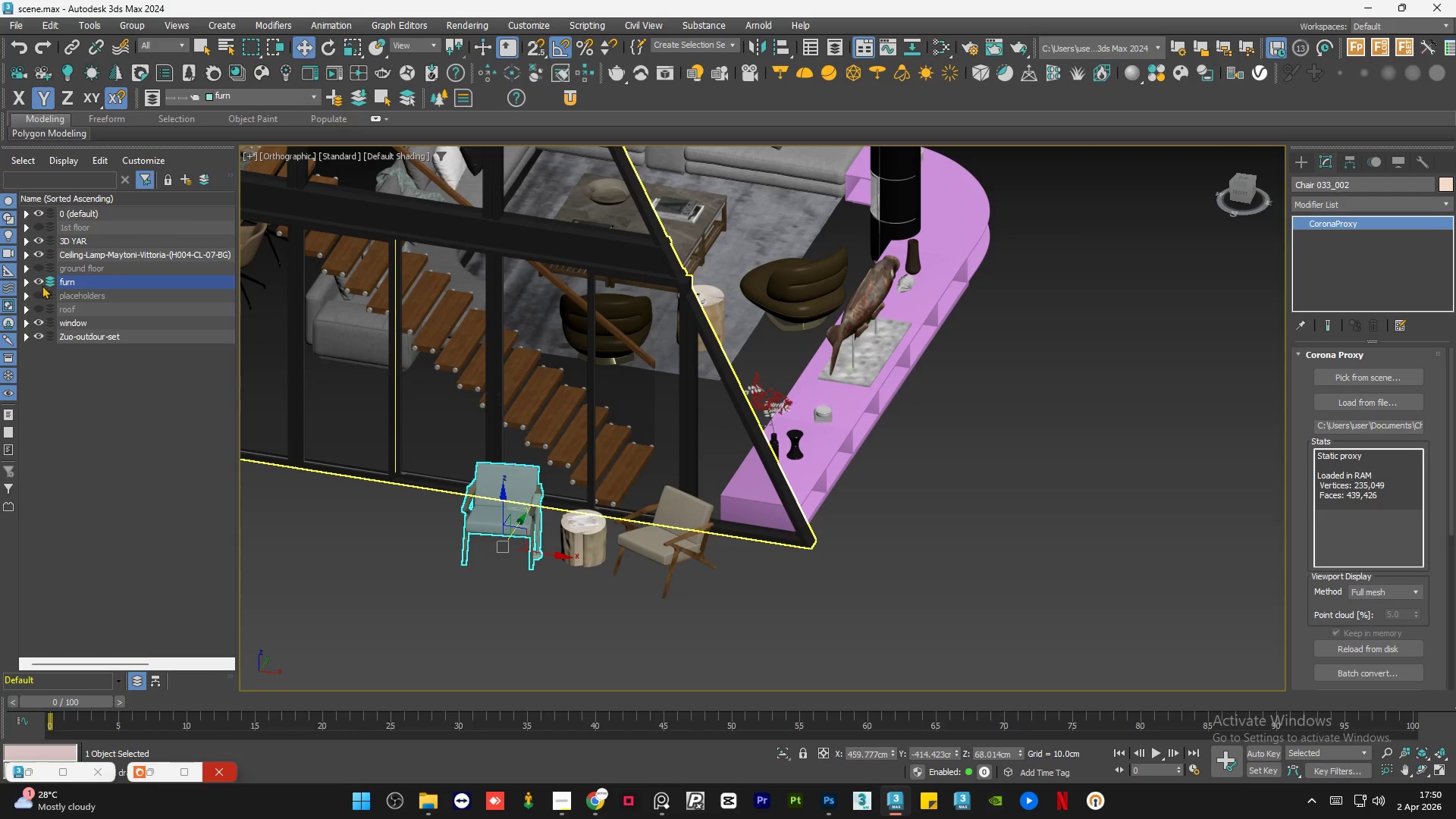 
left_click([36, 281])
 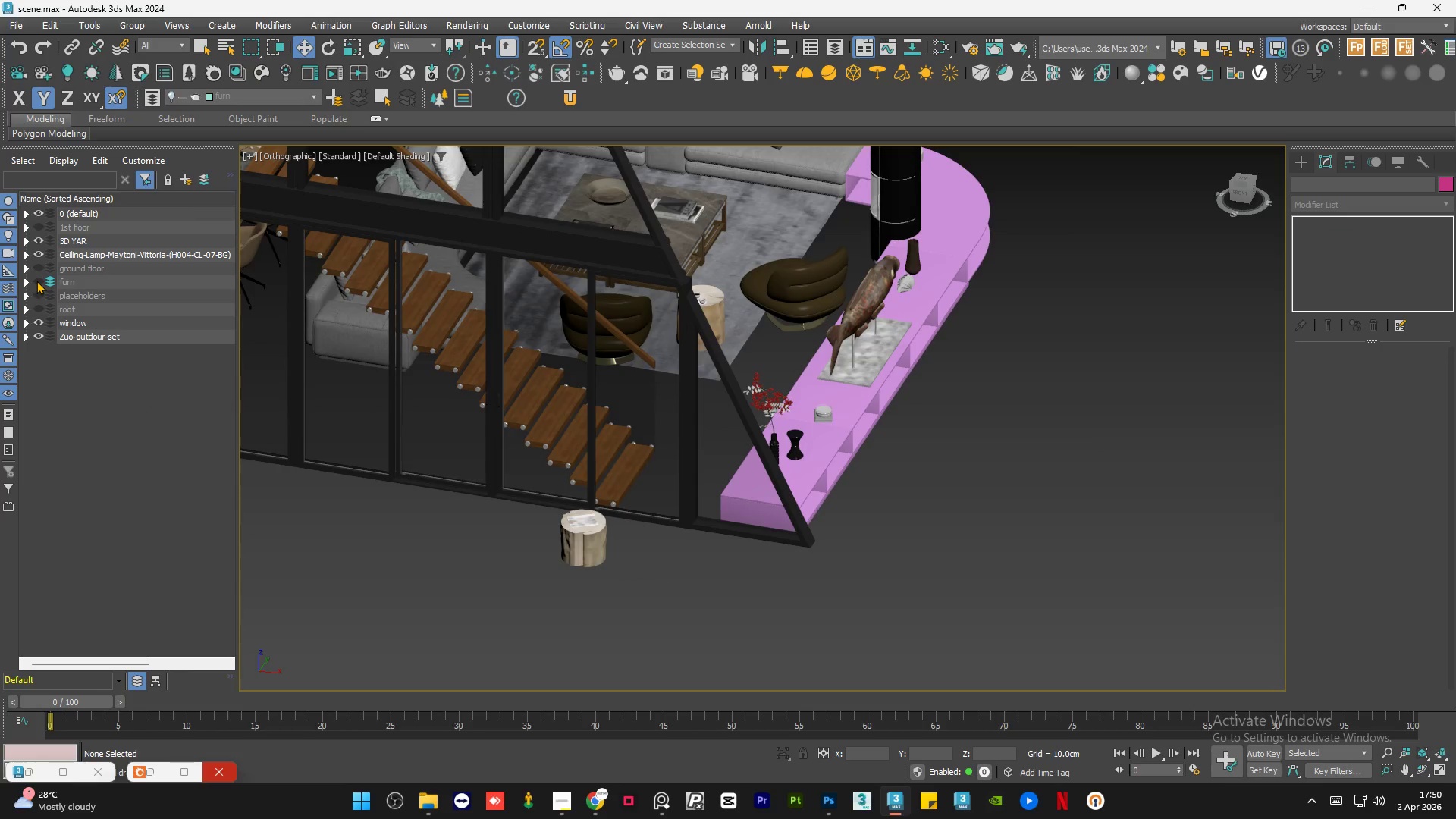 
left_click([36, 281])
 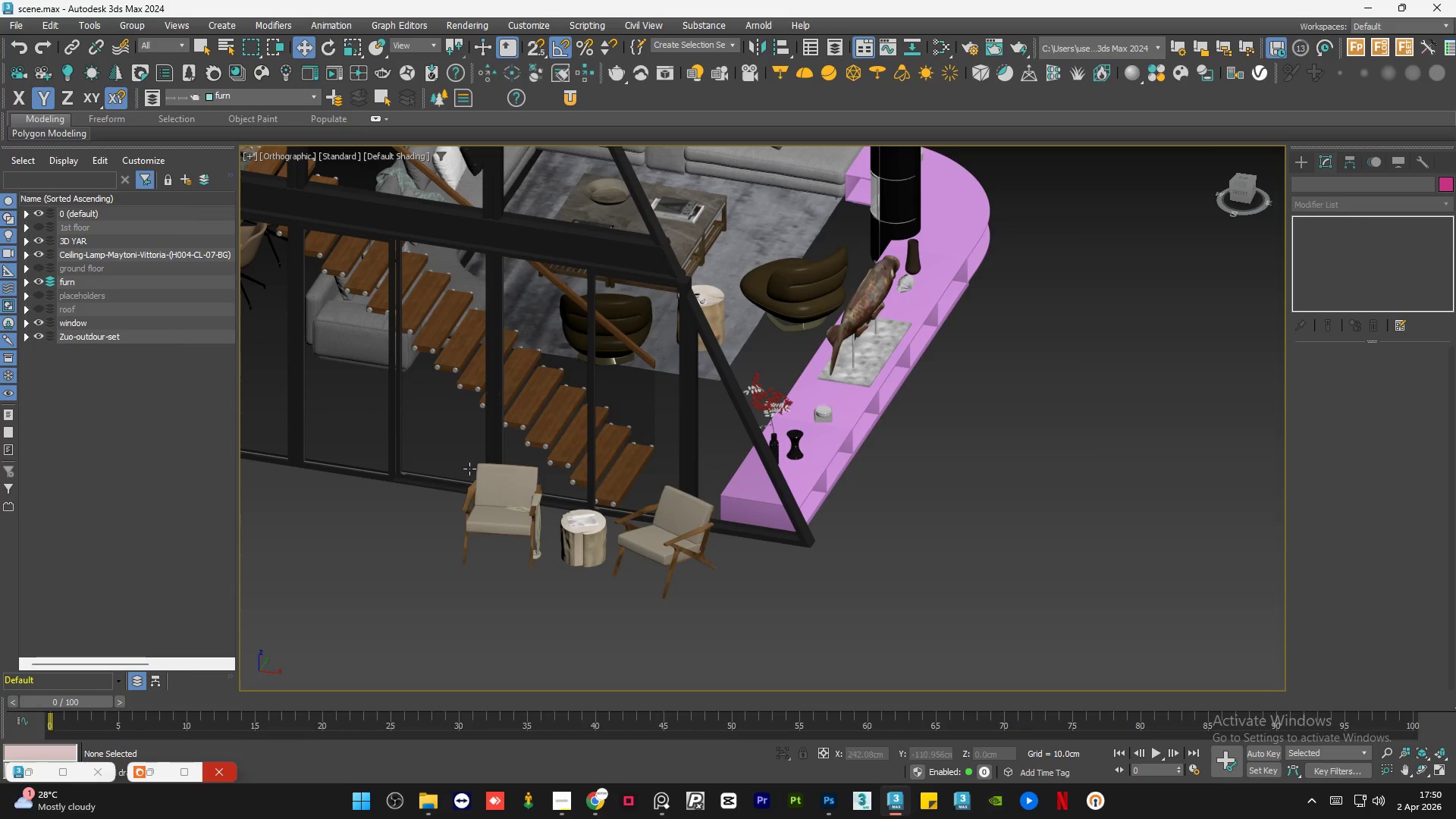 
scroll: coordinate [694, 551], scroll_direction: down, amount: 1.0
 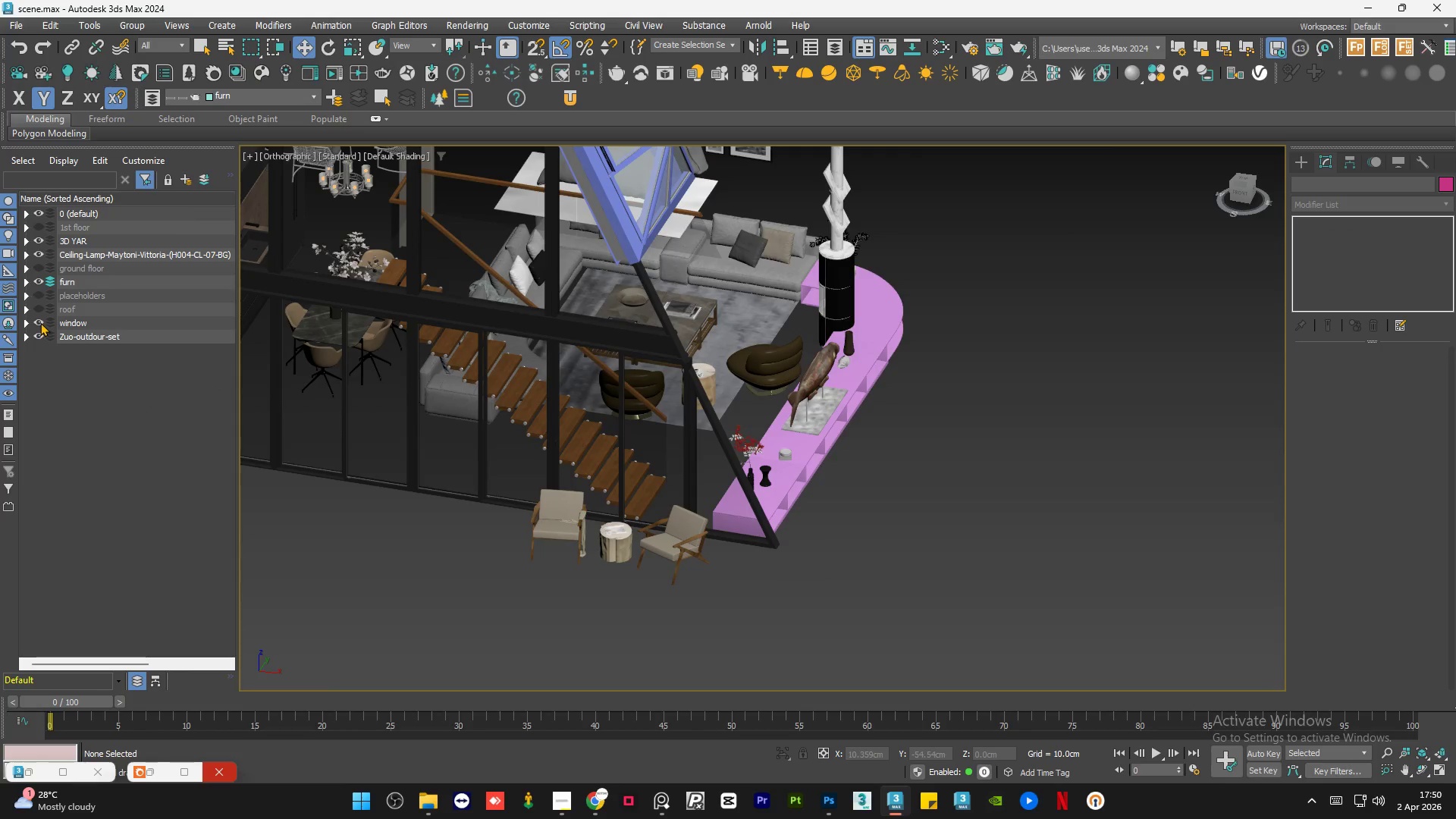 
left_click([40, 322])
 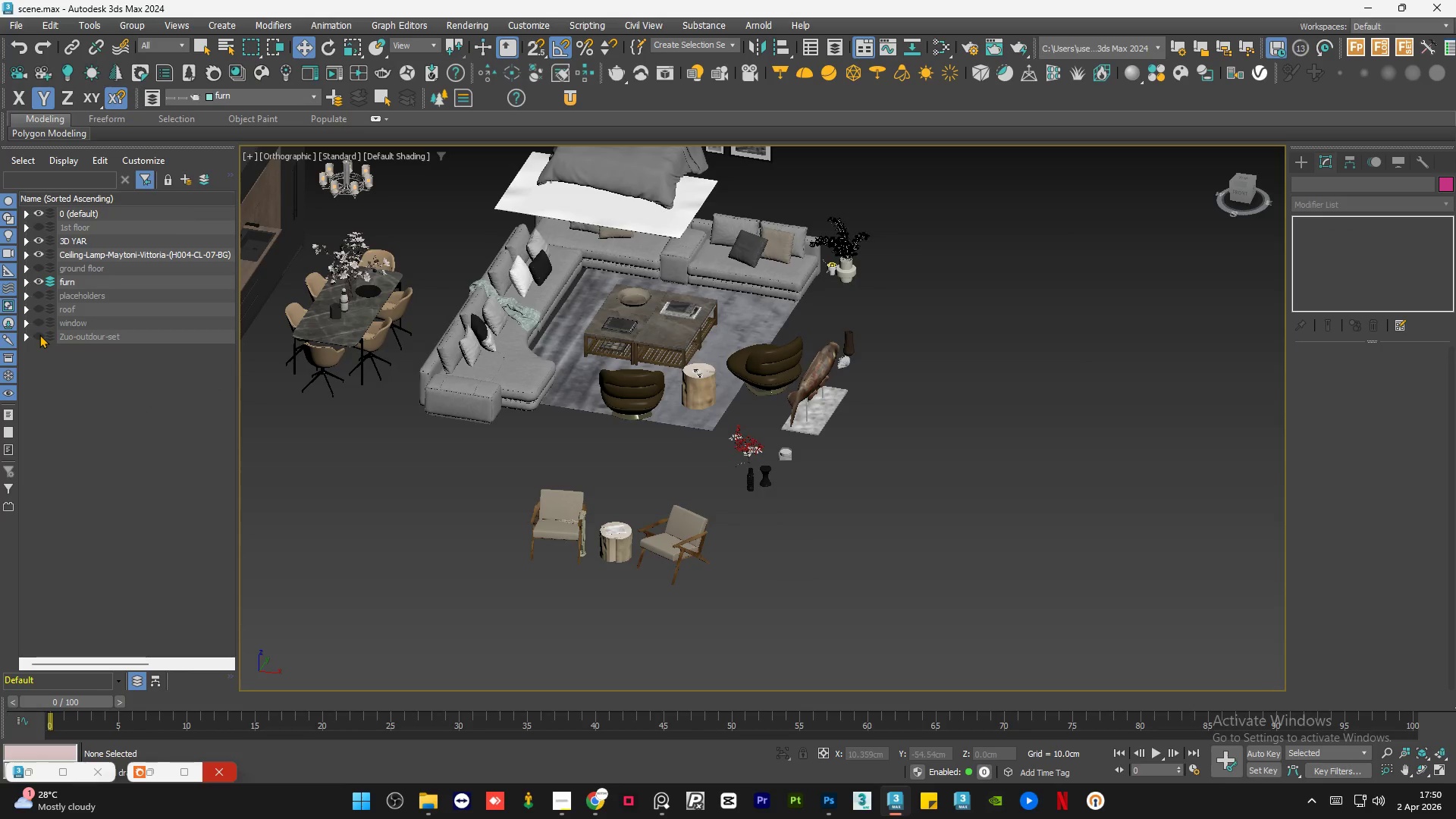 
double_click([39, 334])
 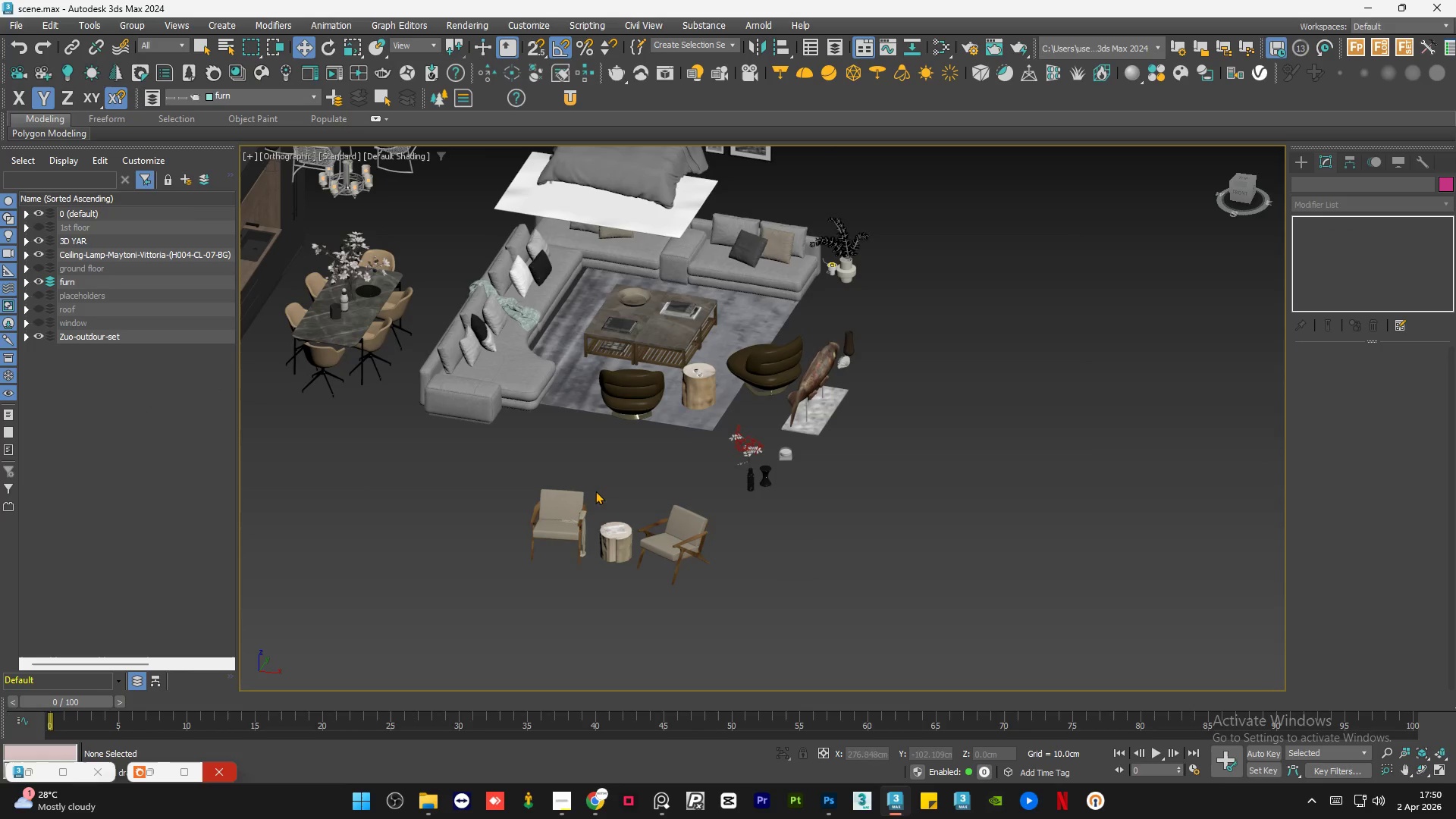 
hold_key(key=AltLeft, duration=0.89)
 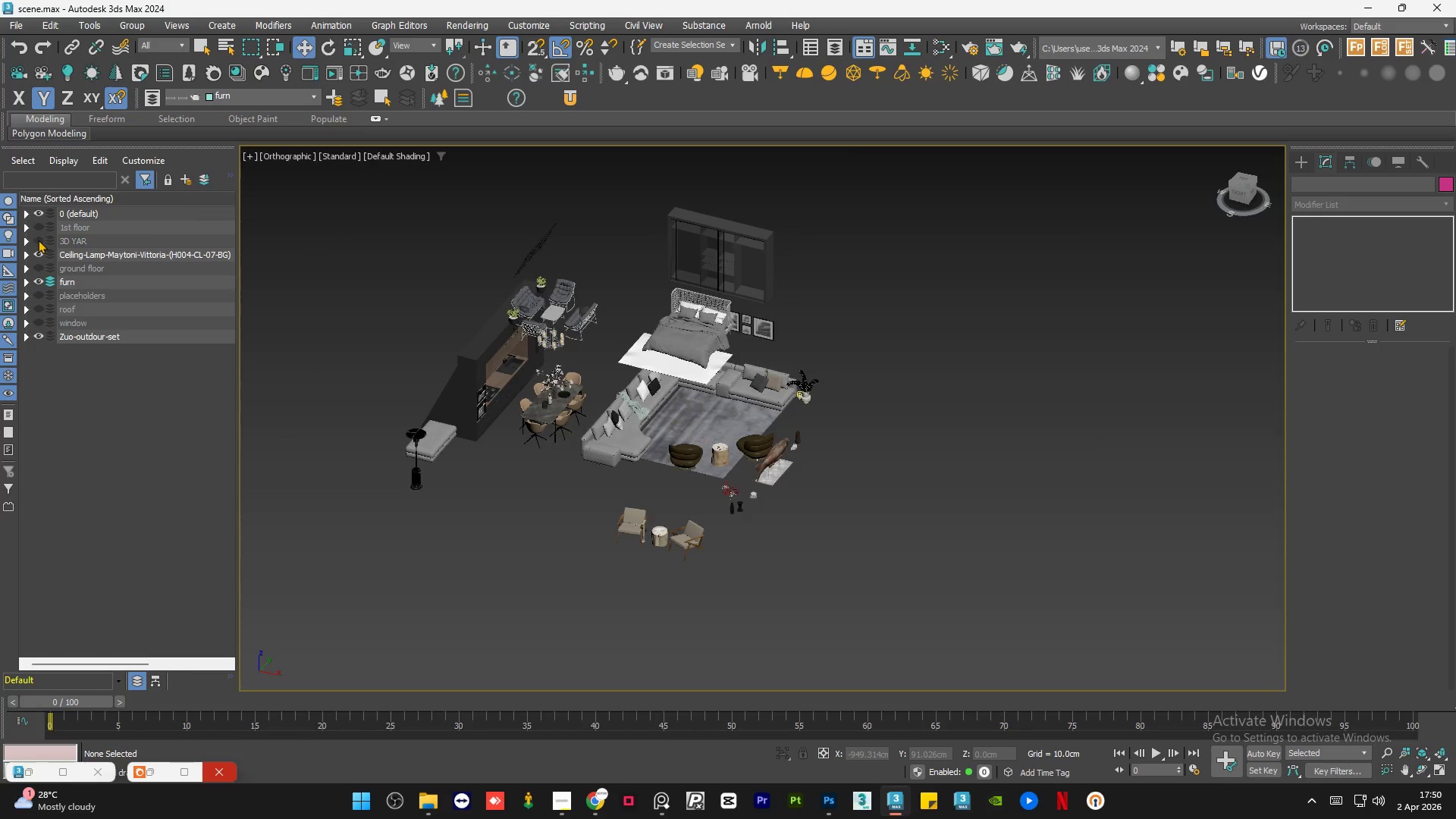 
scroll: coordinate [718, 529], scroll_direction: down, amount: 2.0
 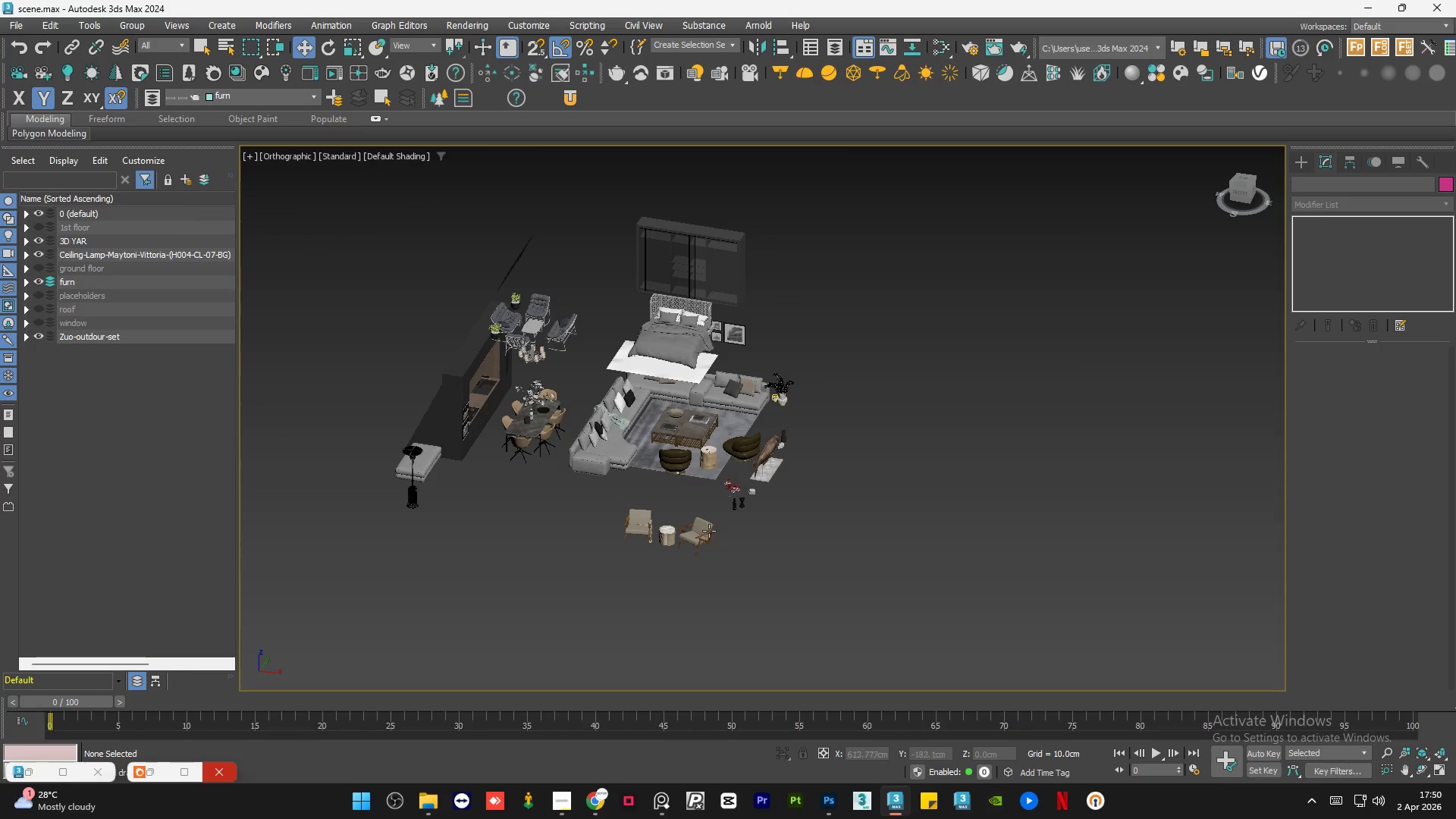 
double_click([38, 240])
 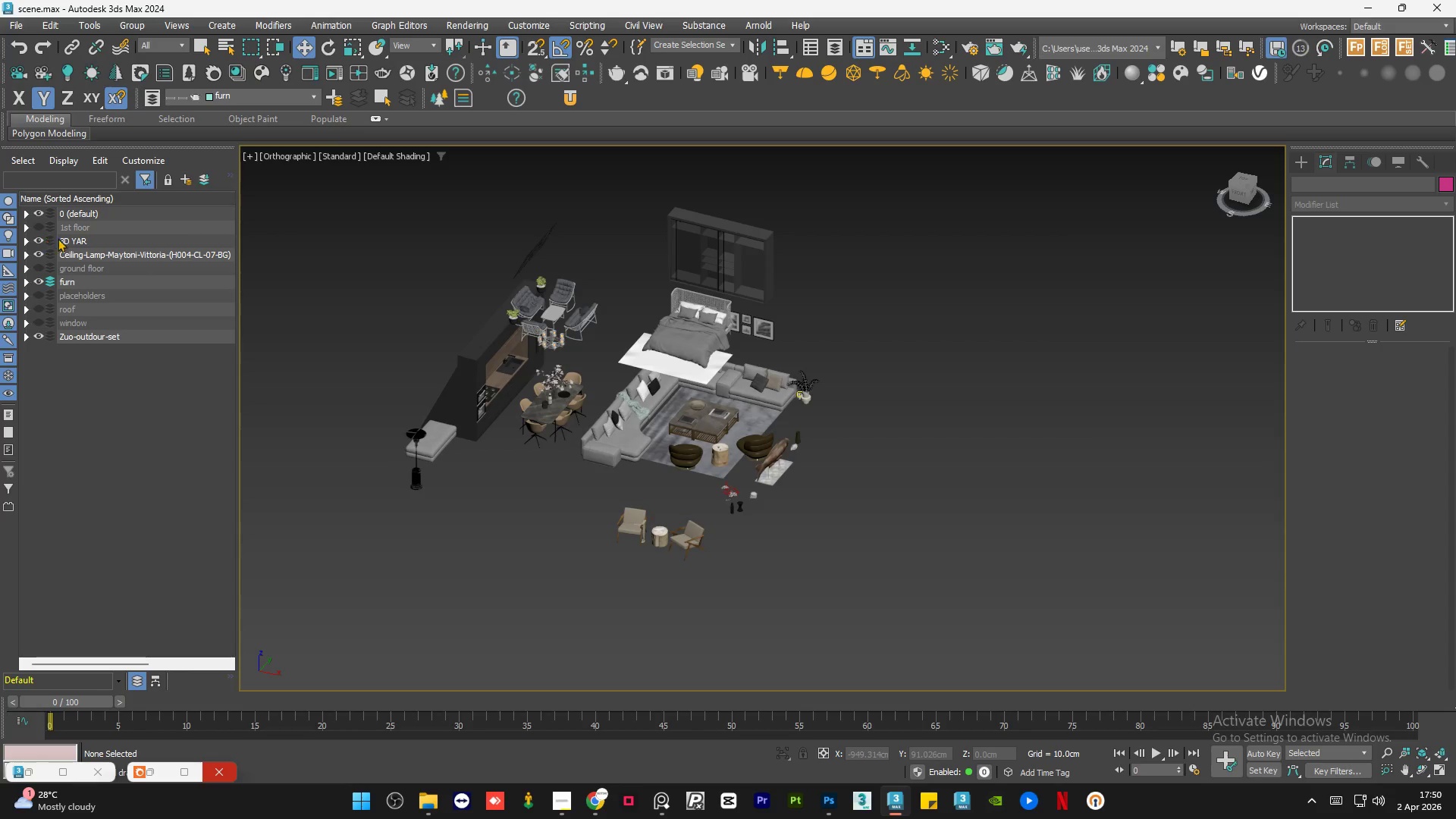 
left_click([77, 240])
 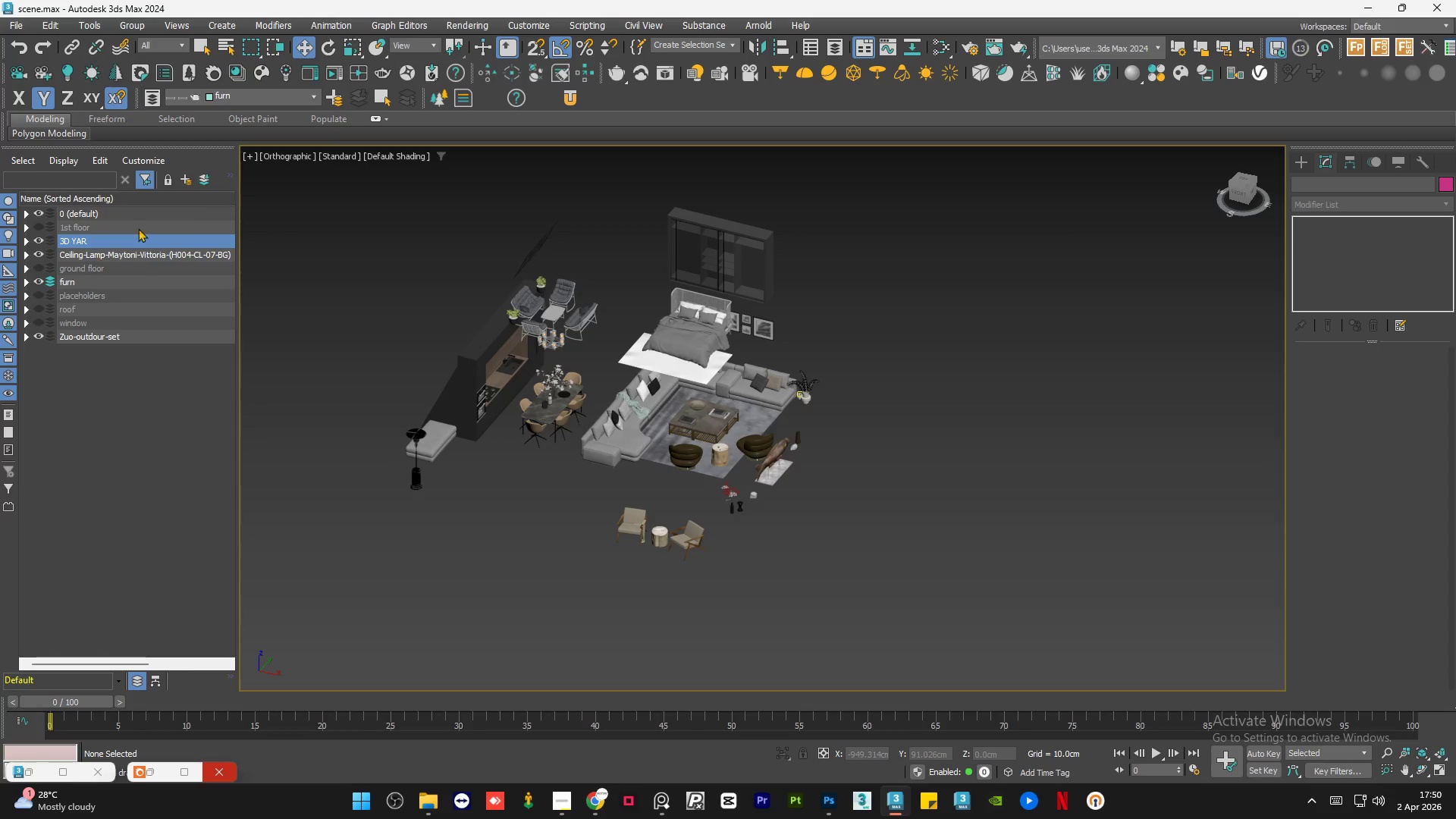 
left_click([206, 180])
 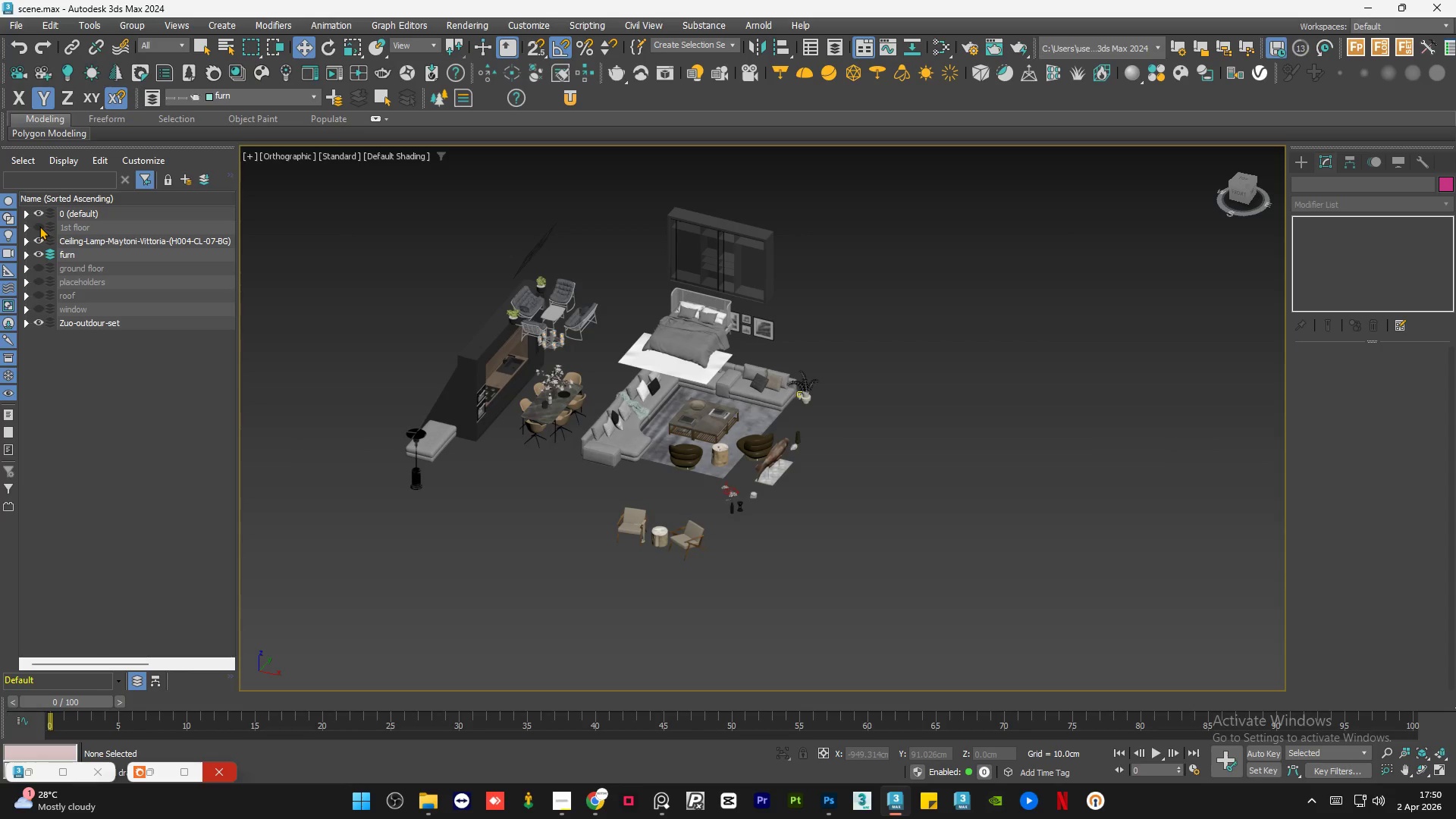 
left_click([39, 226])
 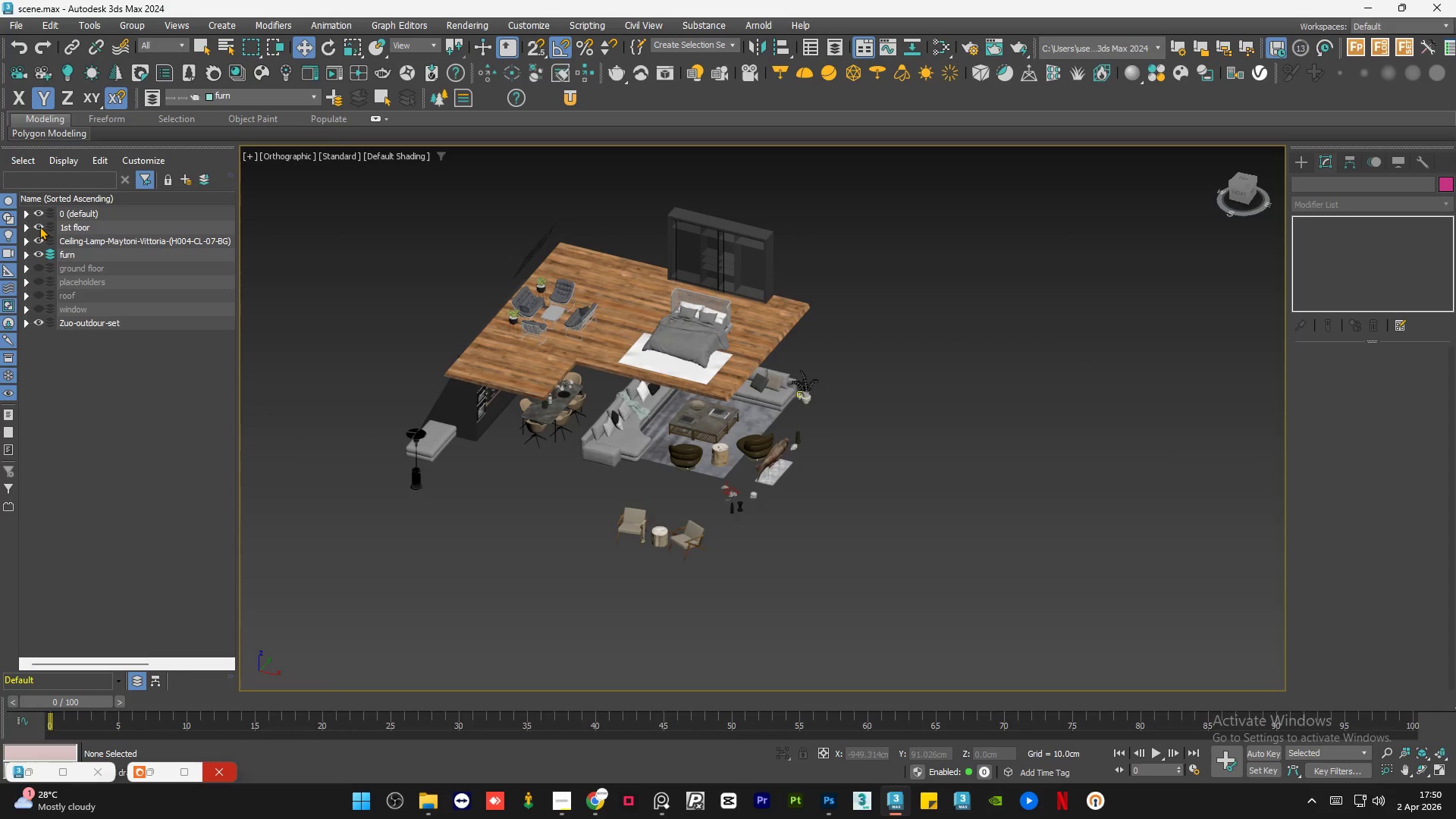 
left_click([39, 226])
 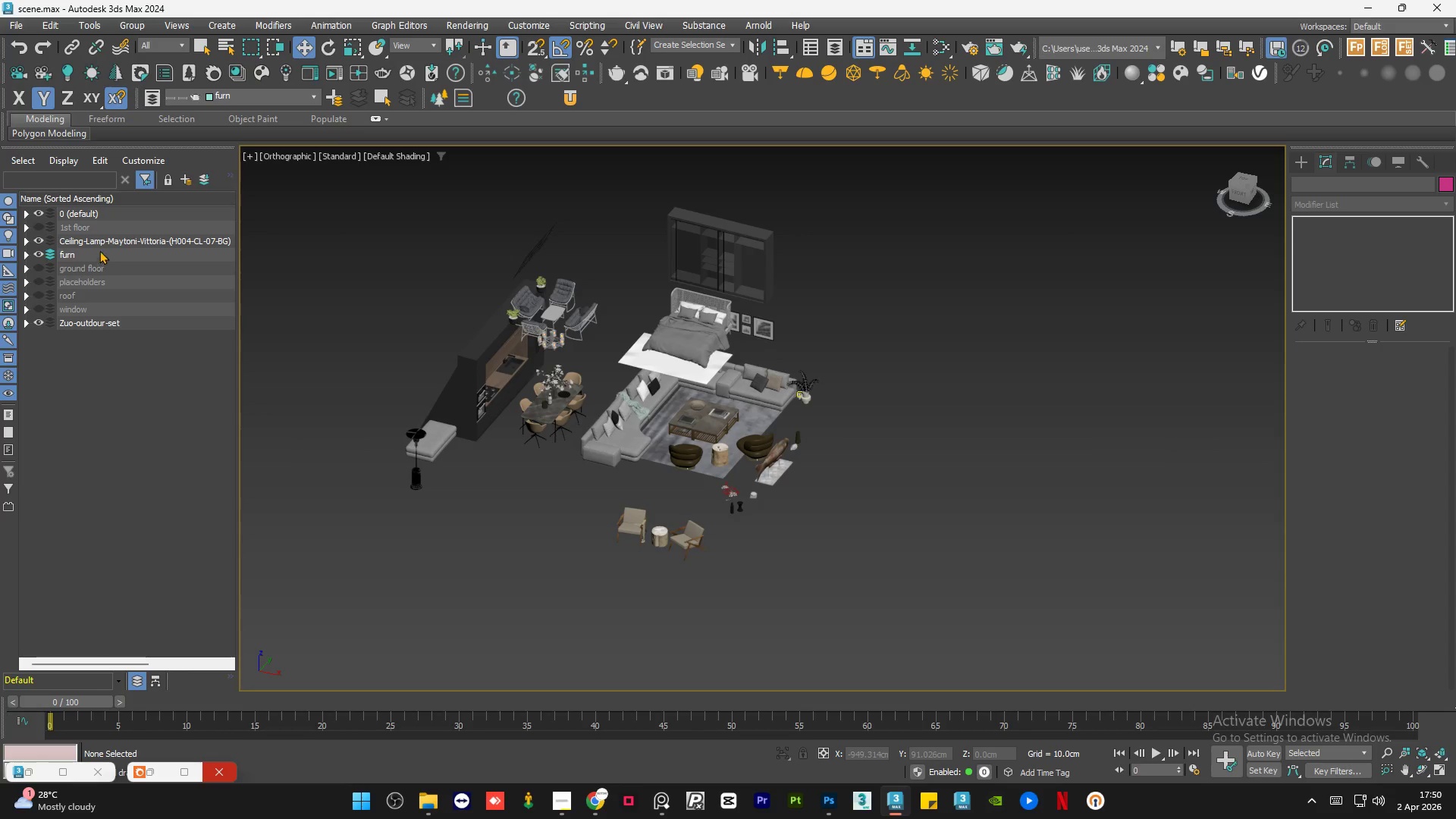 
left_click([105, 240])
 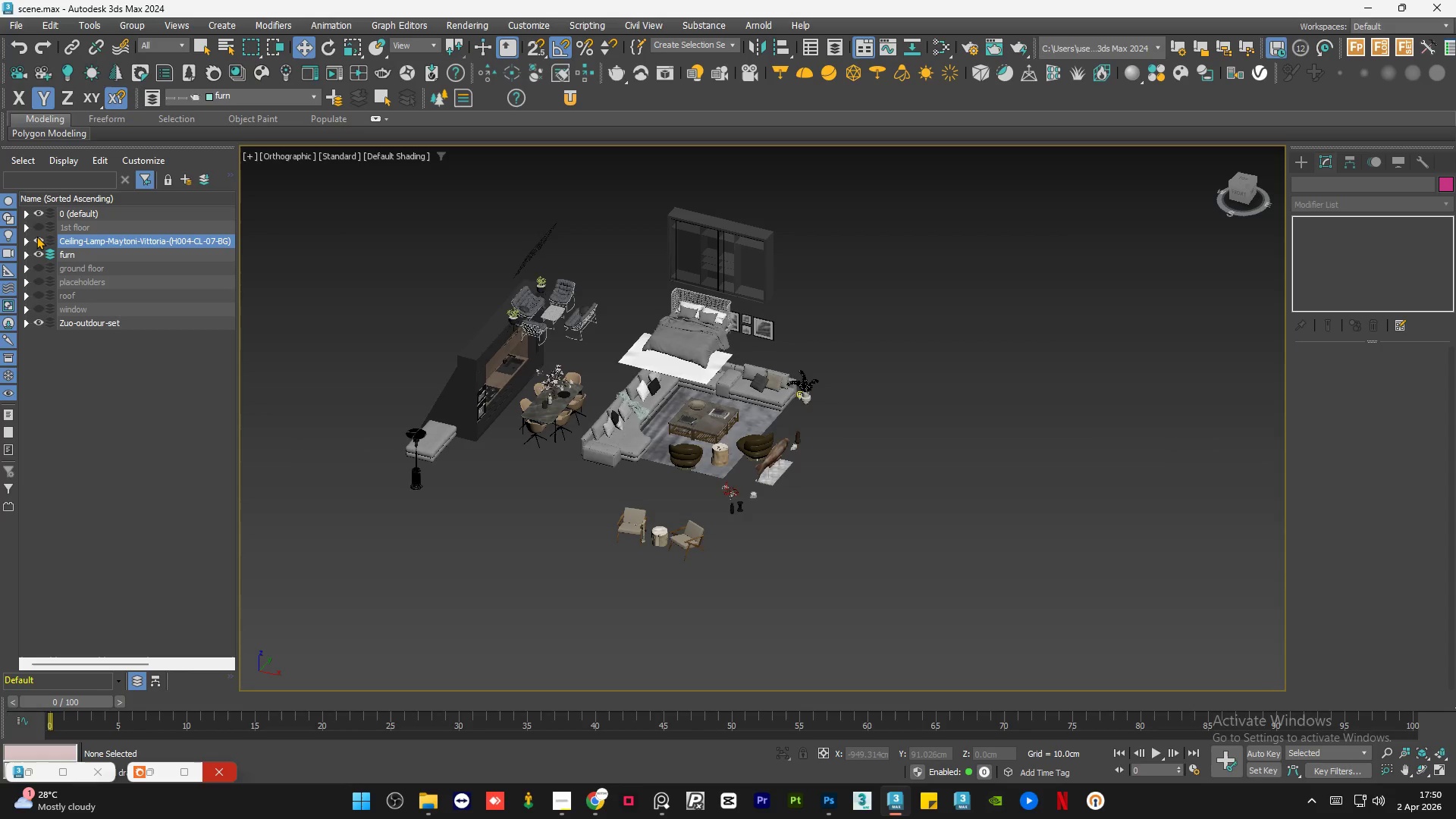 
double_click([36, 236])
 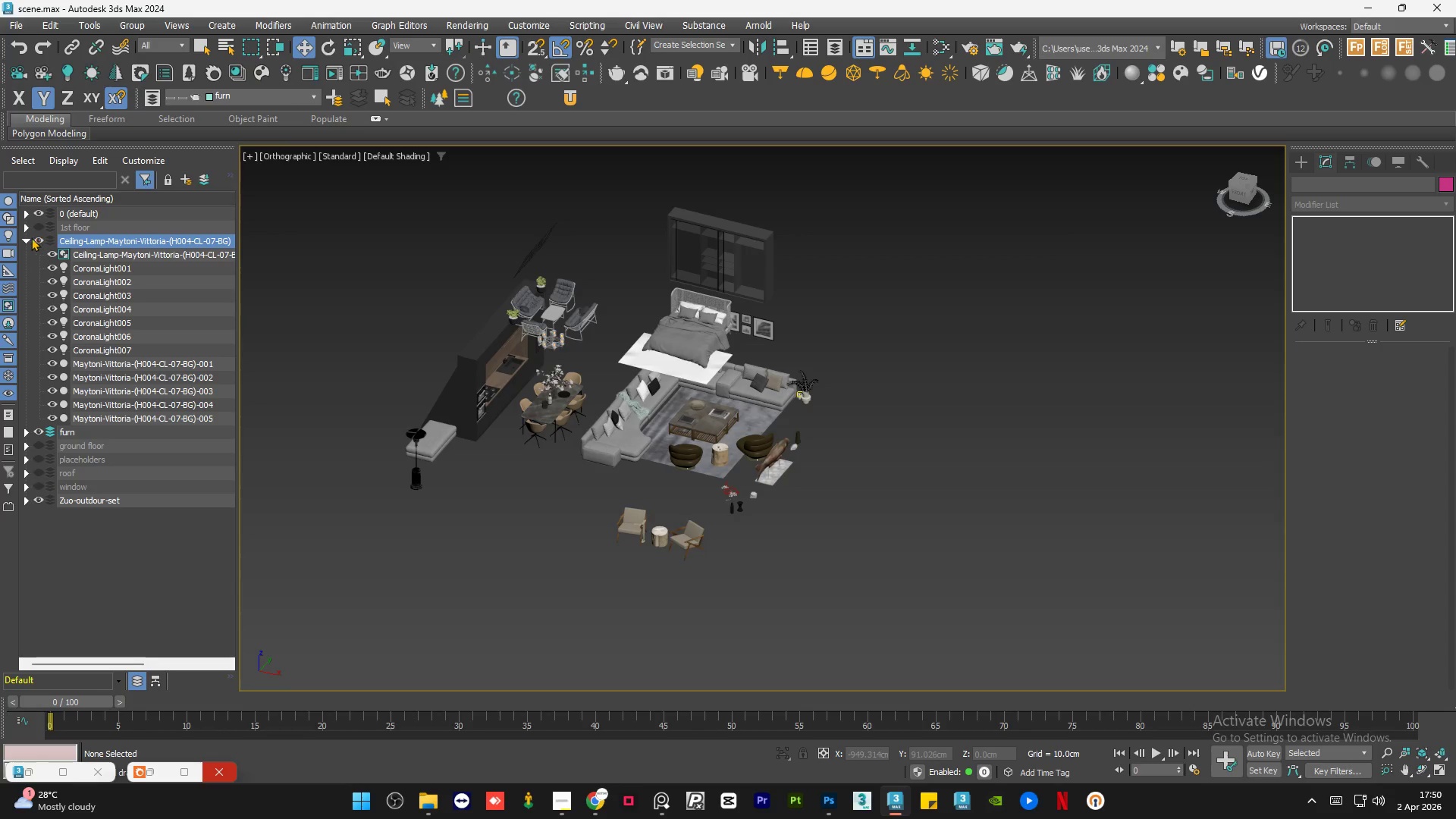 
left_click([27, 238])
 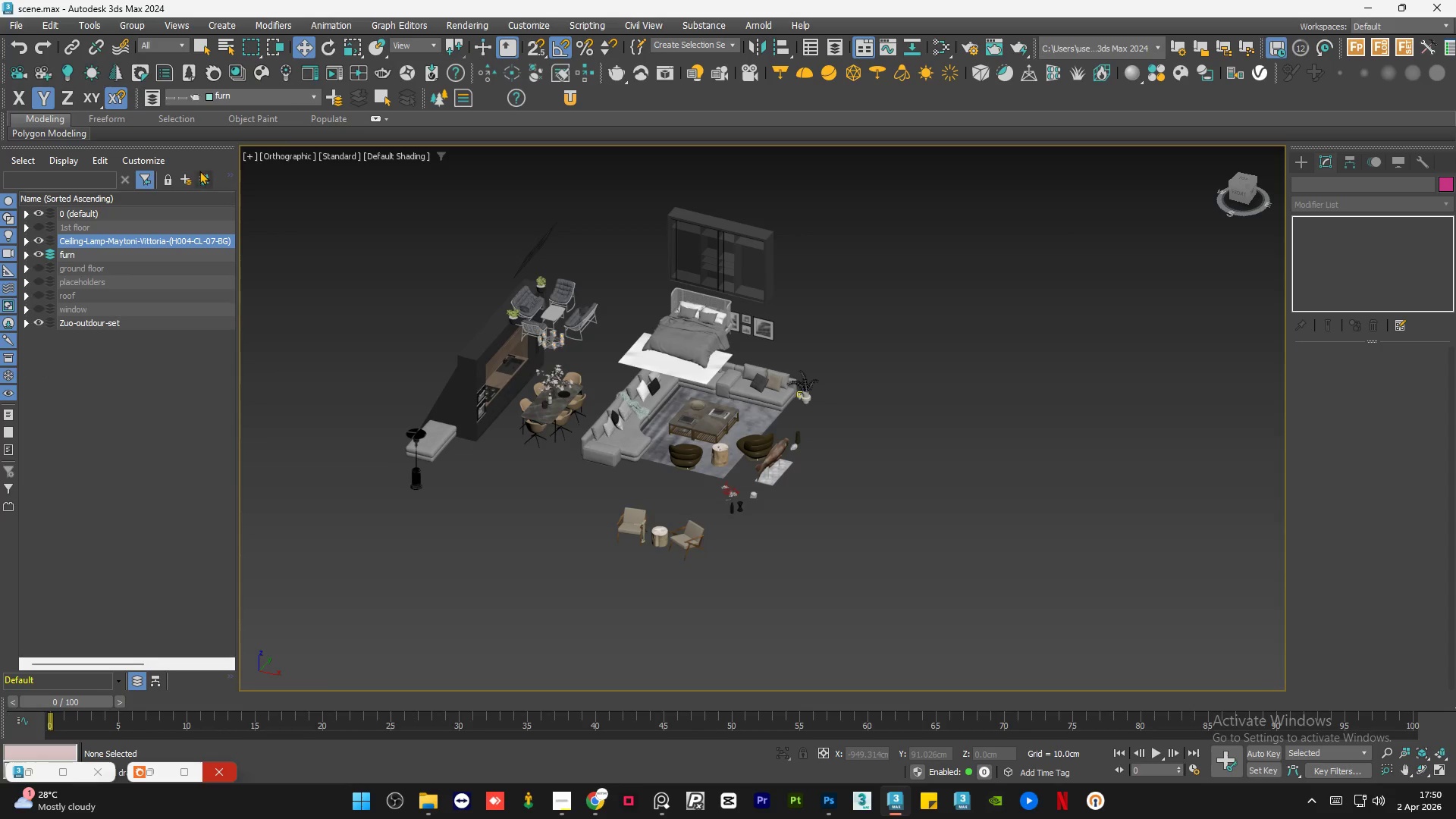 
left_click([199, 177])
 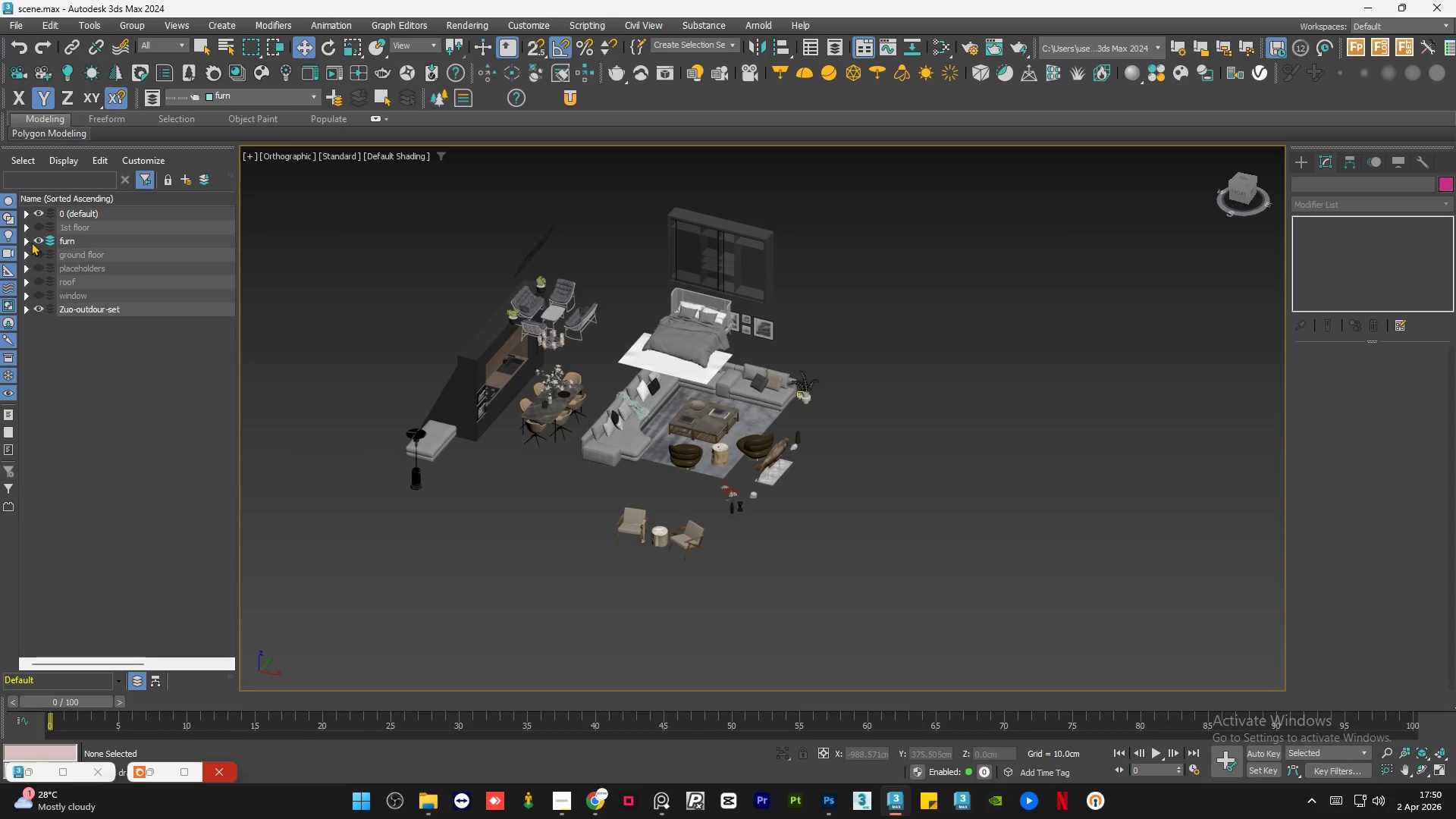 
left_click([37, 238])
 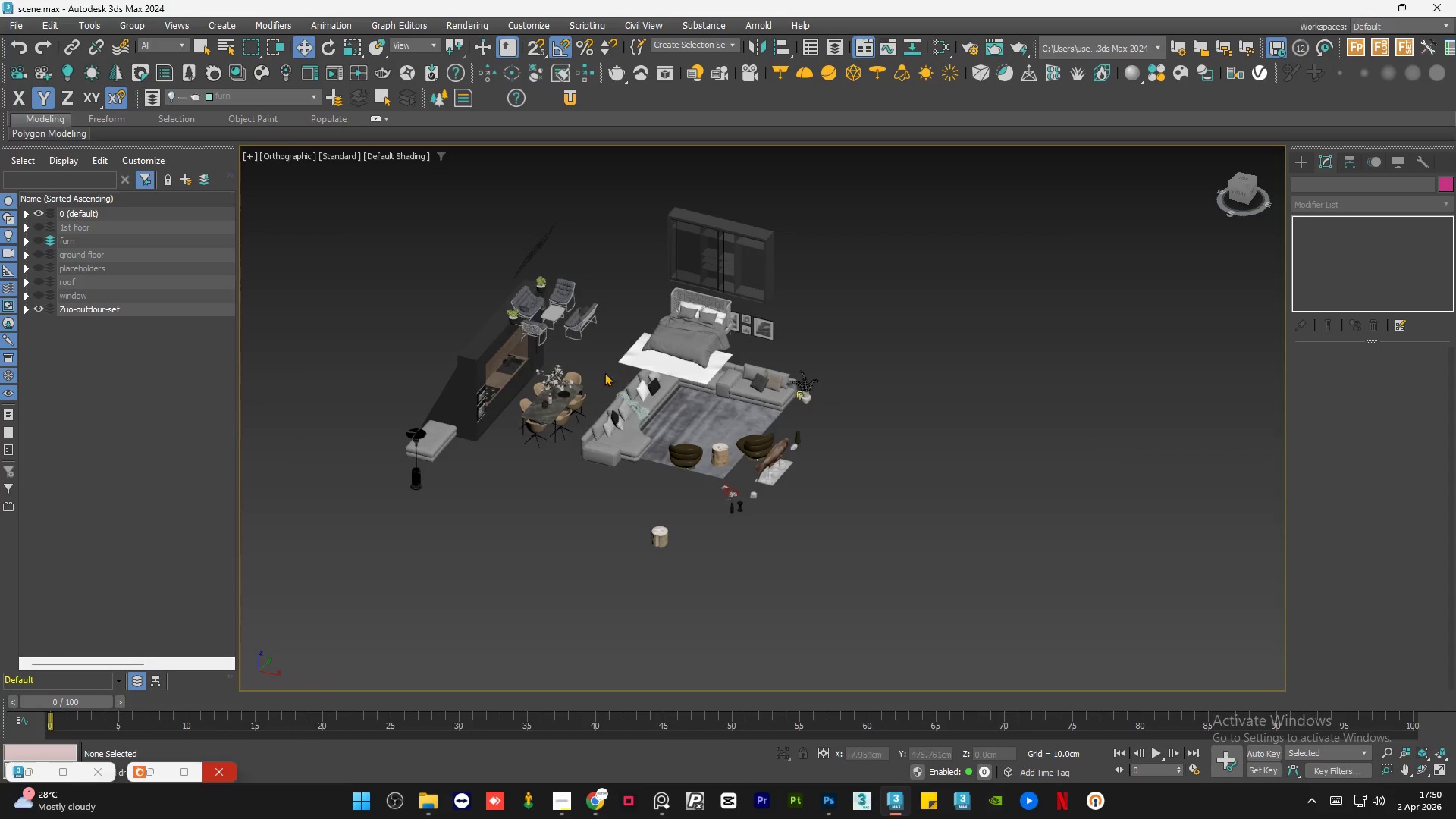 
left_click([471, 391])
 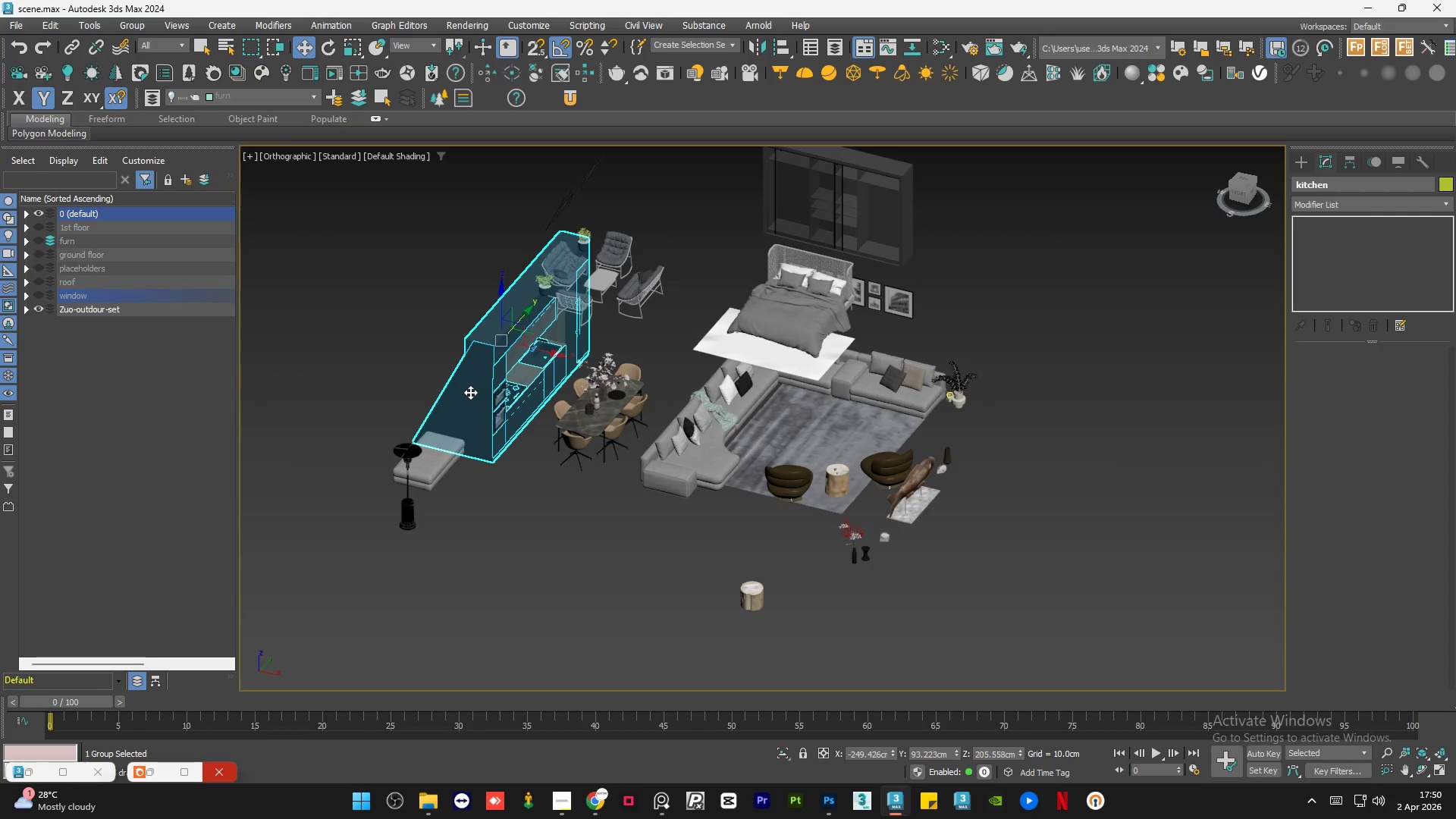 
scroll: coordinate [437, 393], scroll_direction: up, amount: 1.0
 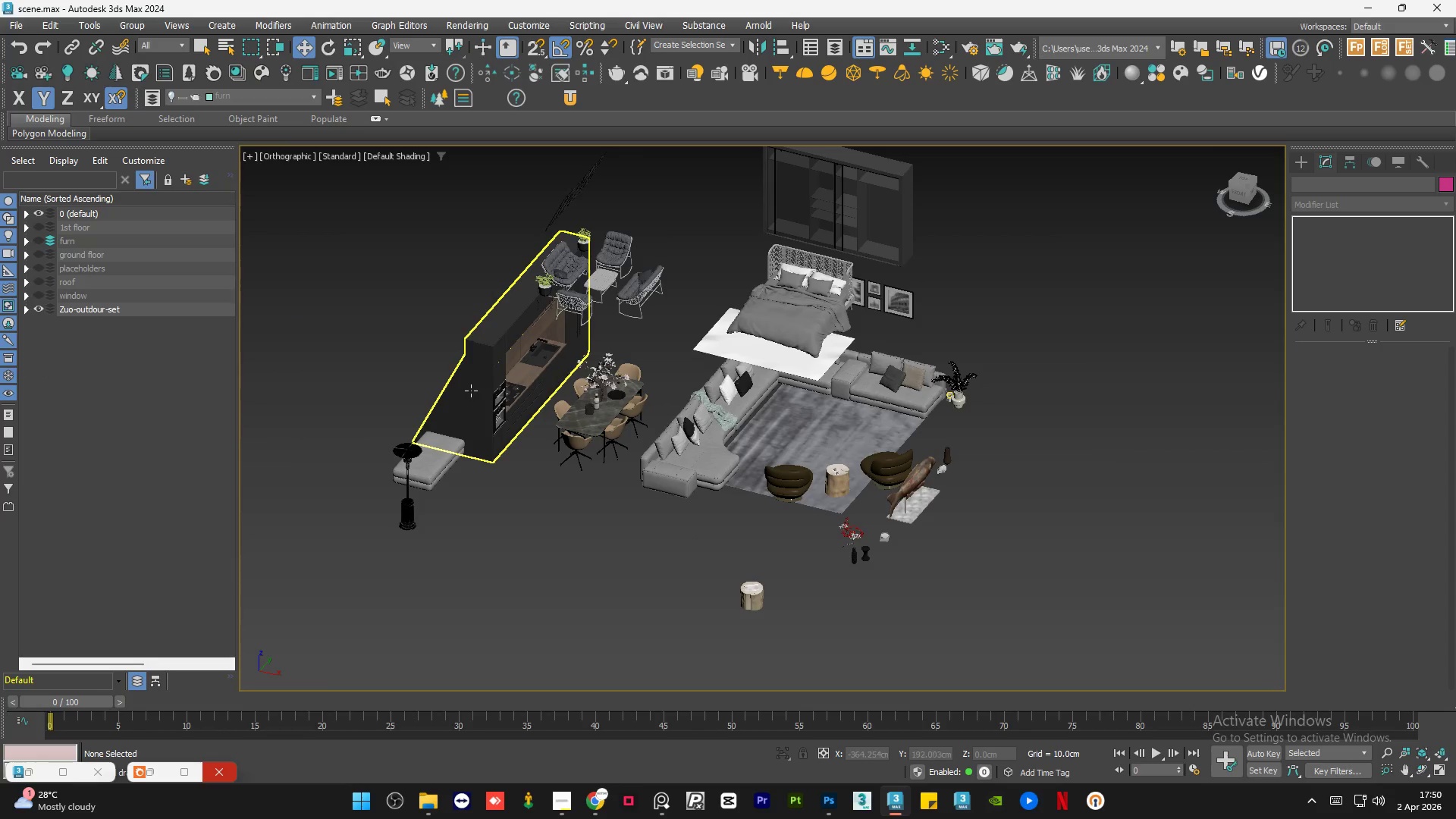 
hold_key(key=ControlLeft, duration=0.52)
left_click([444, 450])
 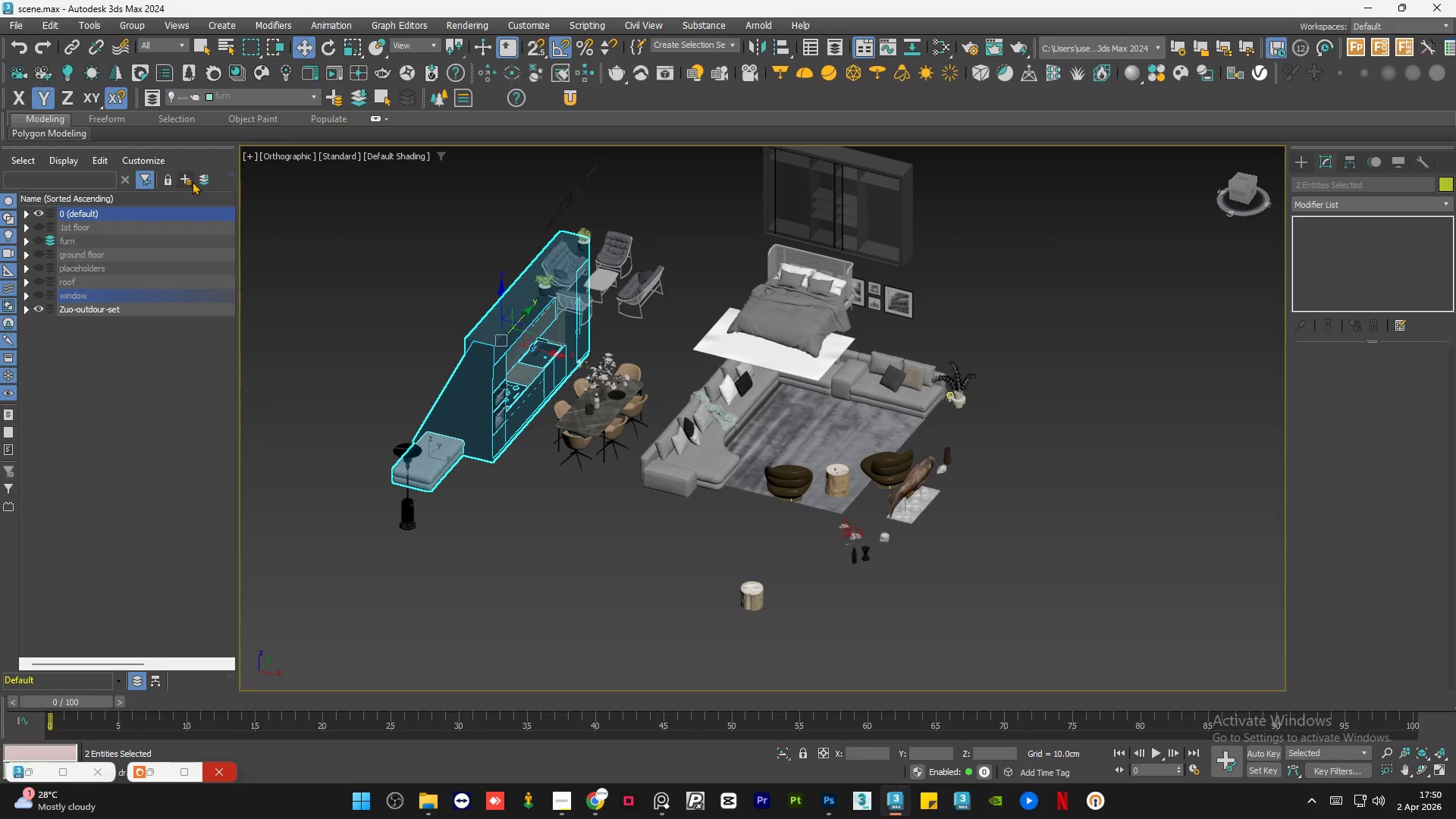 
left_click([201, 180])
 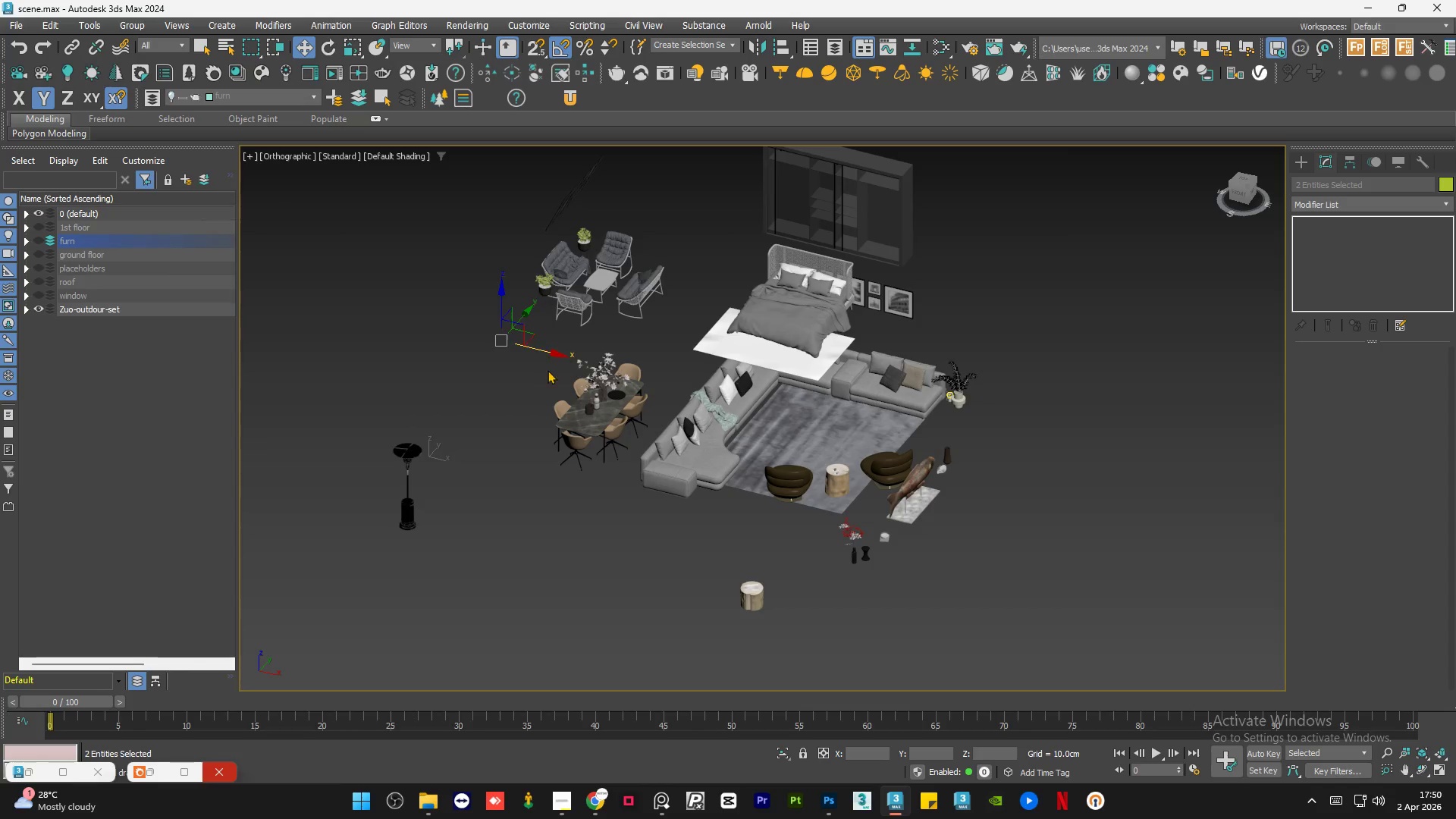 
left_click([887, 551])
 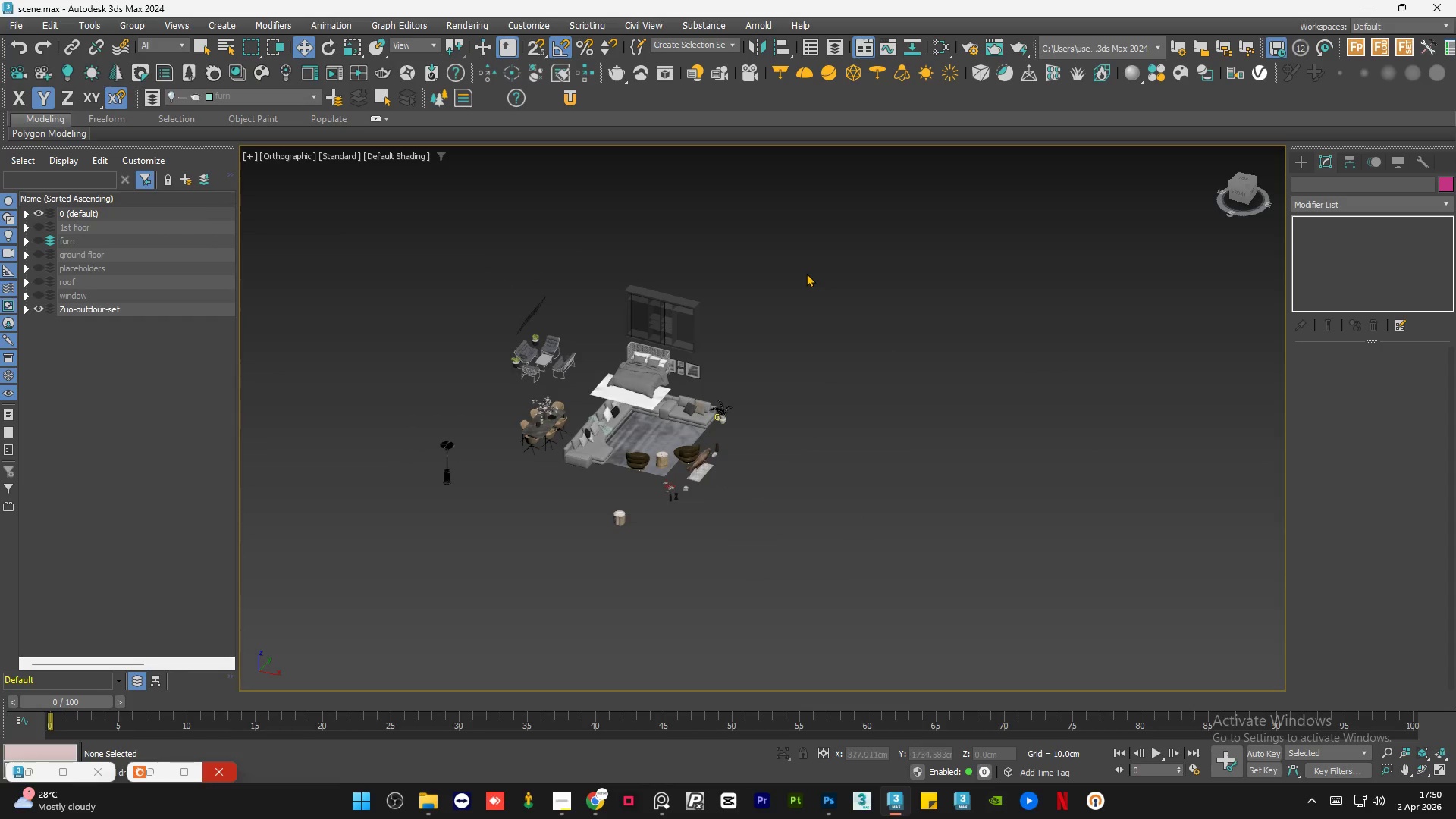 
scroll: coordinate [487, 440], scroll_direction: down, amount: 2.0
 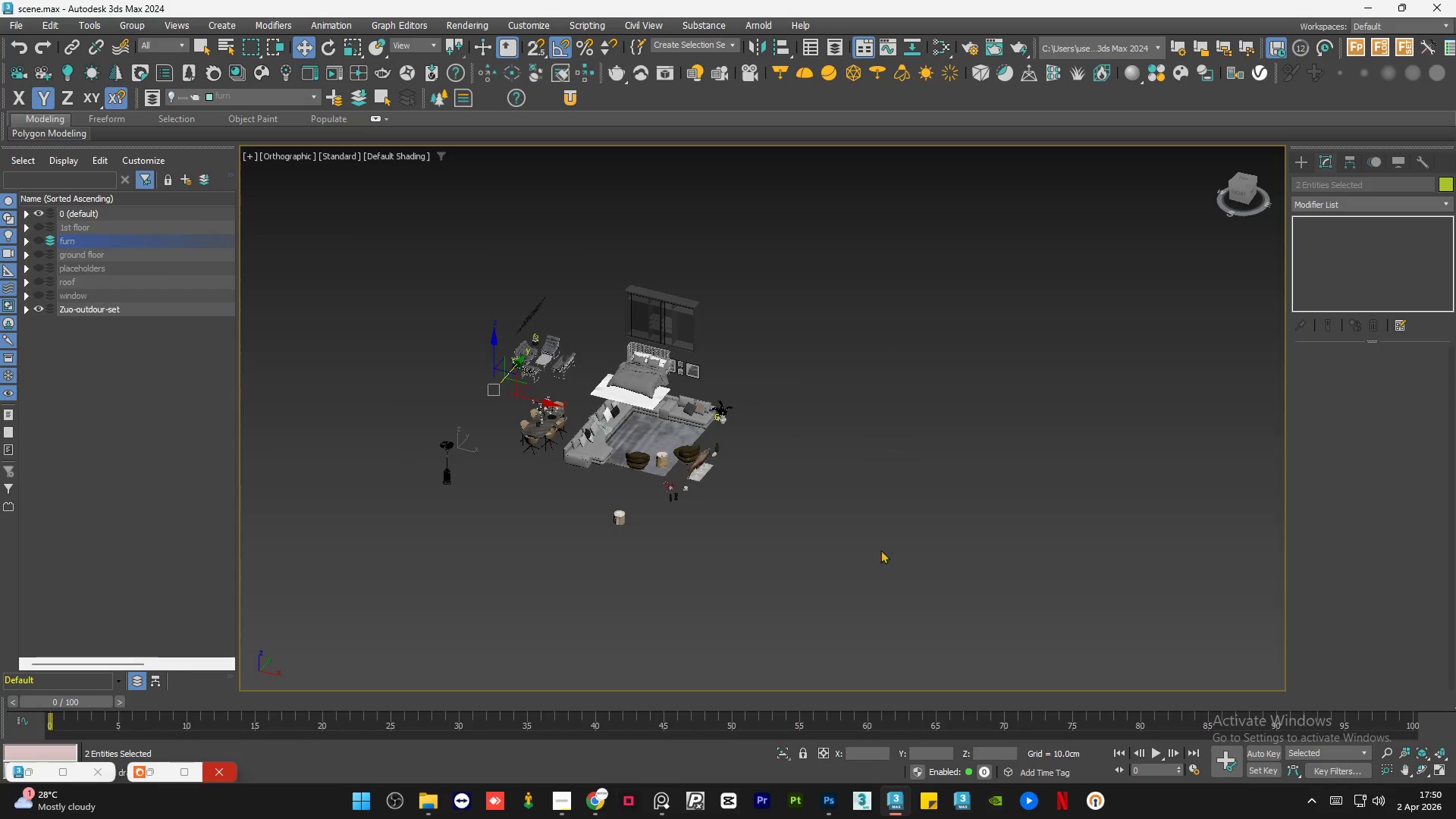 
left_click_drag(start_coordinate=[806, 273], to_coordinate=[424, 536])
 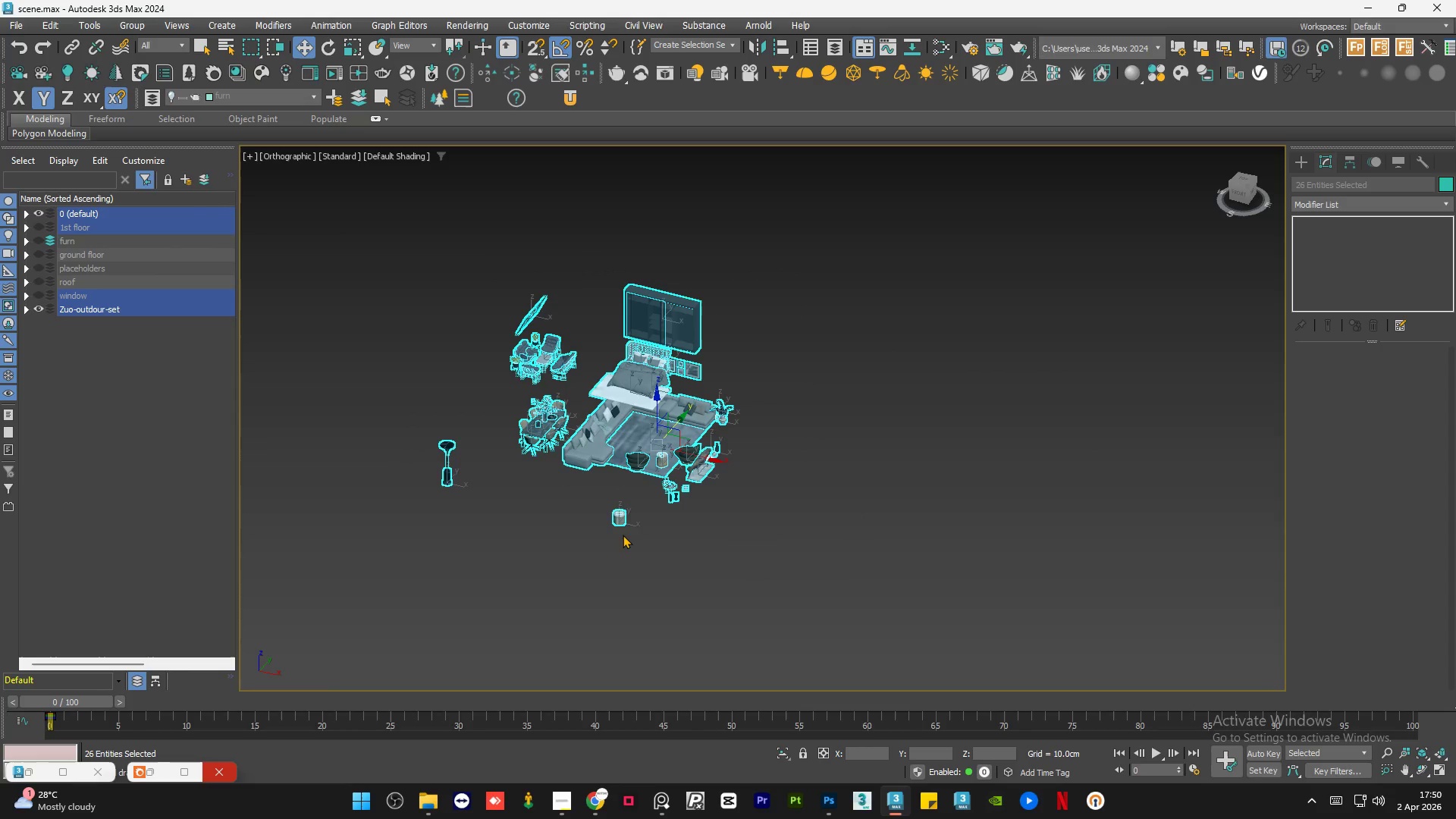 
hold_key(key=AltLeft, duration=1.5)
 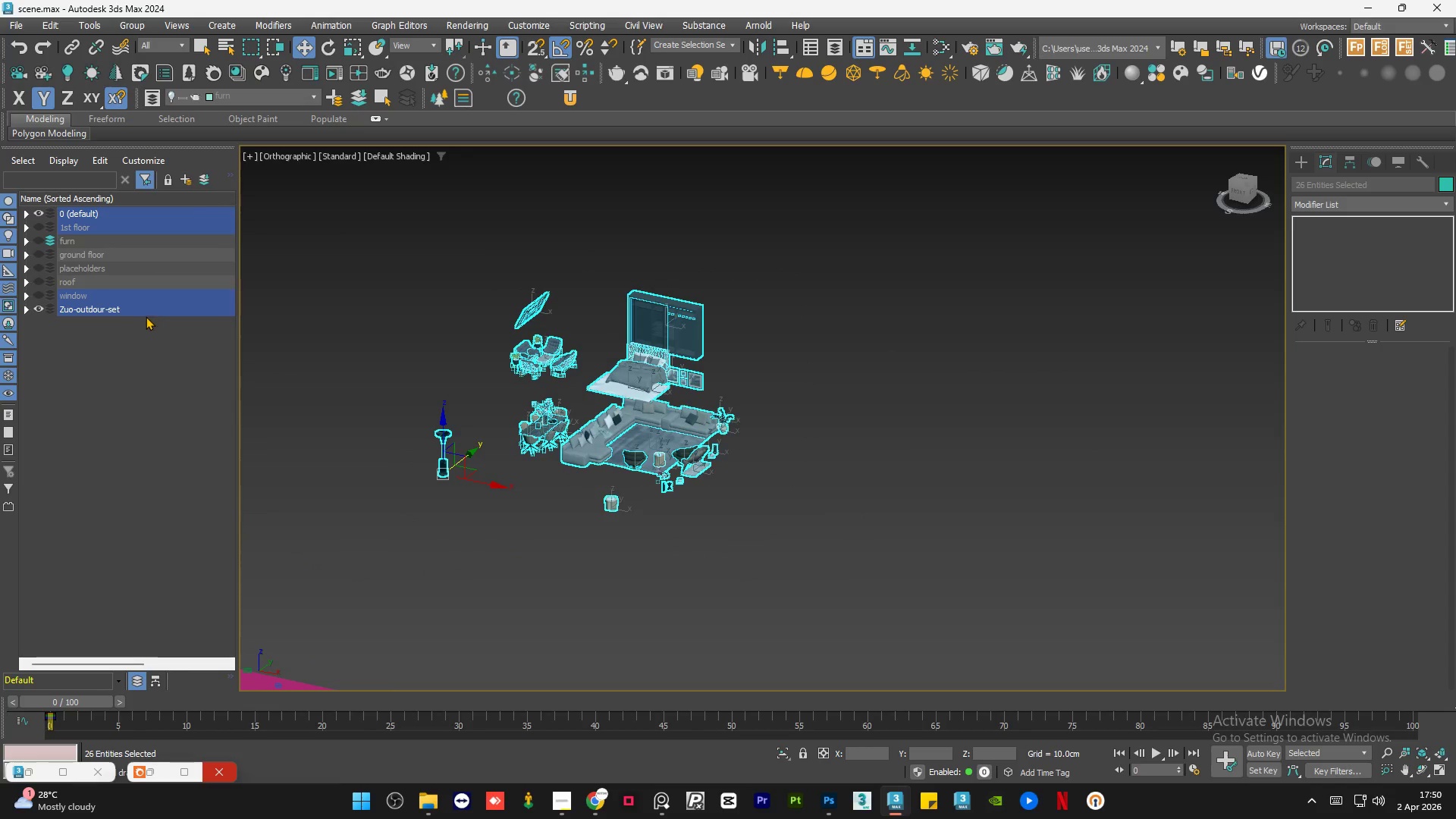 
key(Alt+AltLeft)
 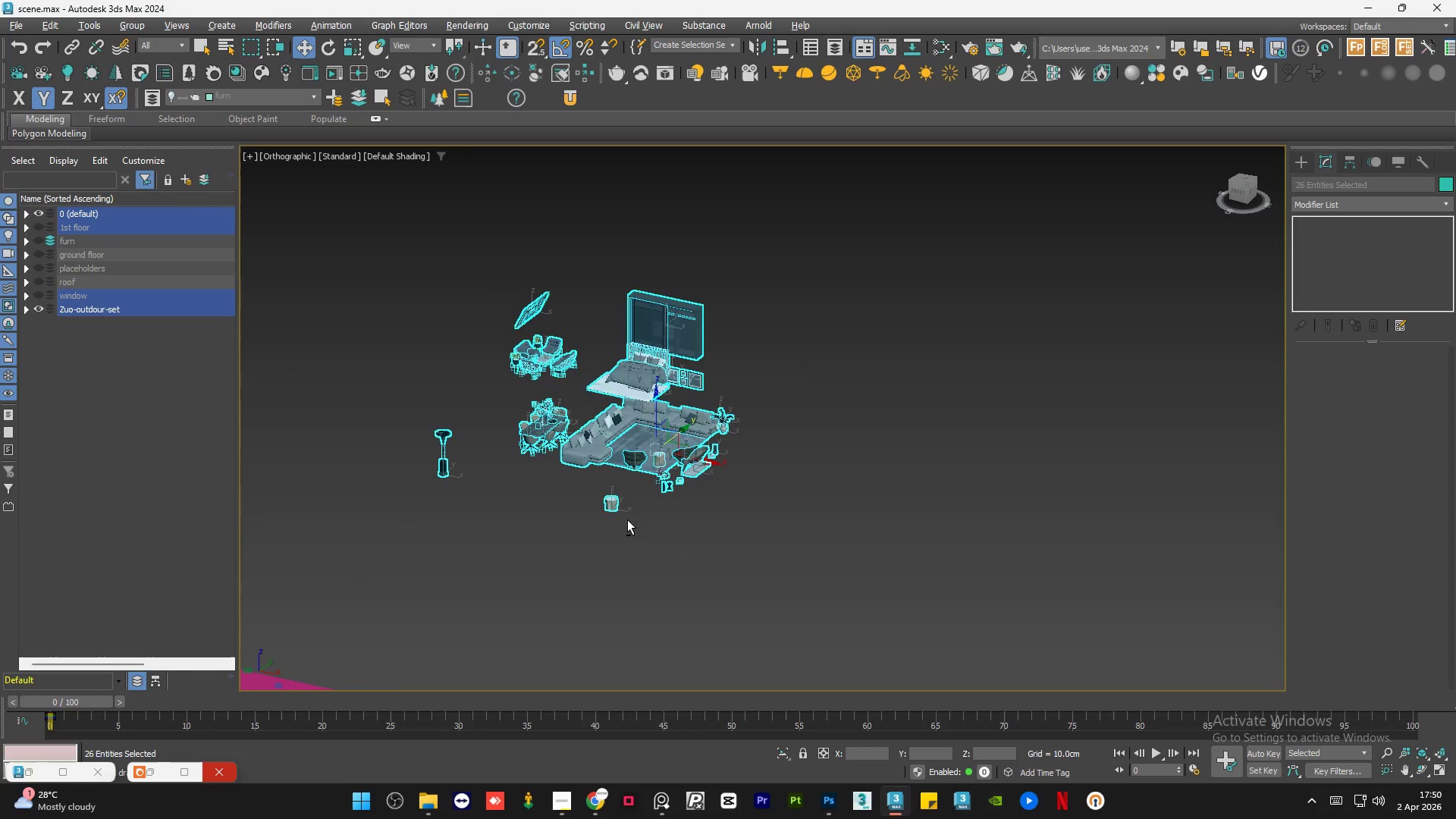 
key(Alt+AltLeft)
 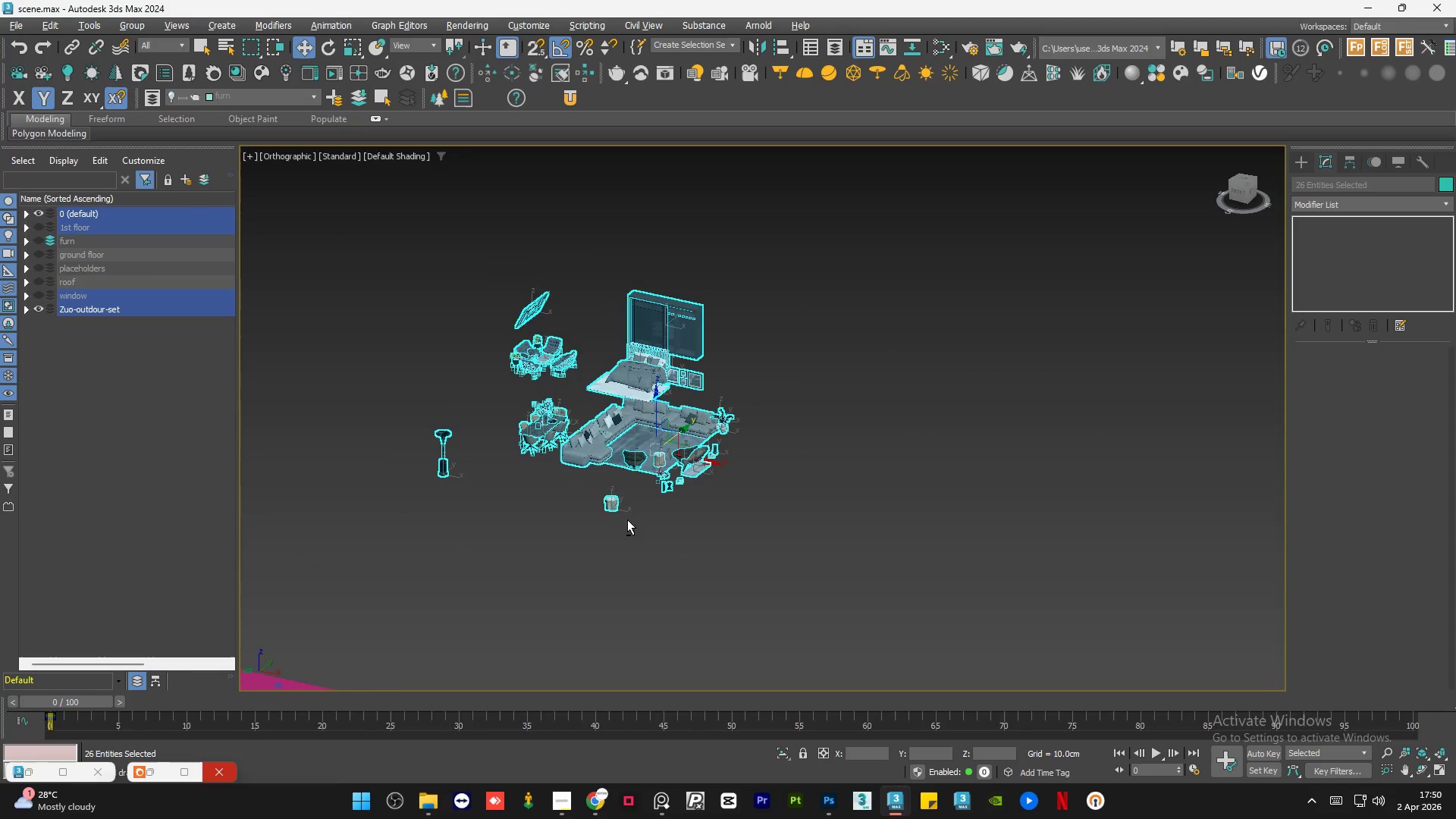 
key(Alt+AltLeft)
 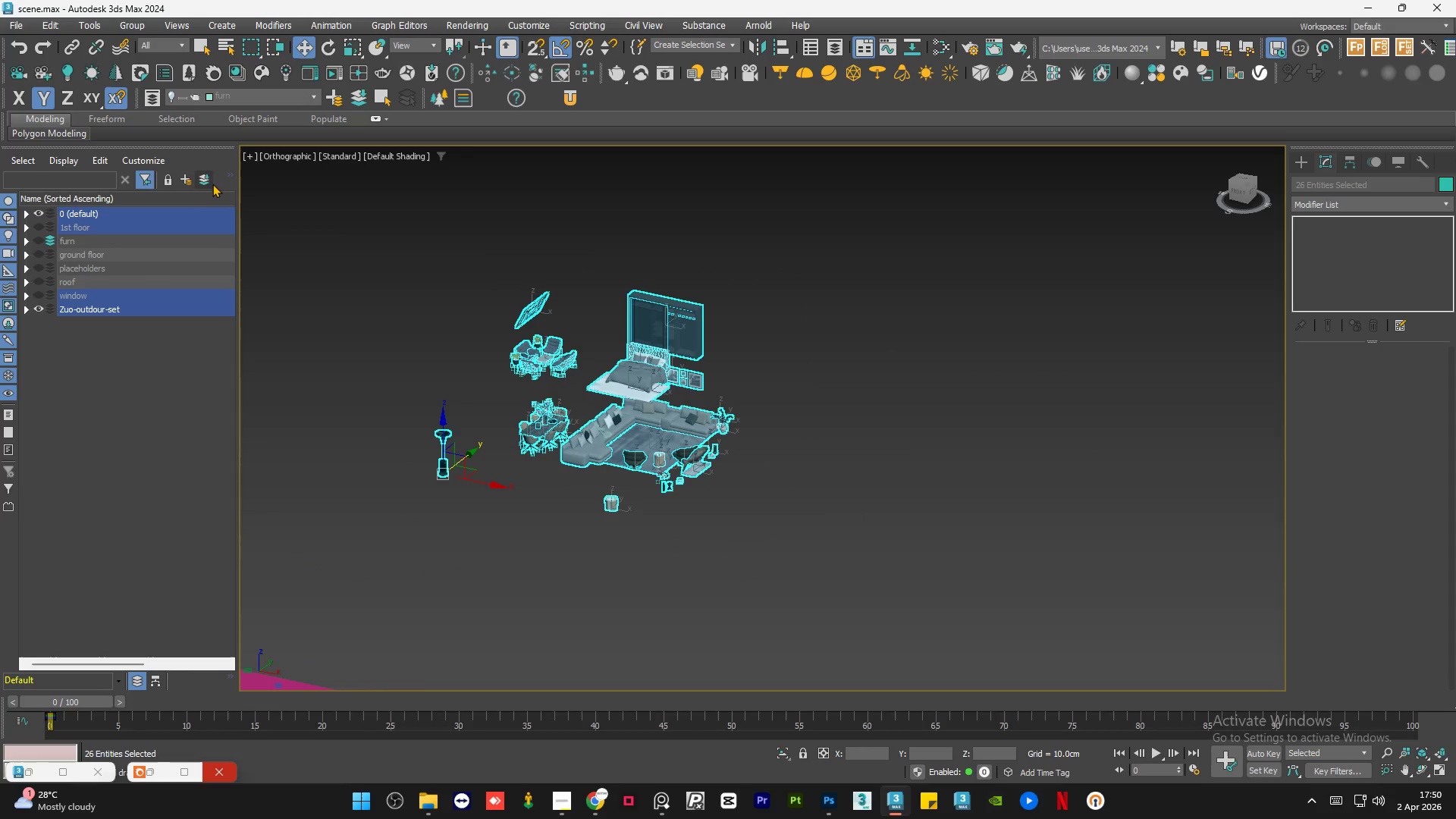 
left_click([208, 177])
 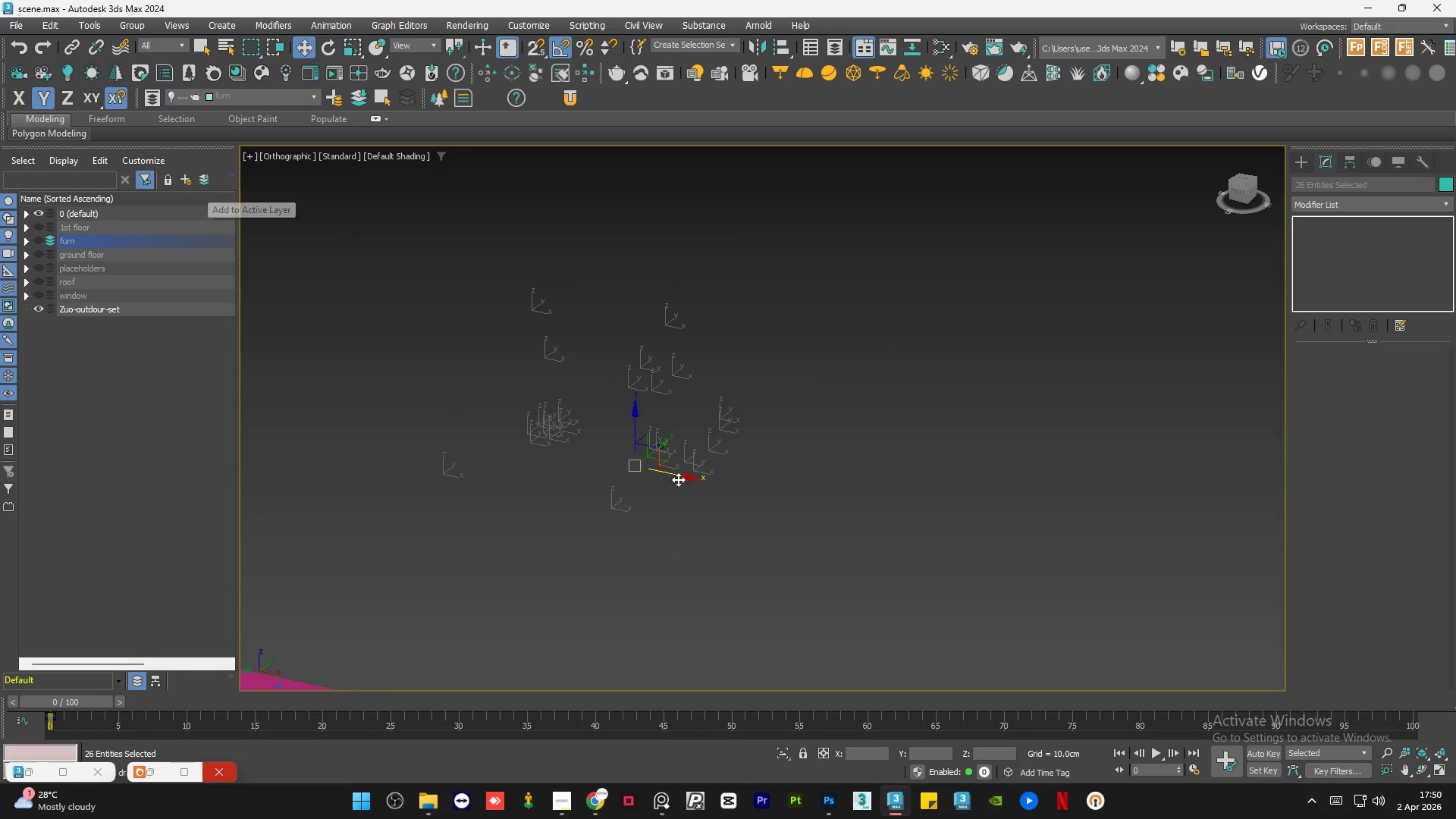 
left_click([745, 519])
 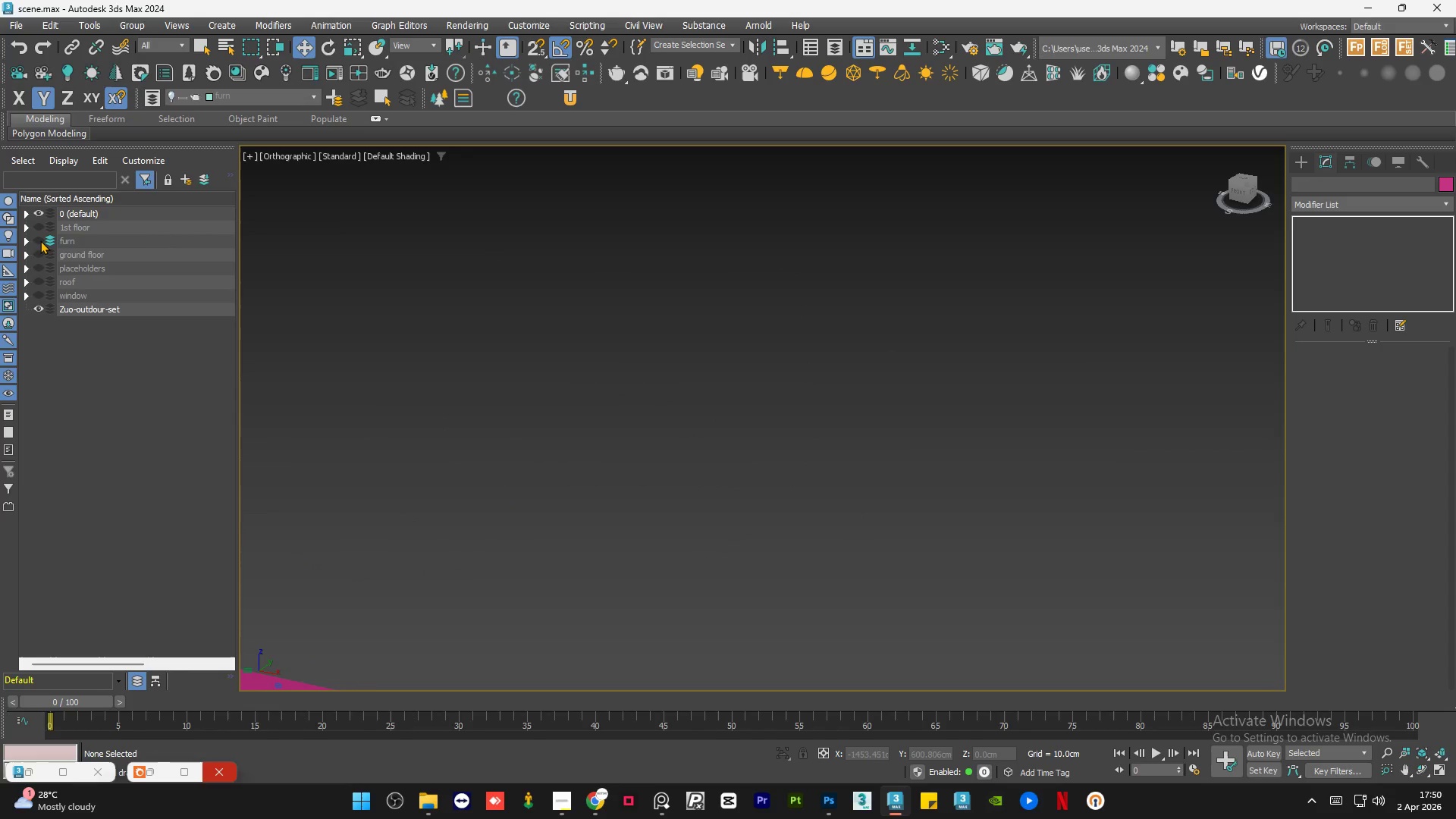 
left_click([38, 240])
 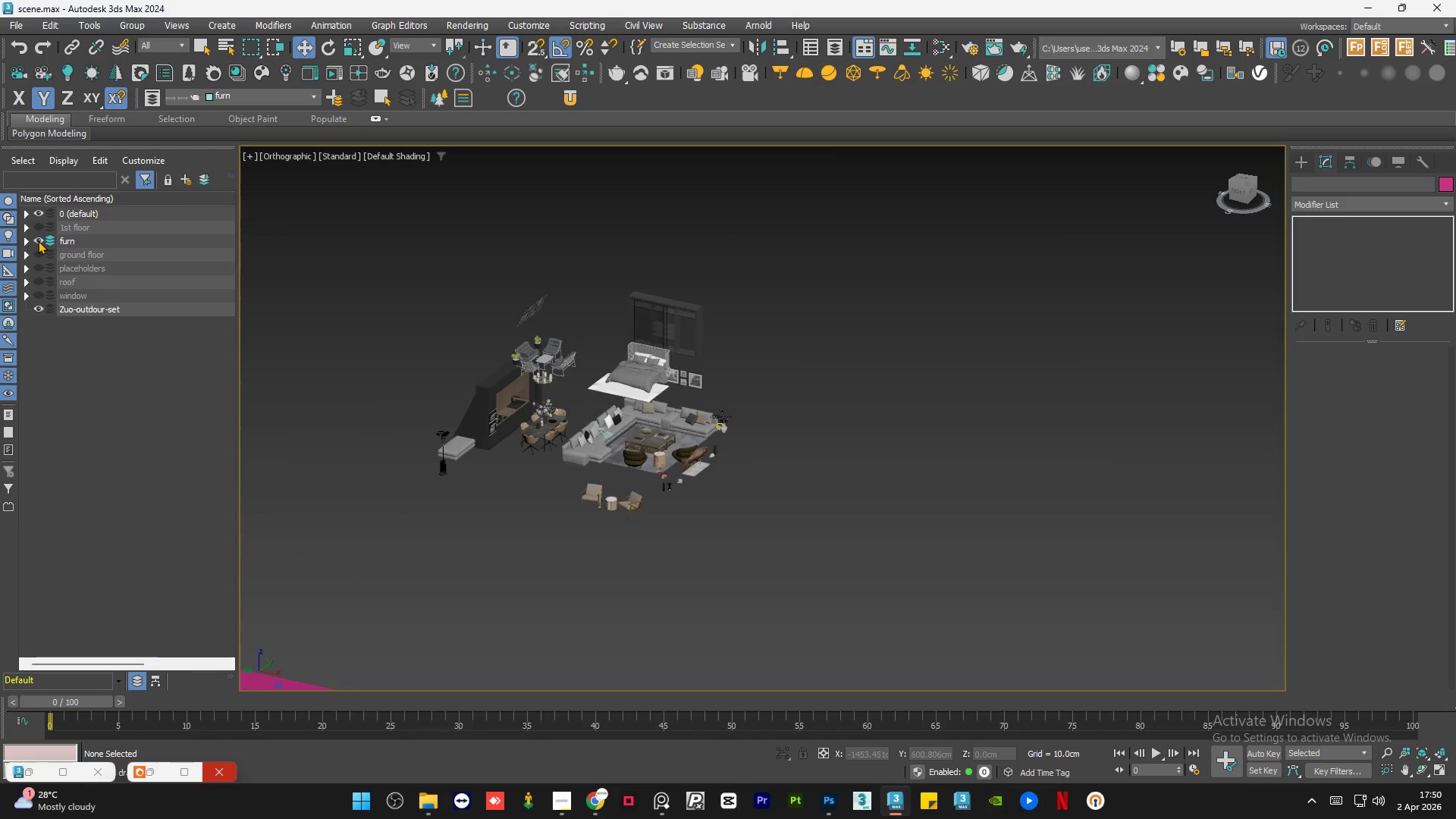 
double_click([38, 240])
 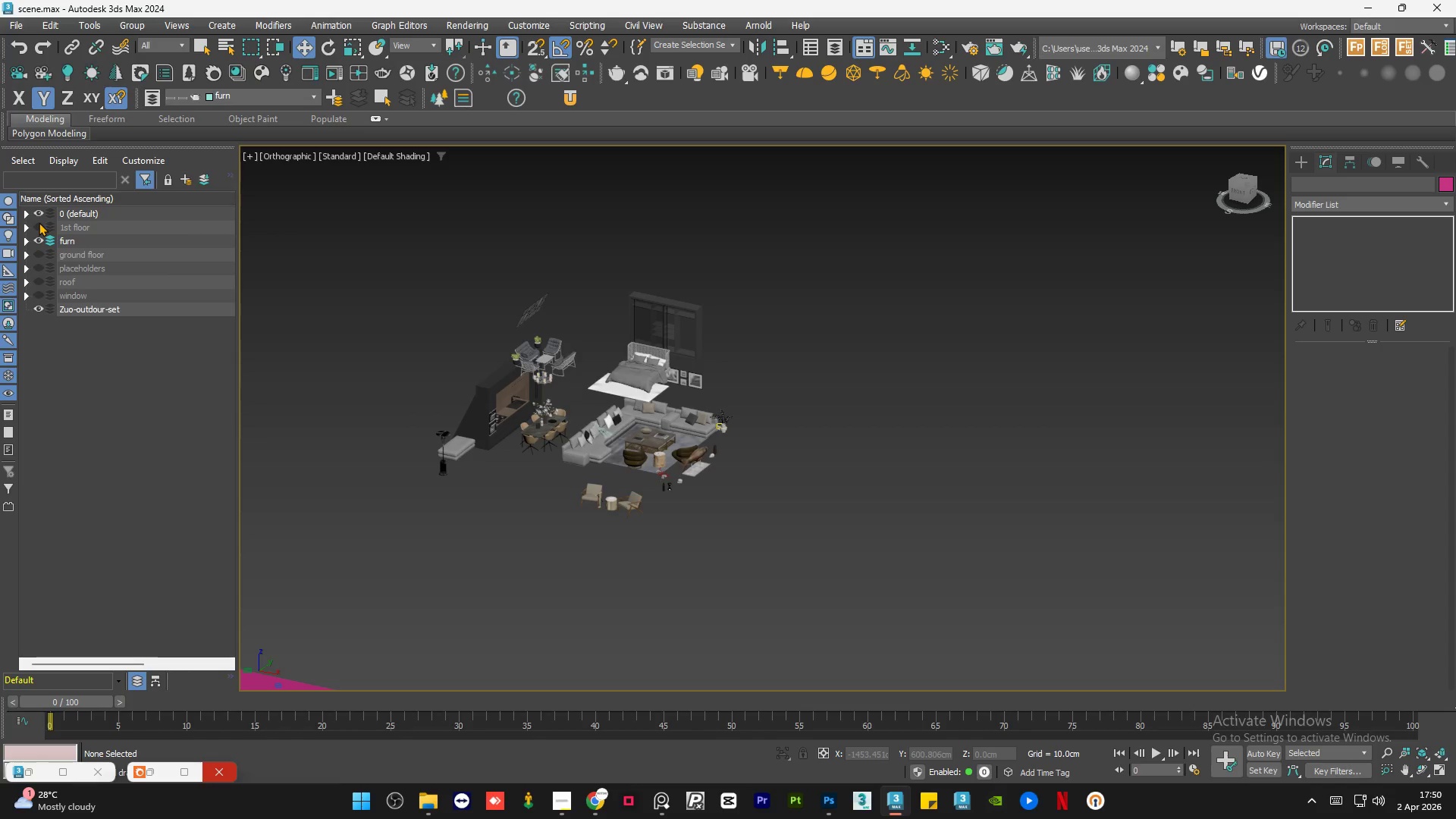 
left_click([39, 226])
 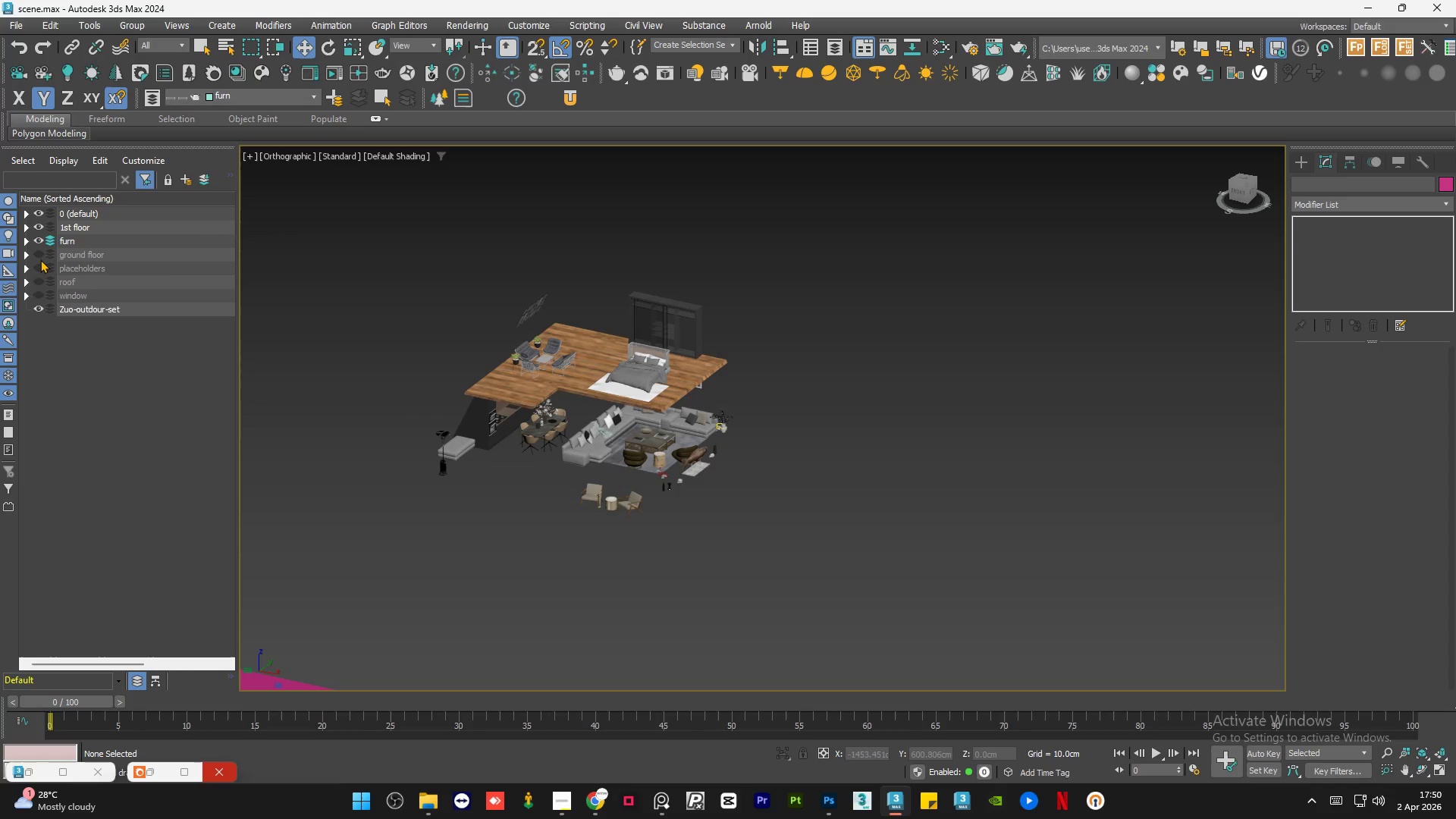 
left_click([40, 253])
 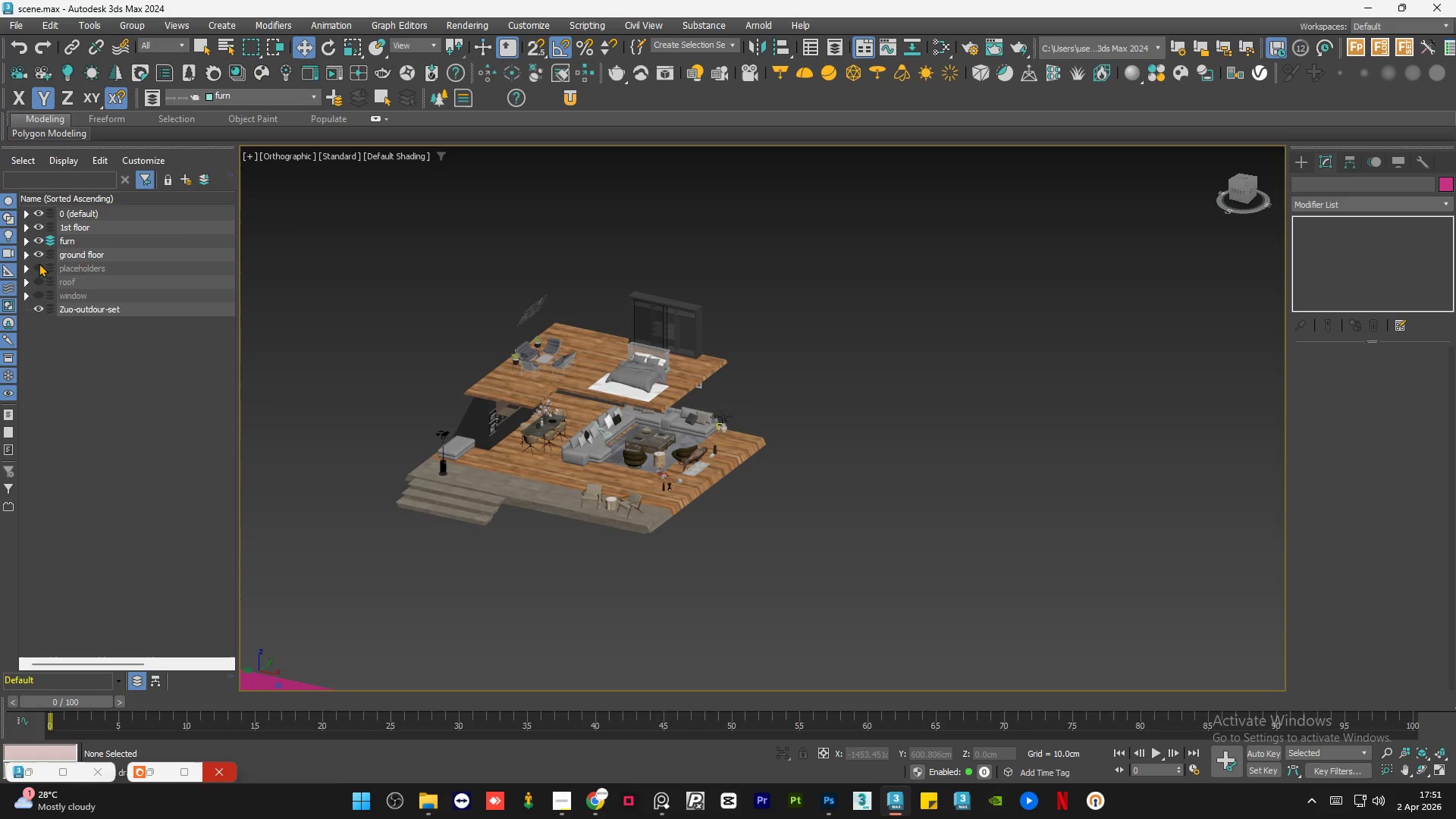 
left_click([38, 280])
 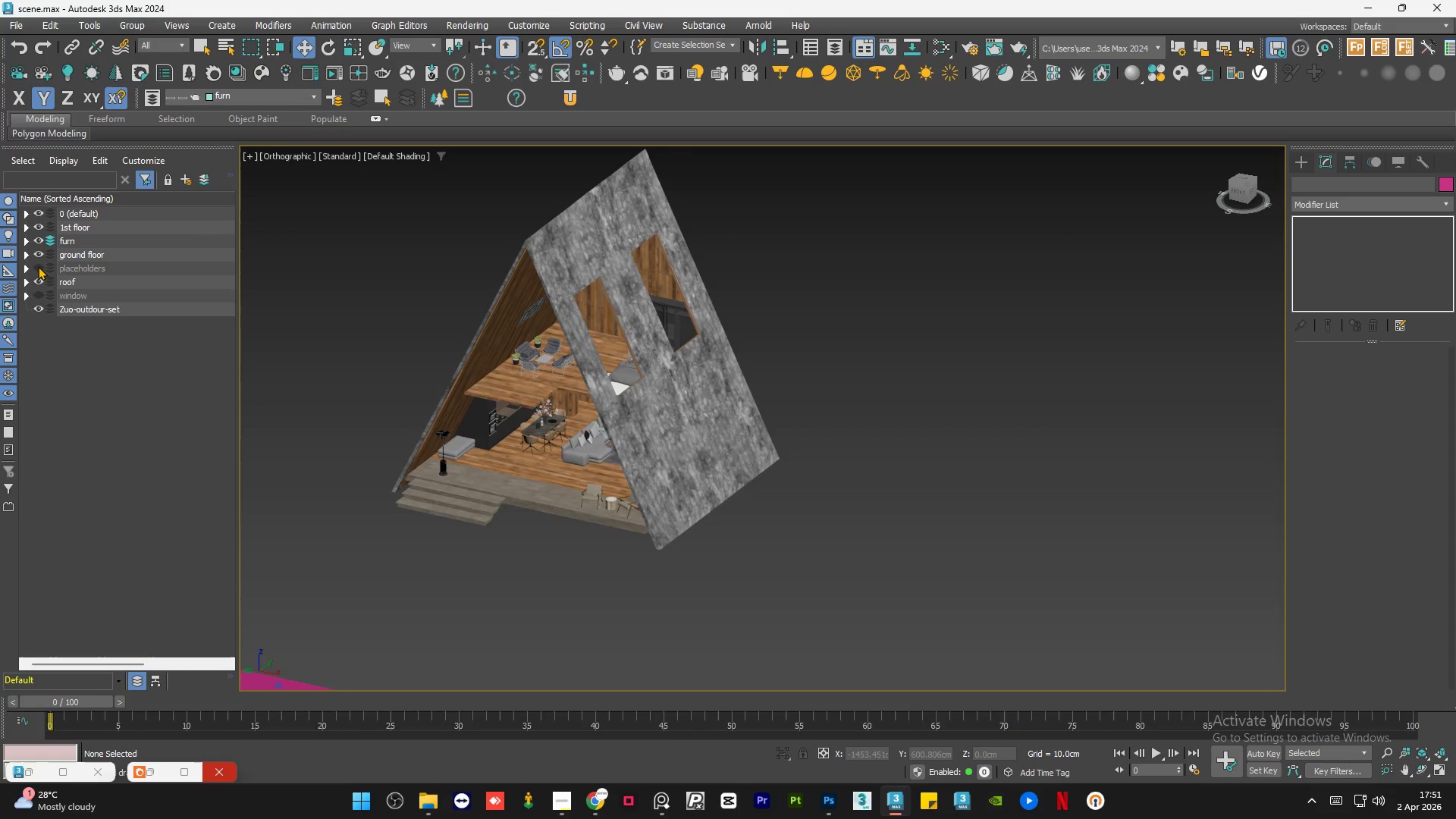 
left_click([38, 265])
 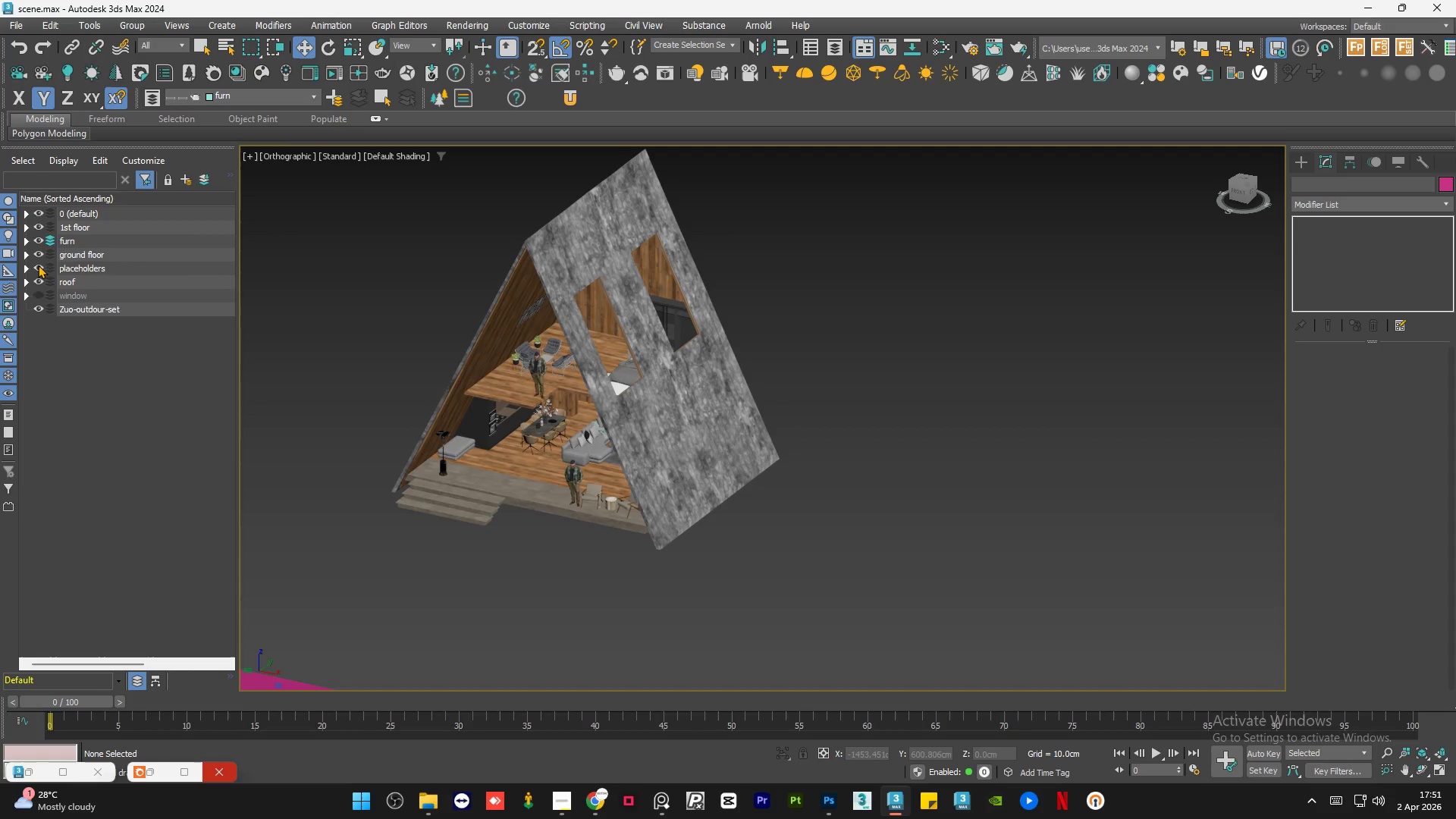 
double_click([38, 265])
 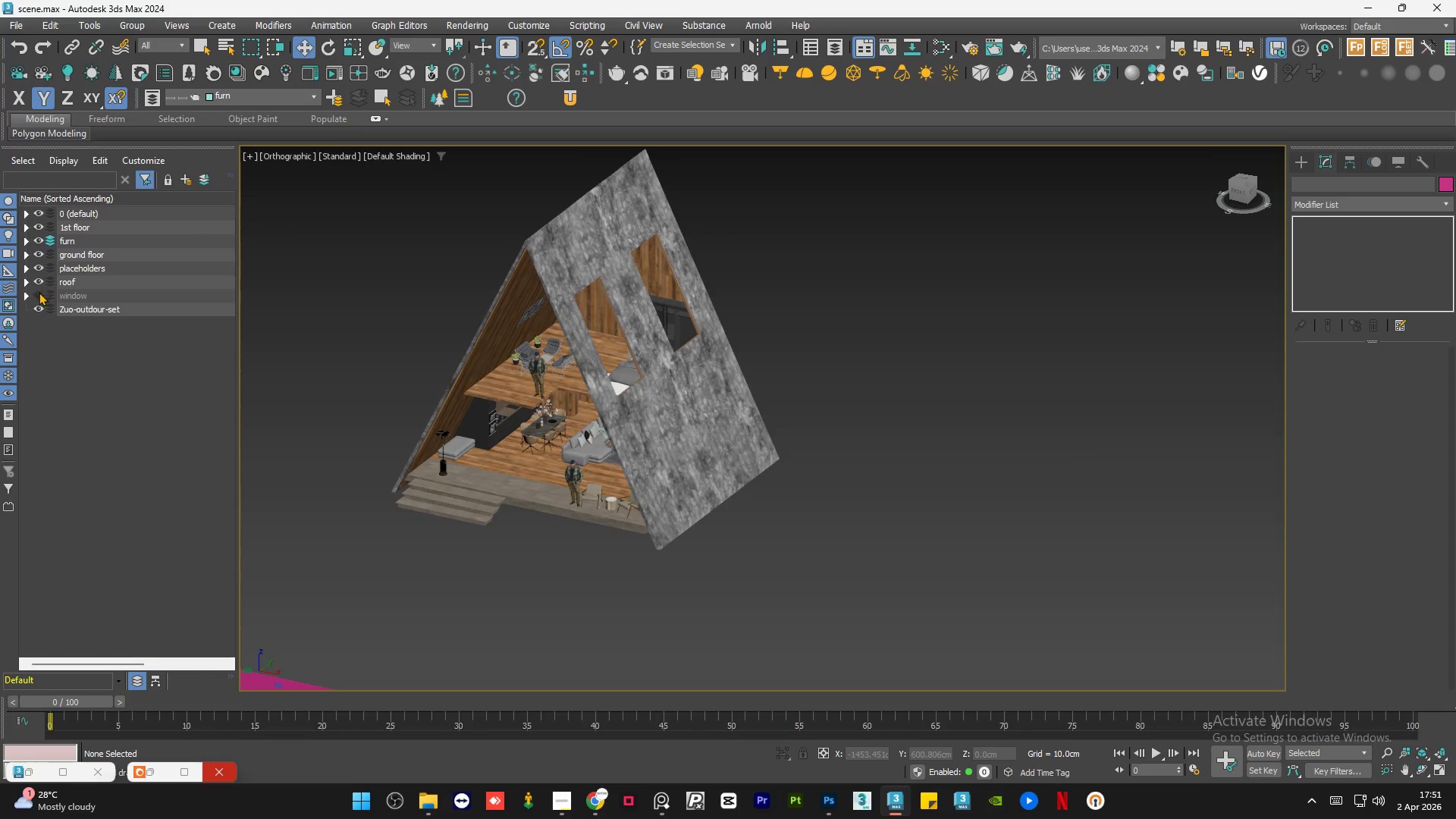 
left_click([38, 293])
 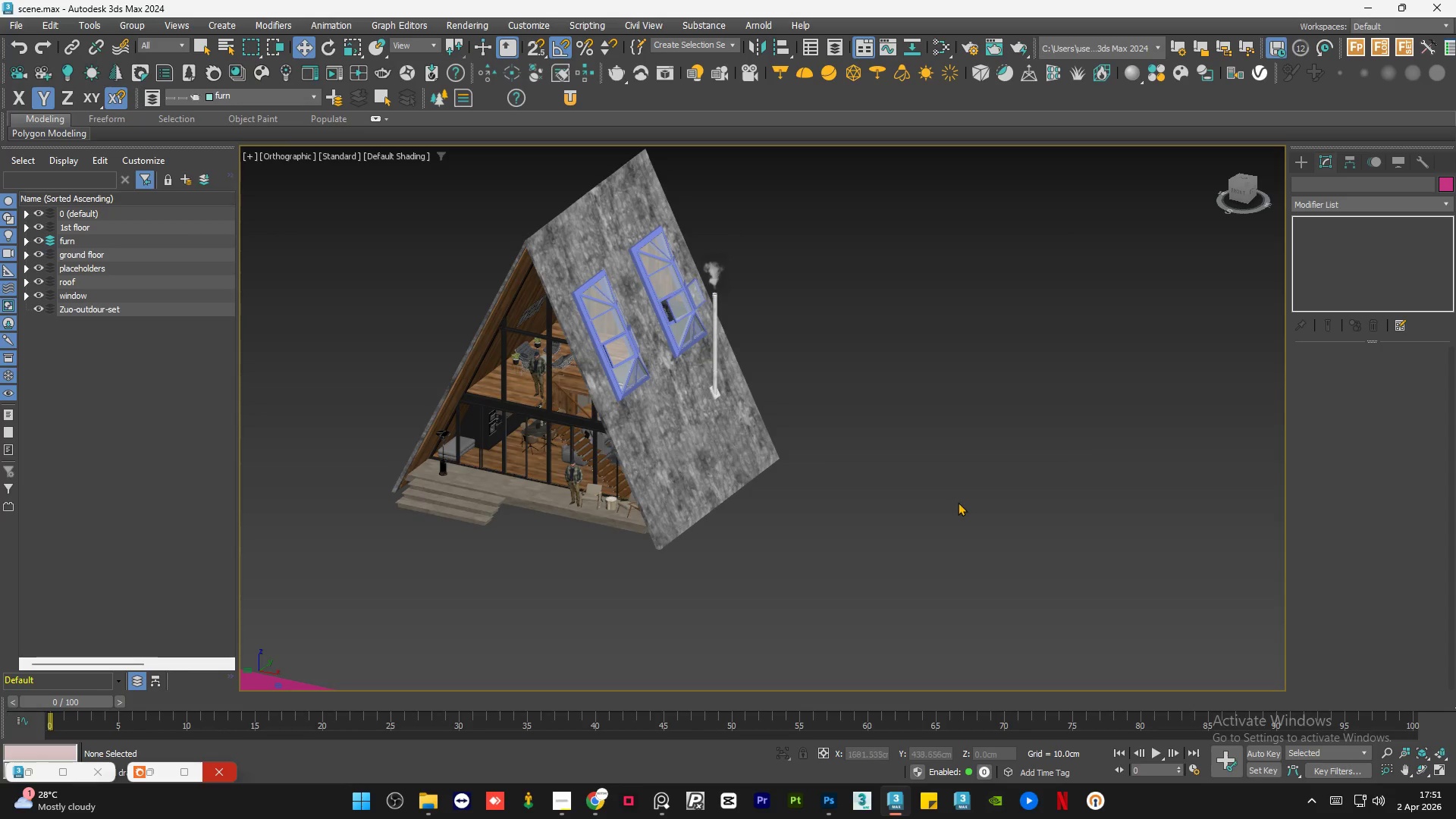 
double_click([957, 502])
 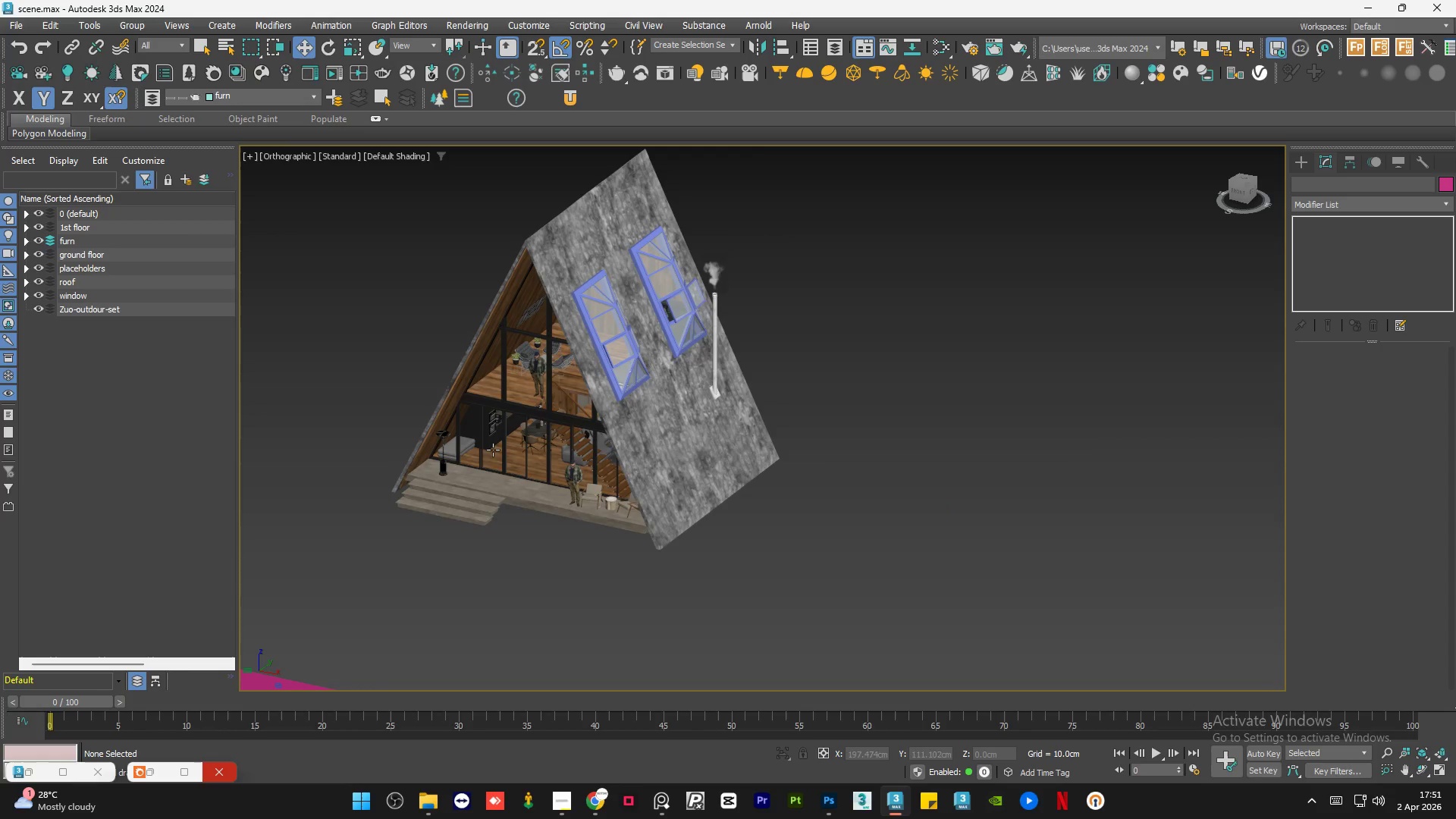 
hold_key(key=AltLeft, duration=0.72)
 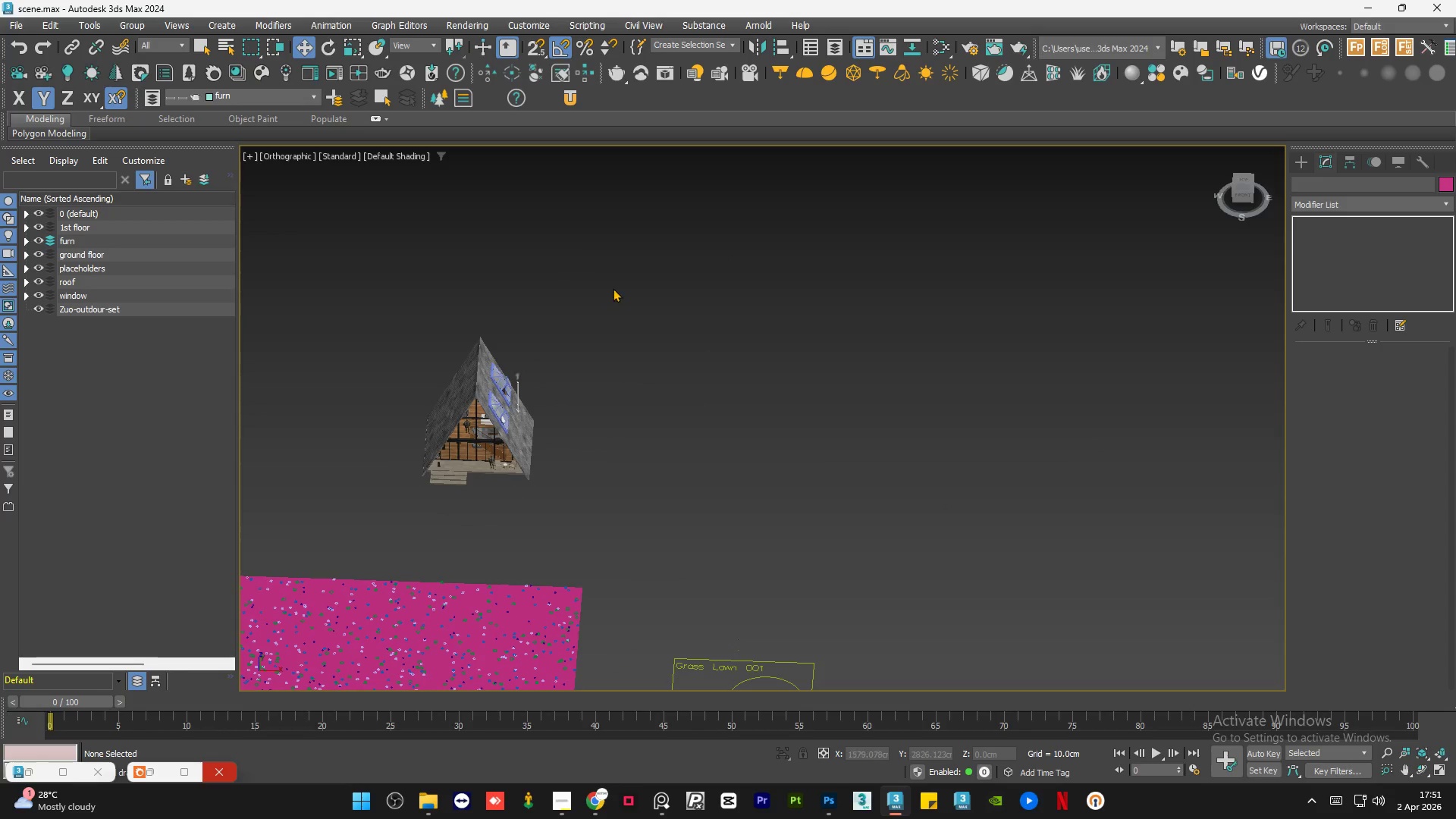 
scroll: coordinate [455, 460], scroll_direction: down, amount: 3.0
 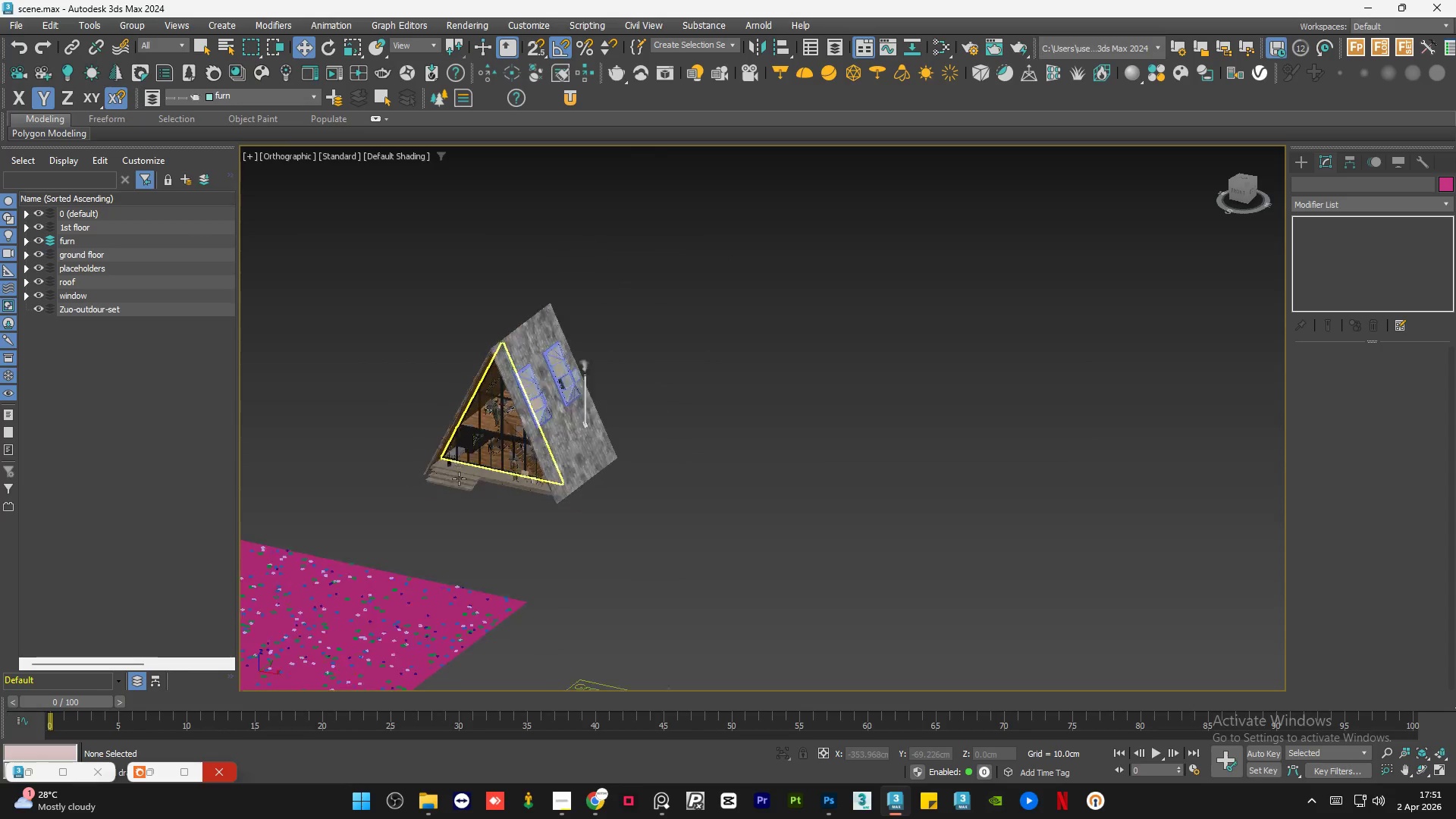 
left_click_drag(start_coordinate=[613, 288], to_coordinate=[391, 522])
 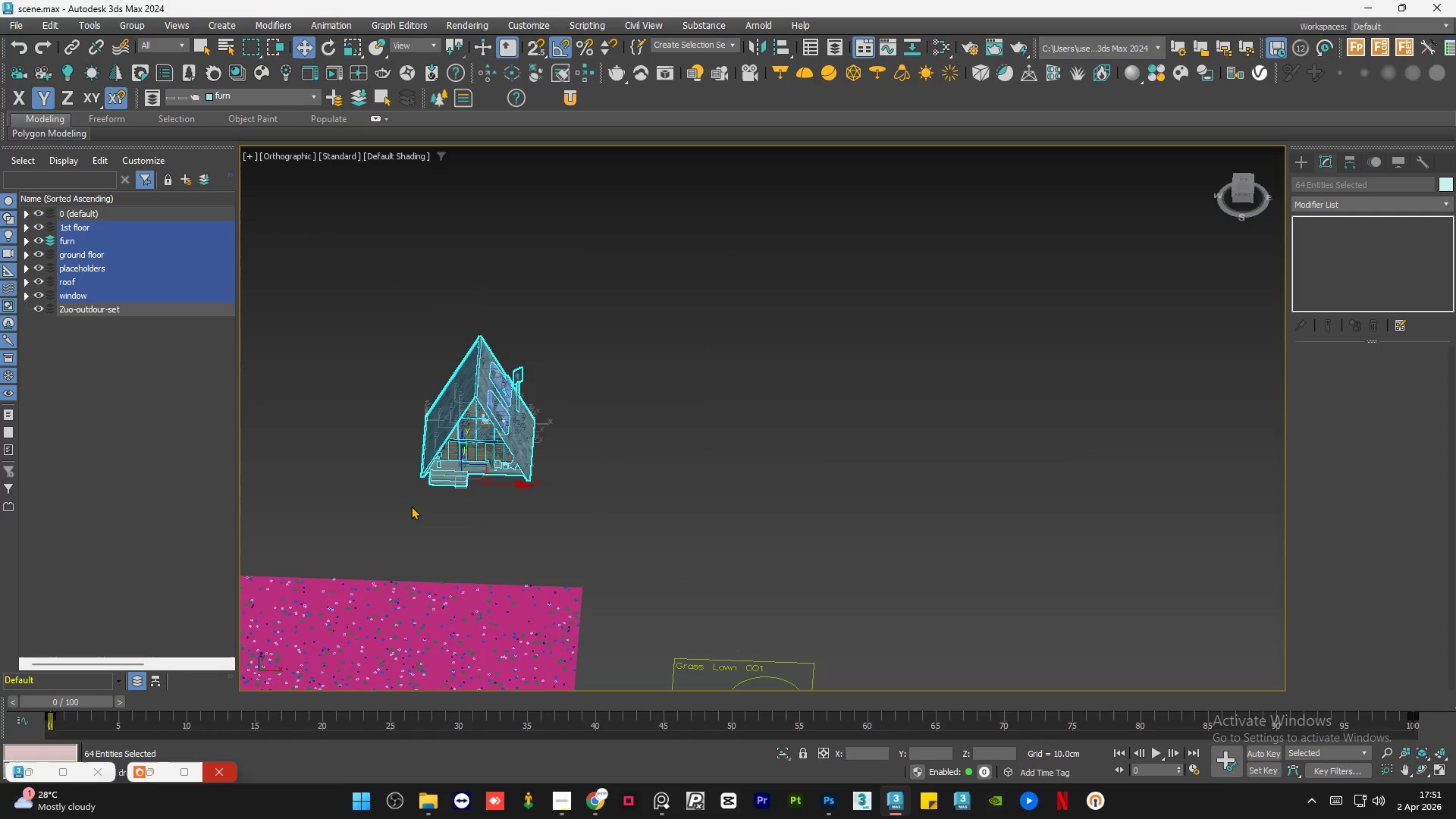 
hold_key(key=AltLeft, duration=0.88)
 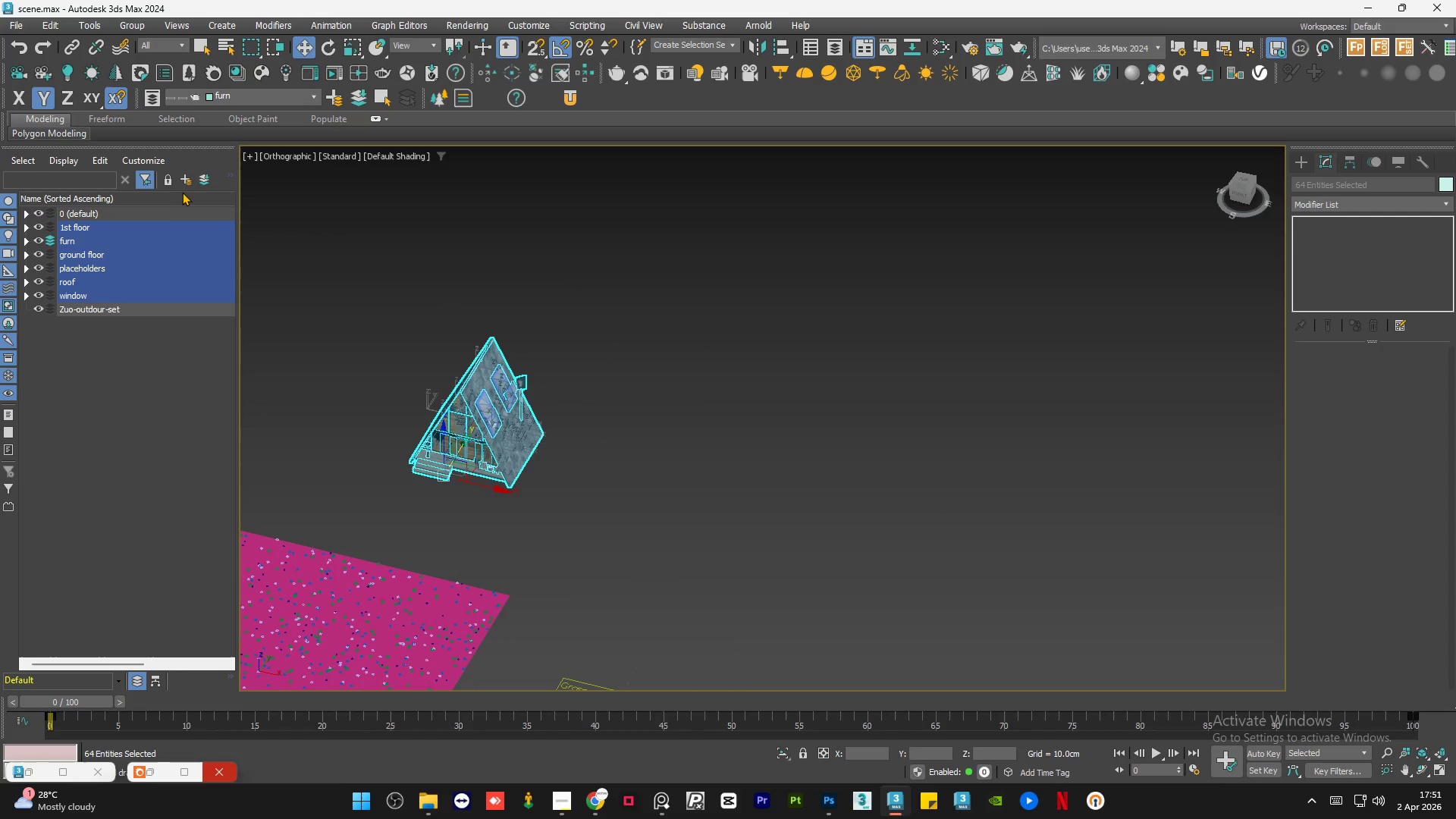 
left_click([187, 181])
 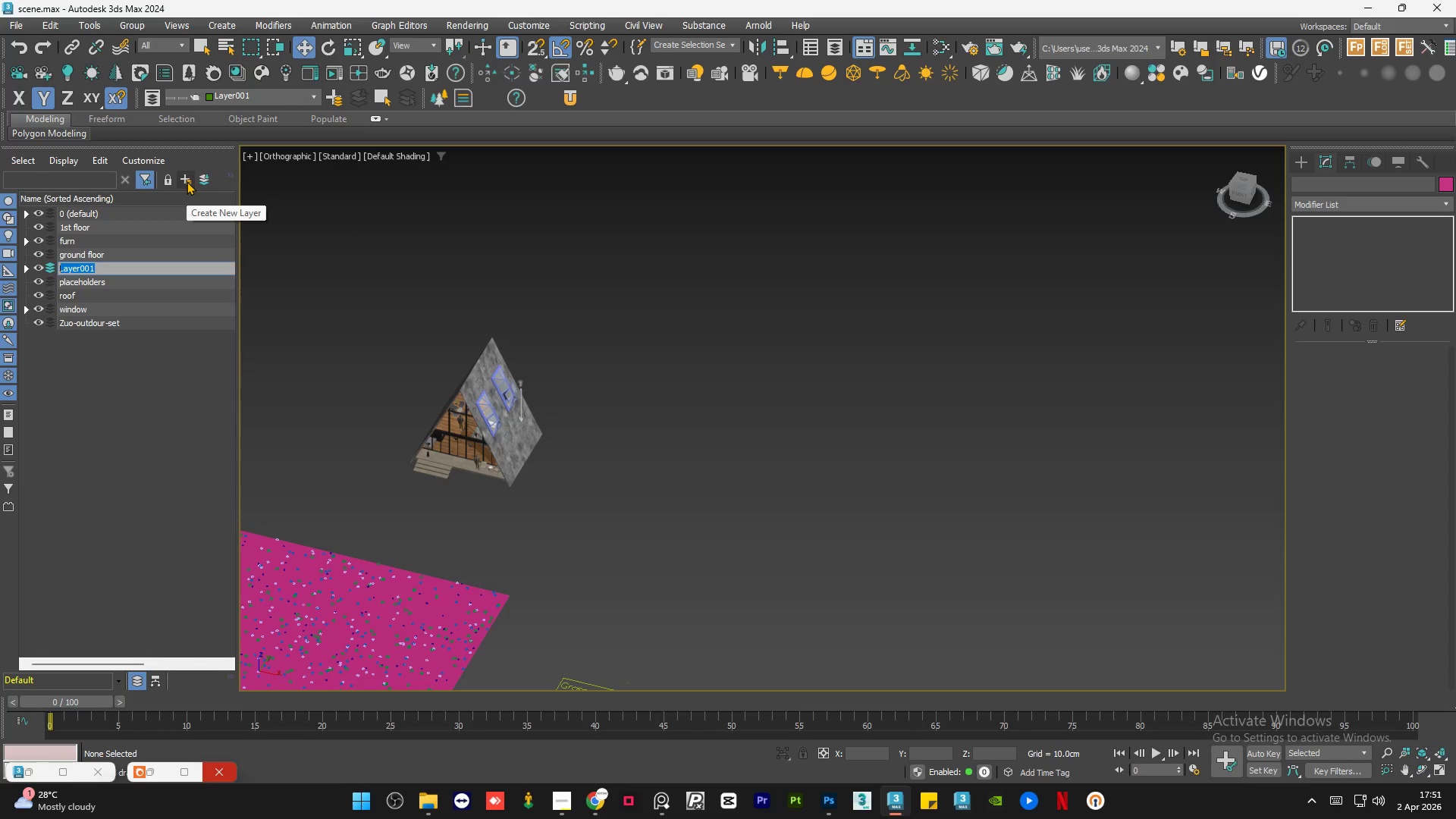 
wait(5.17)
 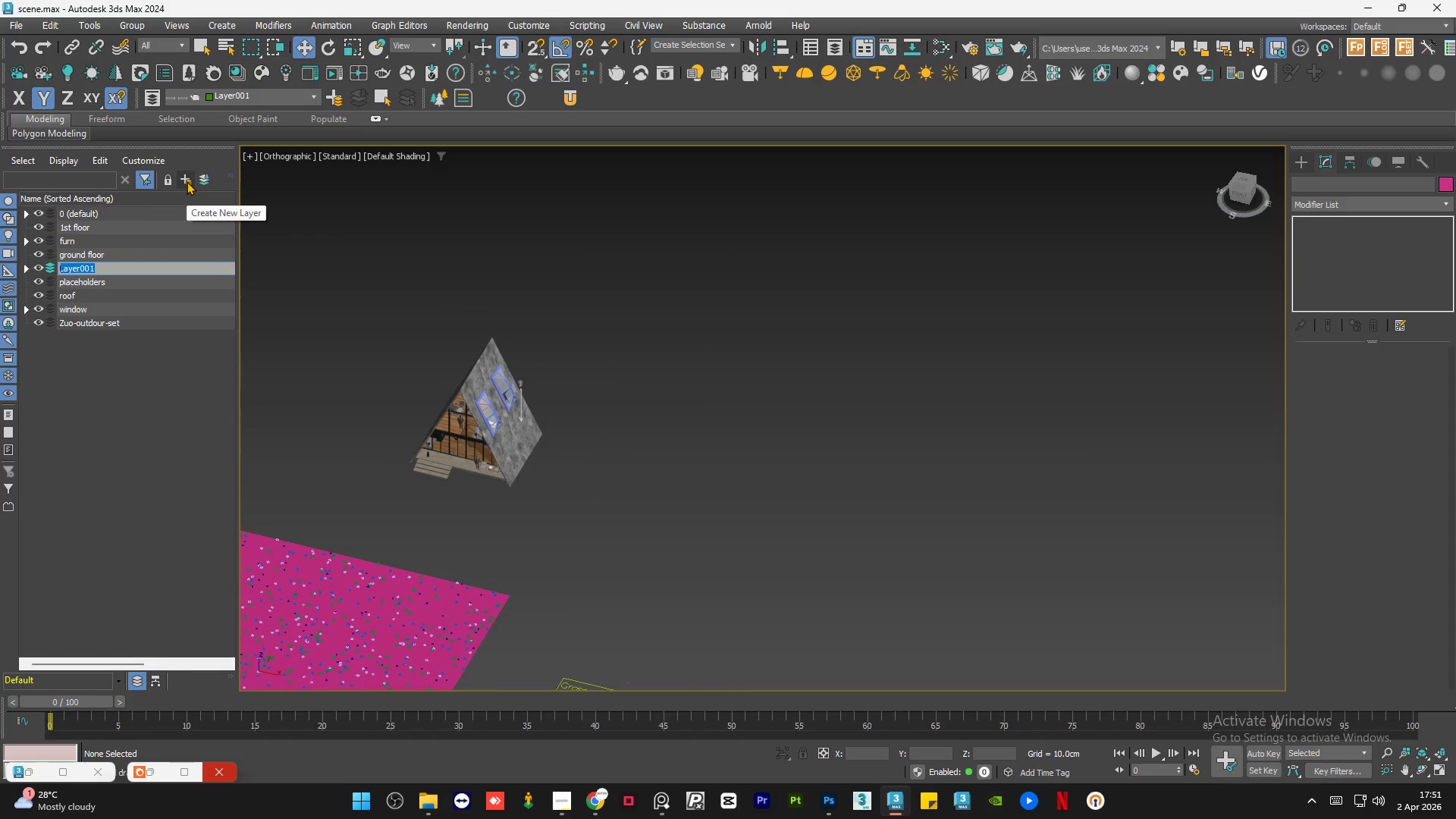 
type(cabin)
 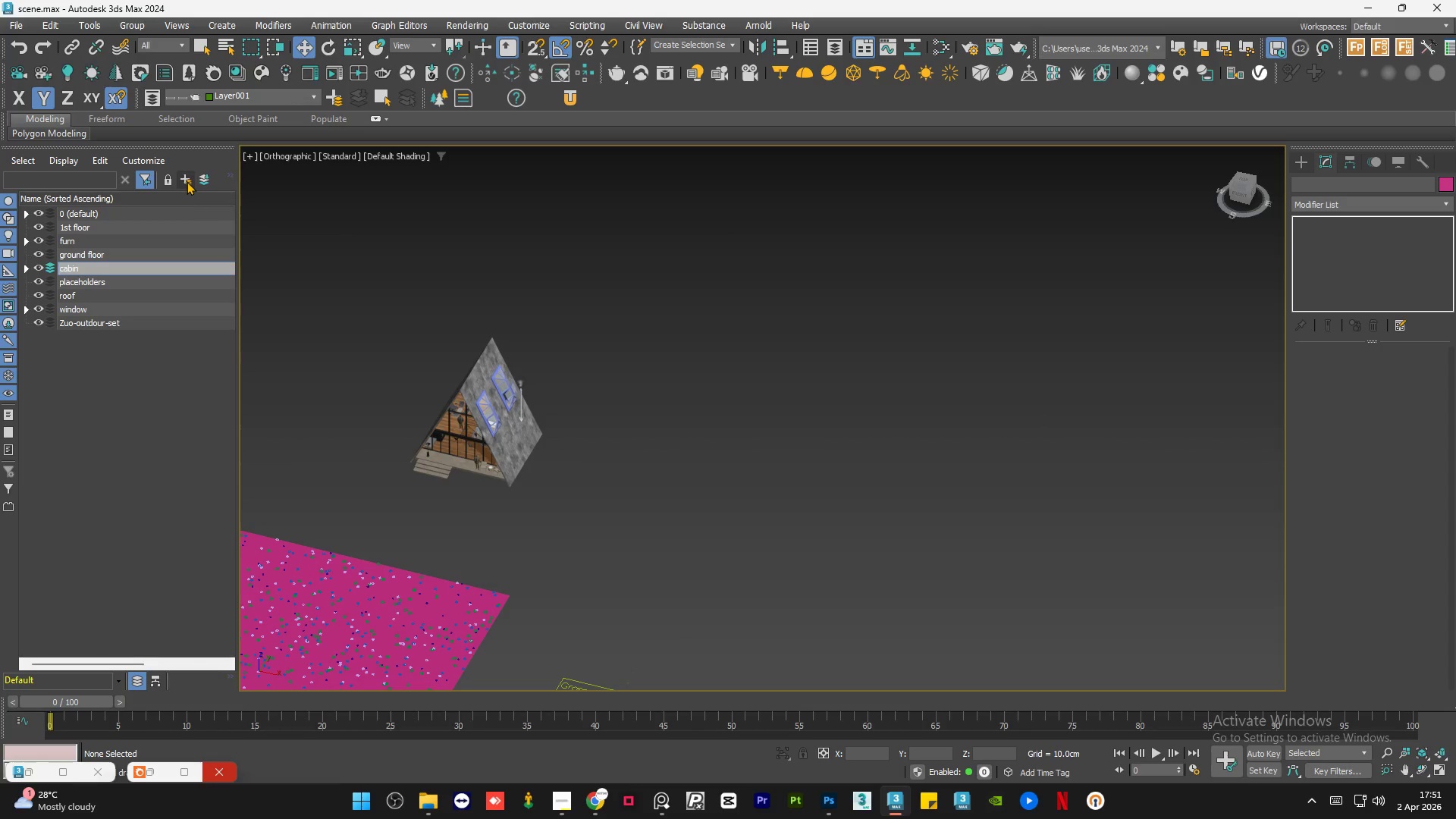 
key(Enter)
 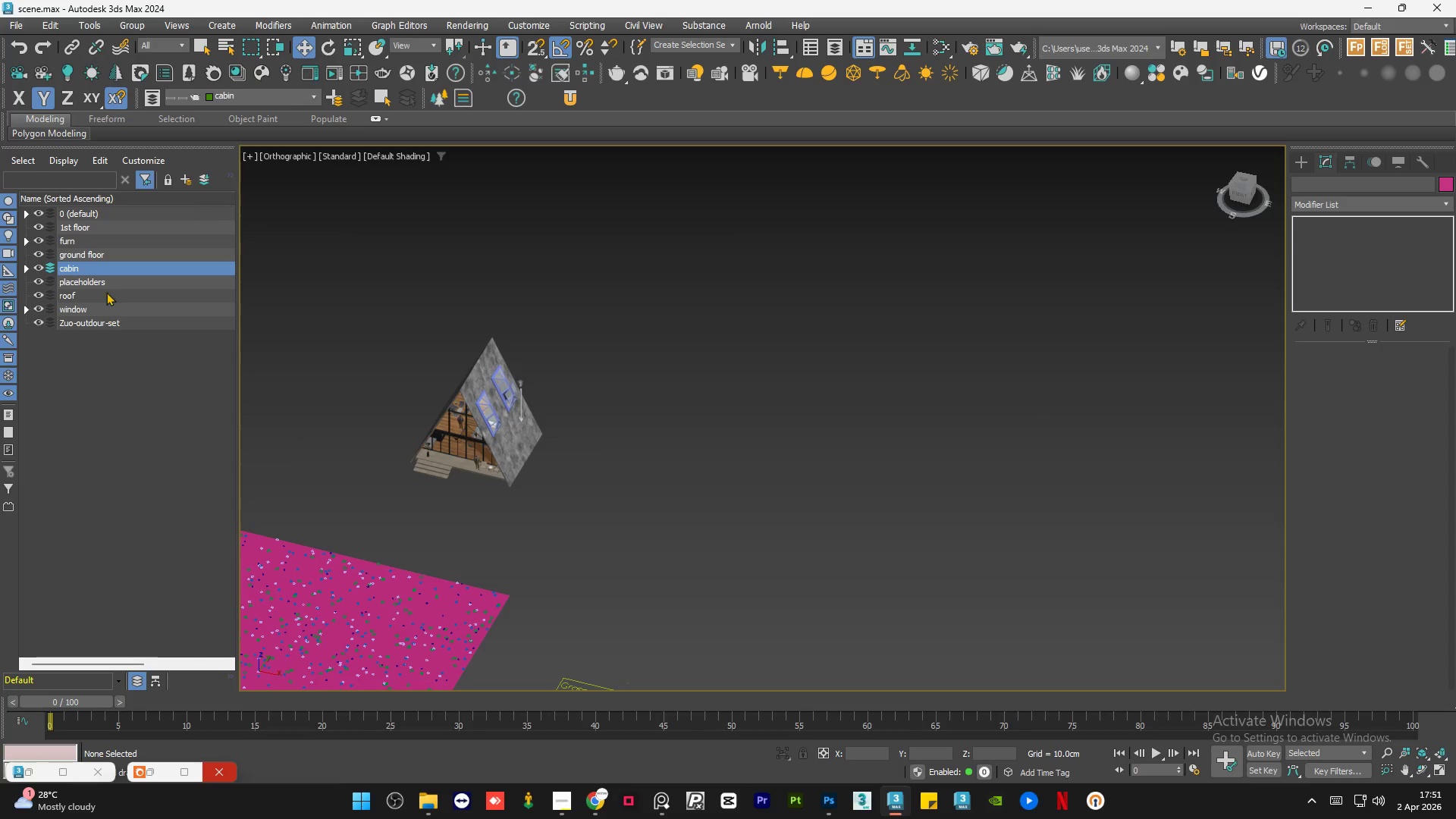 
left_click([111, 284])
 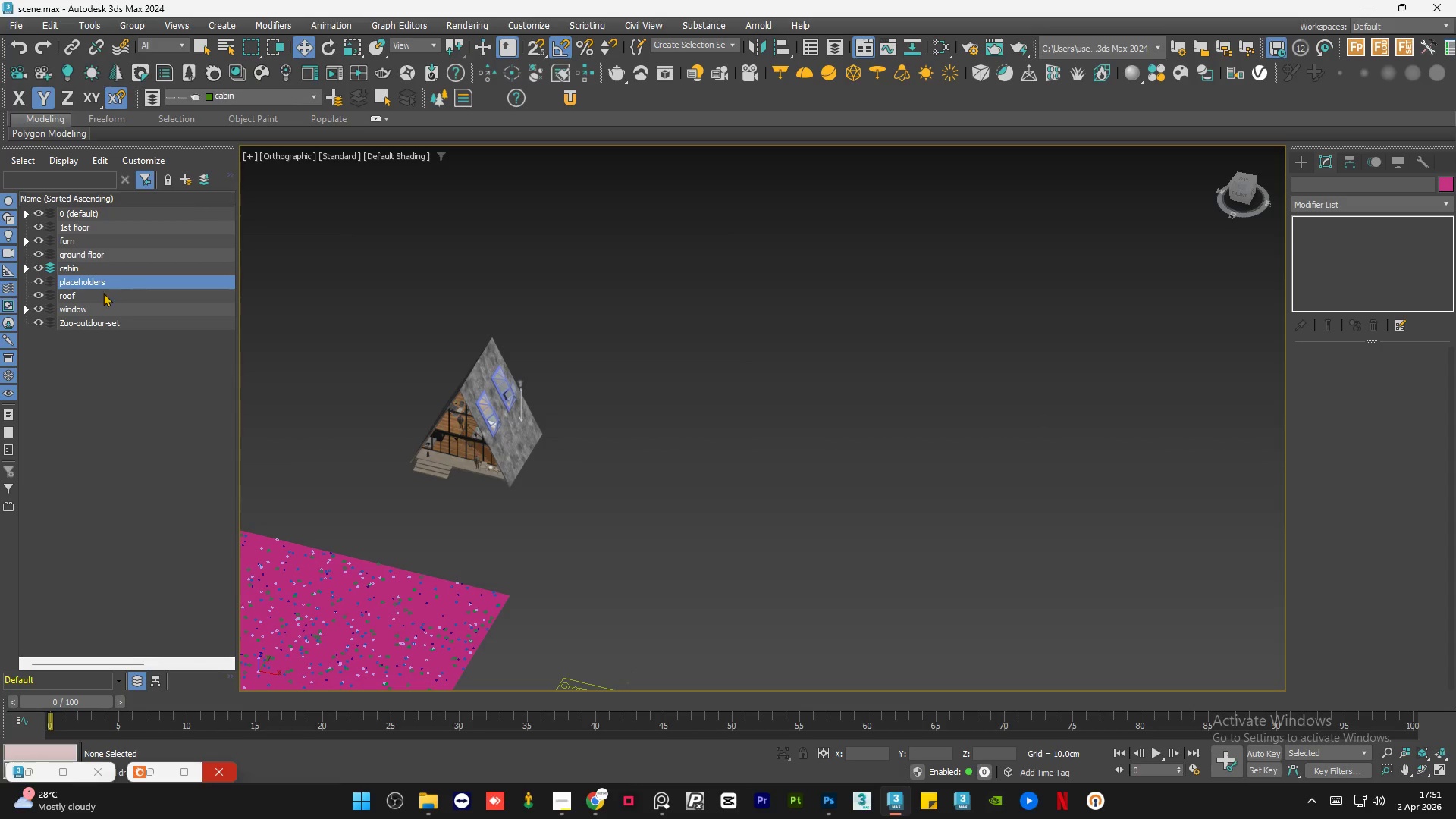 
hold_key(key=ShiftLeft, duration=1.53)
left_click([100, 296])
 